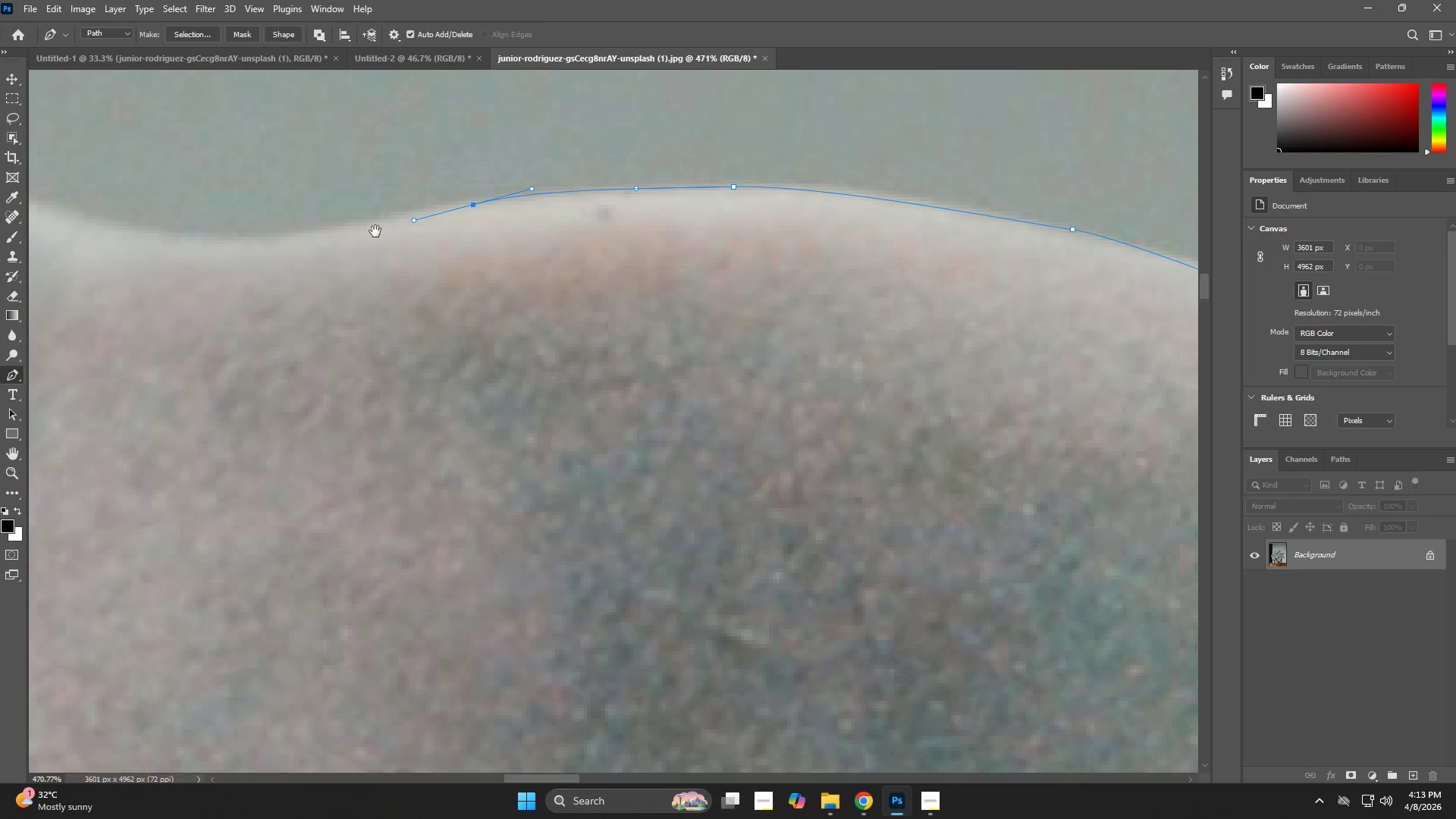 
hold_key(key=Space, duration=0.83)
 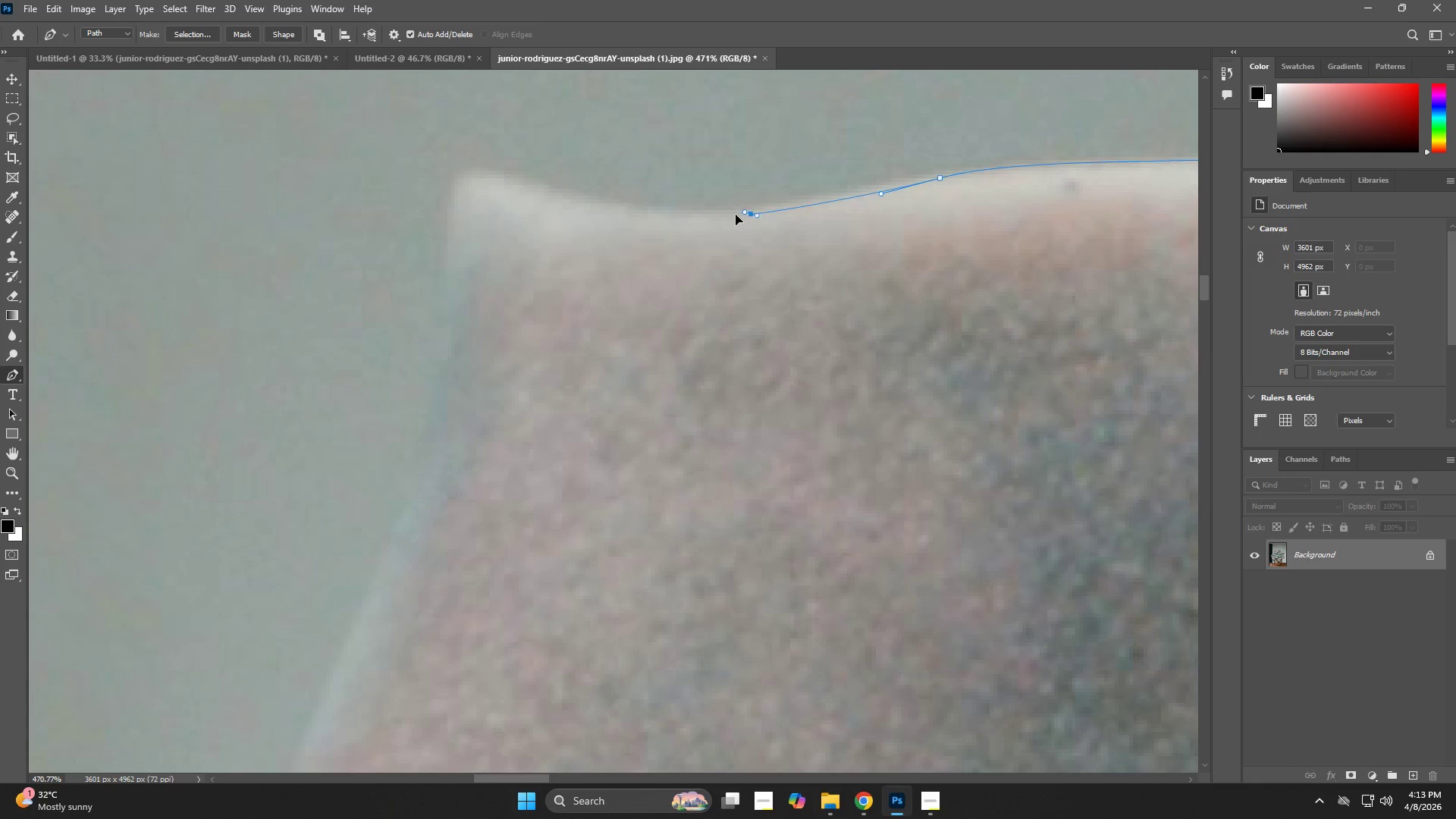 
left_click_drag(start_coordinate=[309, 274], to_coordinate=[776, 247])
 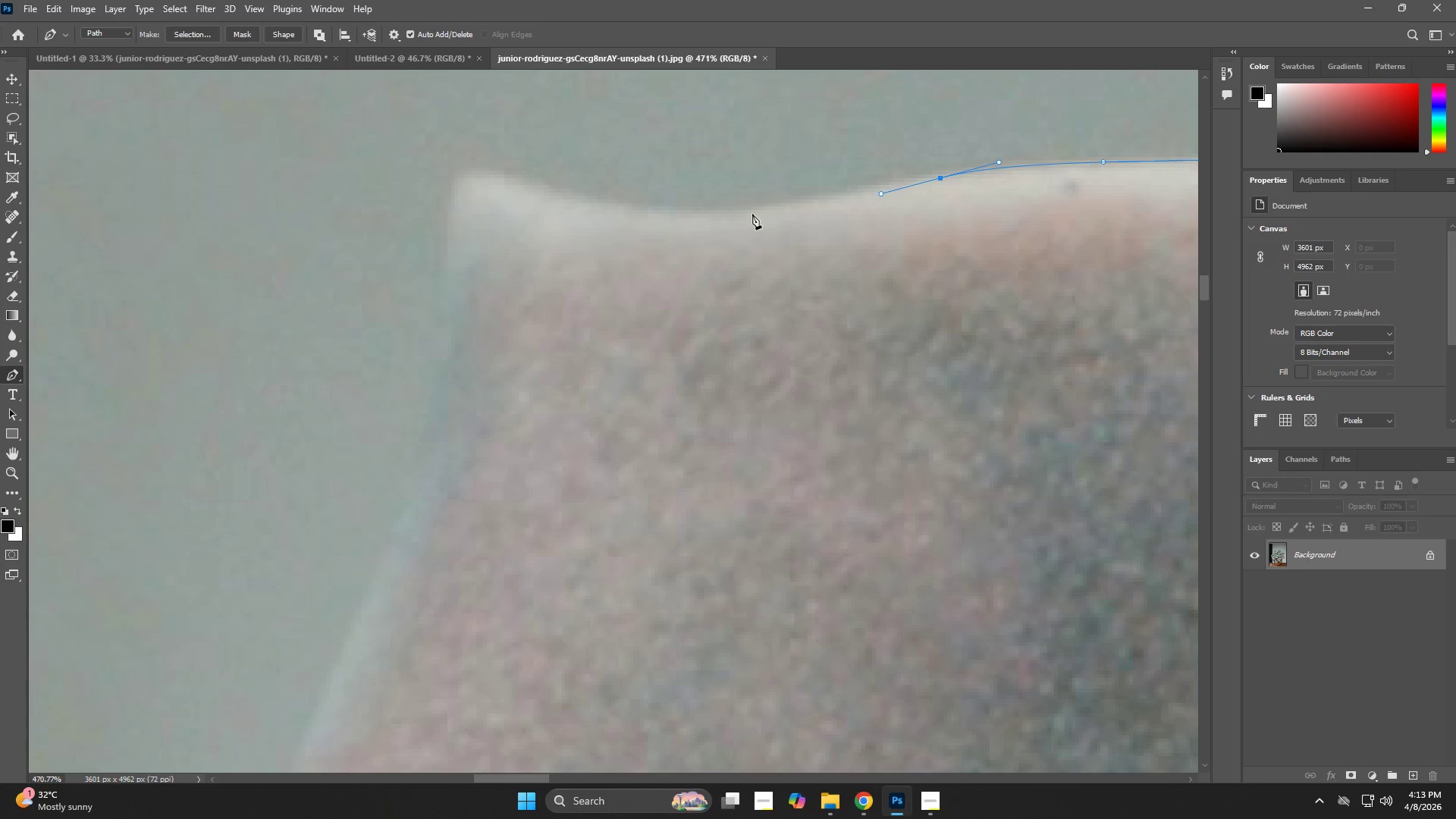 
left_click_drag(start_coordinate=[750, 212], to_coordinate=[691, 217])
 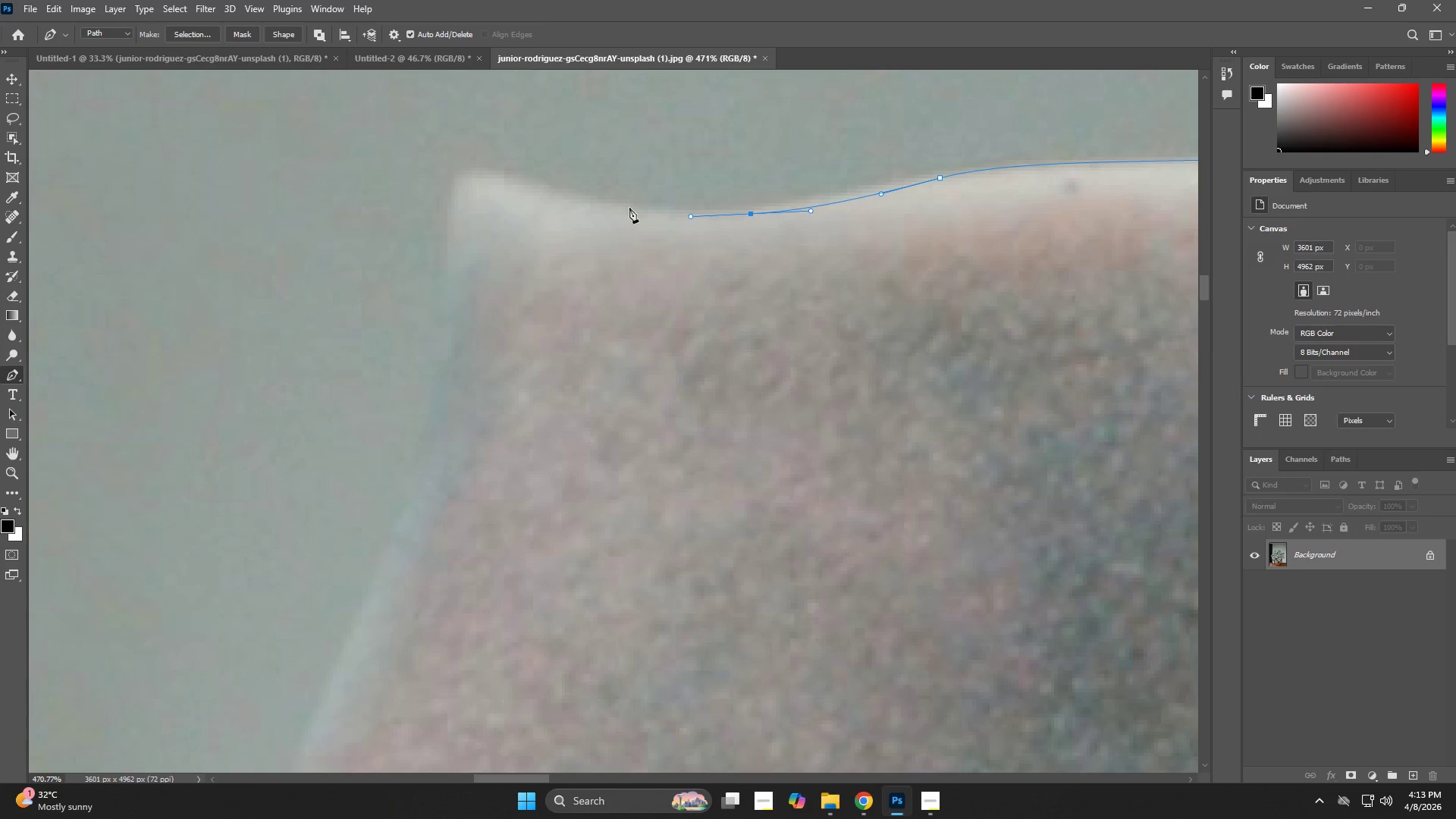 
left_click_drag(start_coordinate=[626, 206], to_coordinate=[613, 206])
 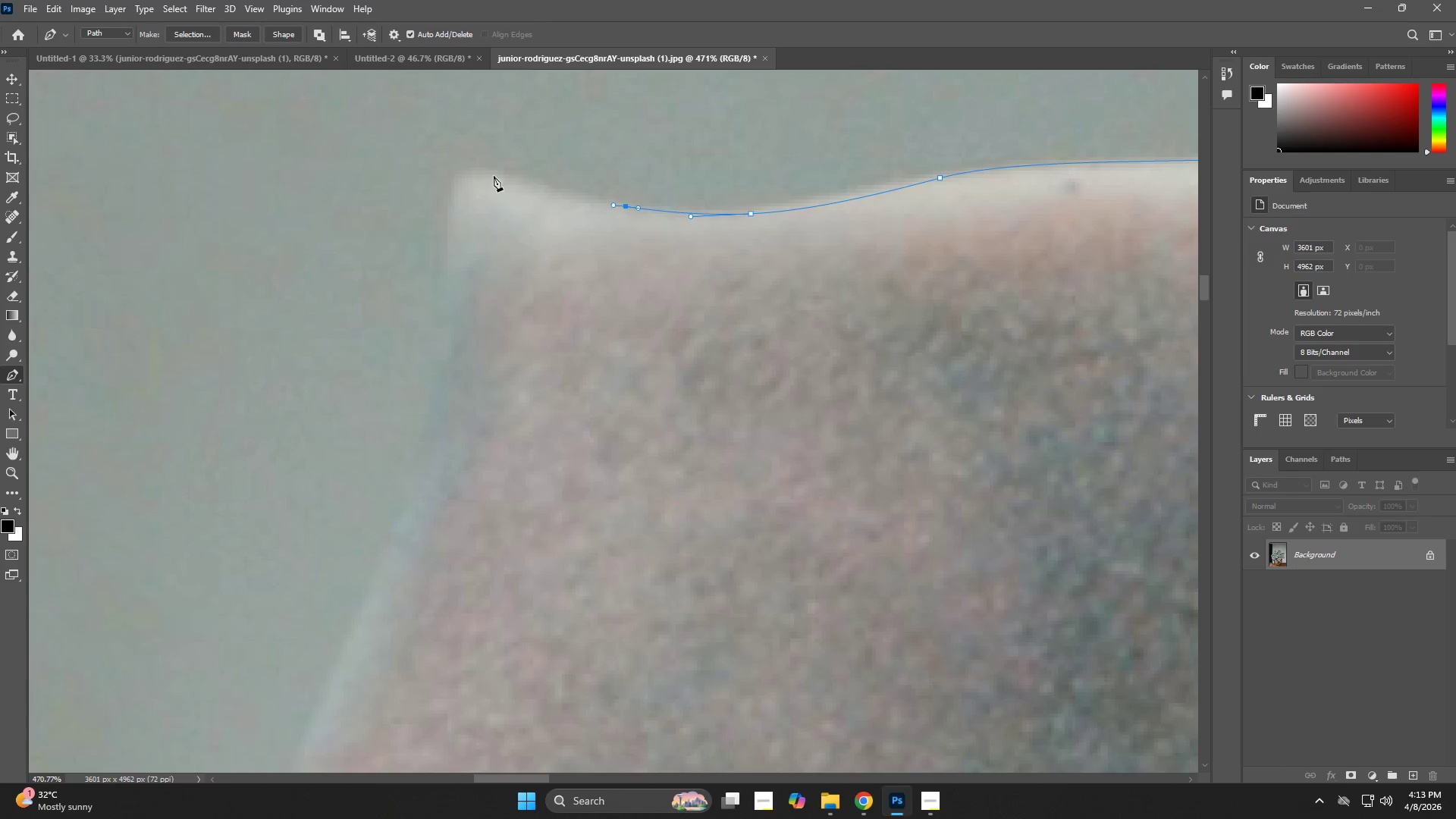 
left_click_drag(start_coordinate=[473, 171], to_coordinate=[466, 171])
 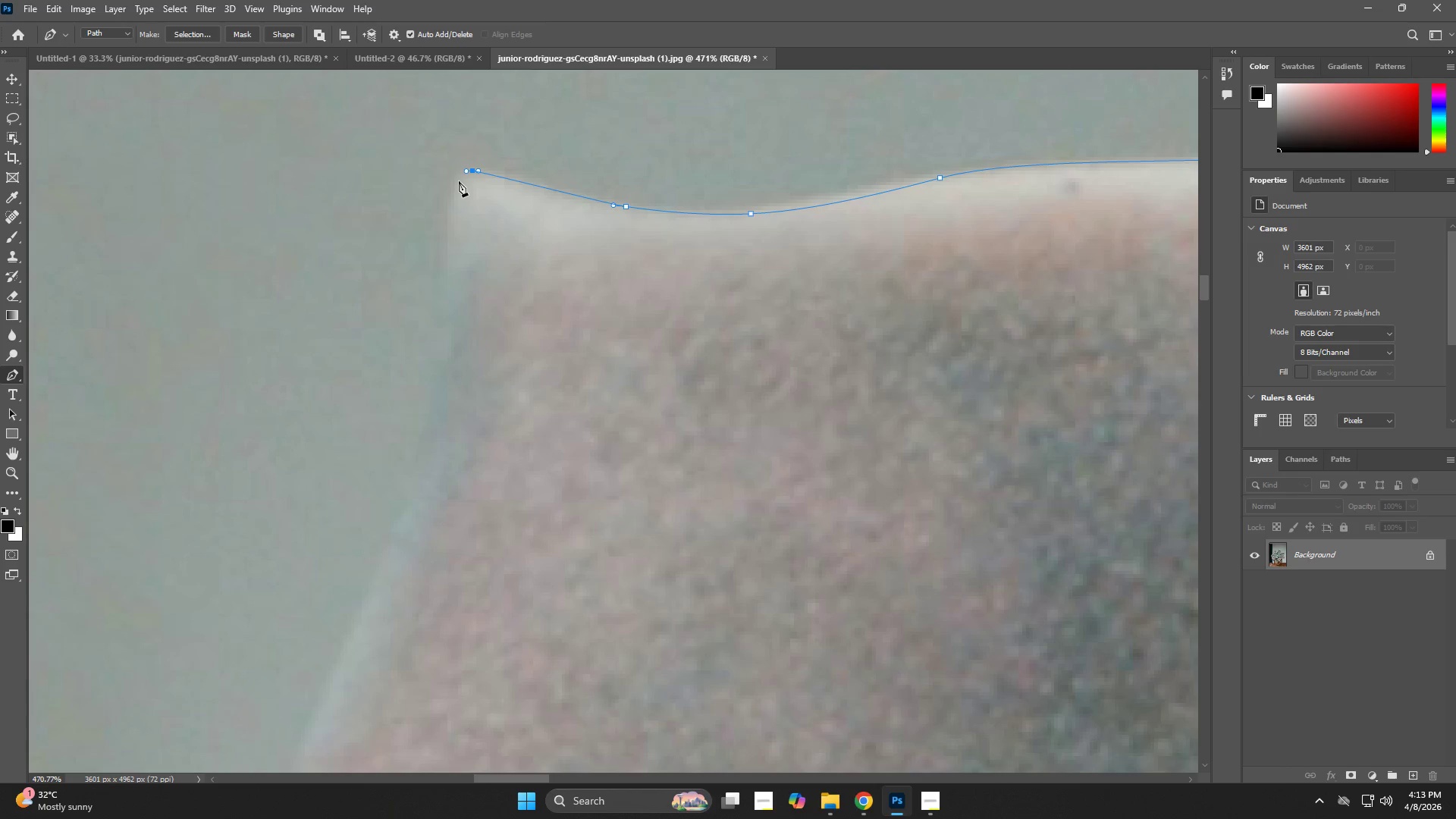 
left_click_drag(start_coordinate=[458, 184], to_coordinate=[454, 209])
 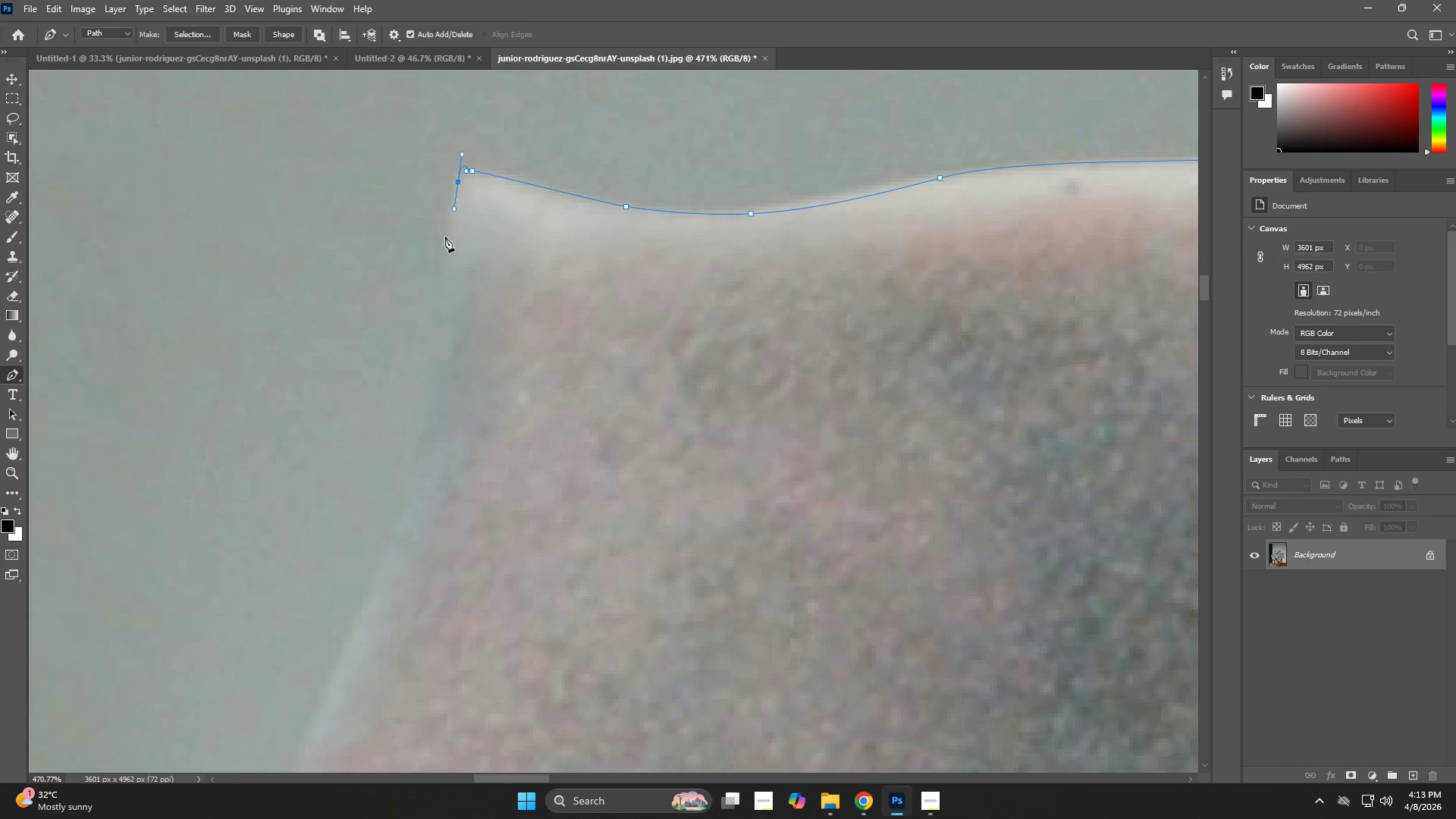 
hold_key(key=Space, duration=0.56)
 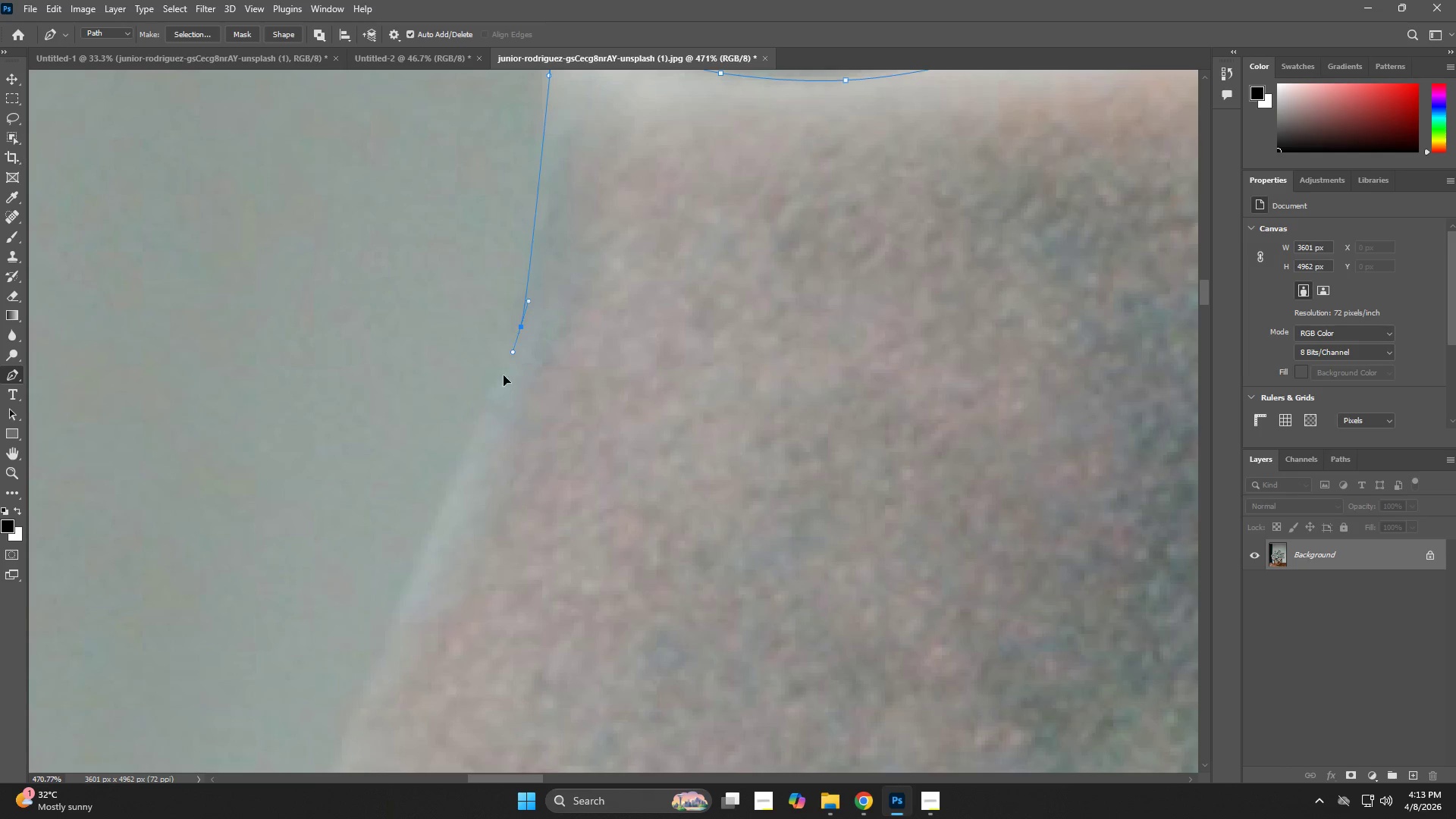 
left_click_drag(start_coordinate=[447, 350], to_coordinate=[538, 228])
 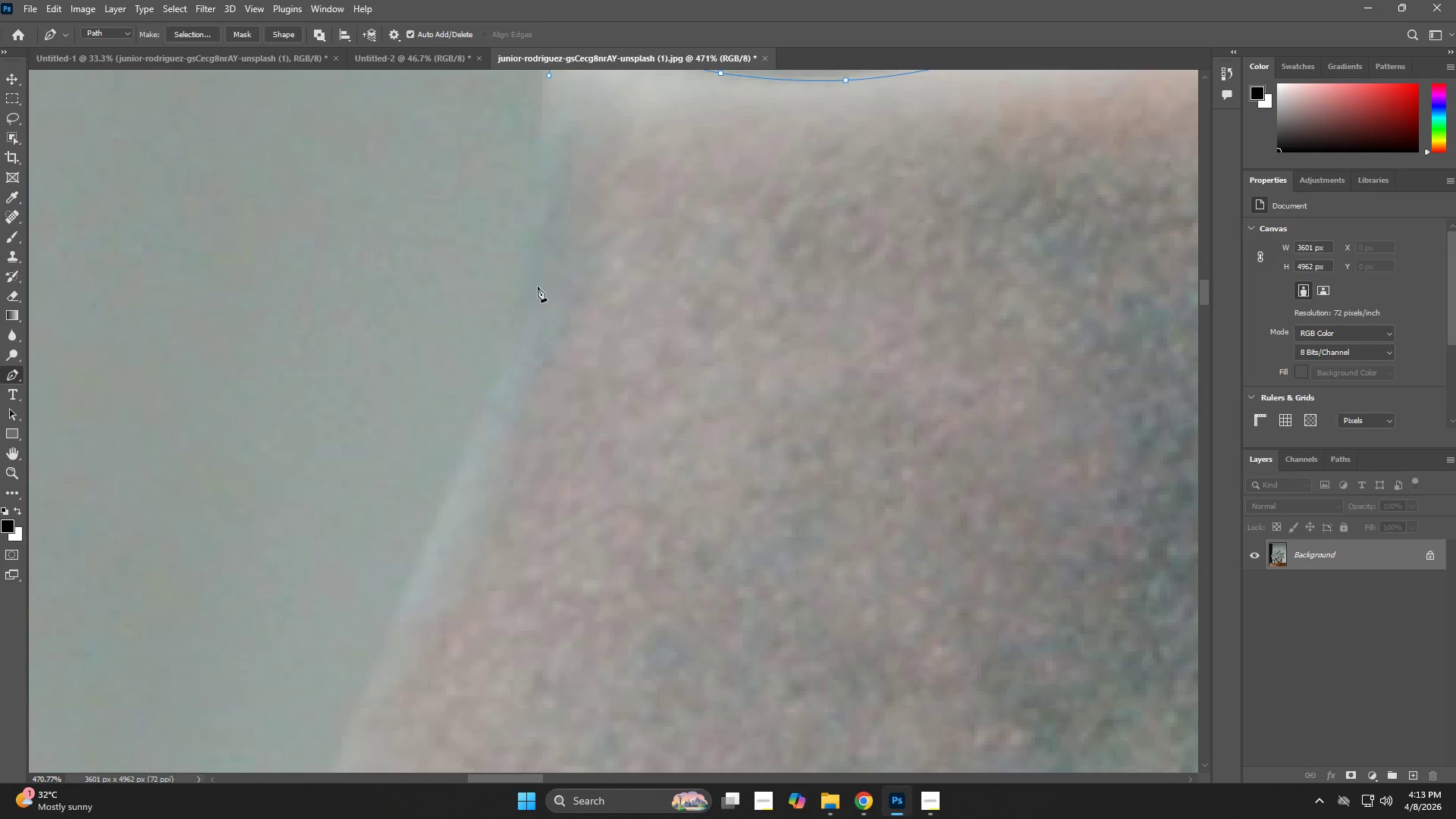 
left_click_drag(start_coordinate=[522, 328], to_coordinate=[490, 411])
 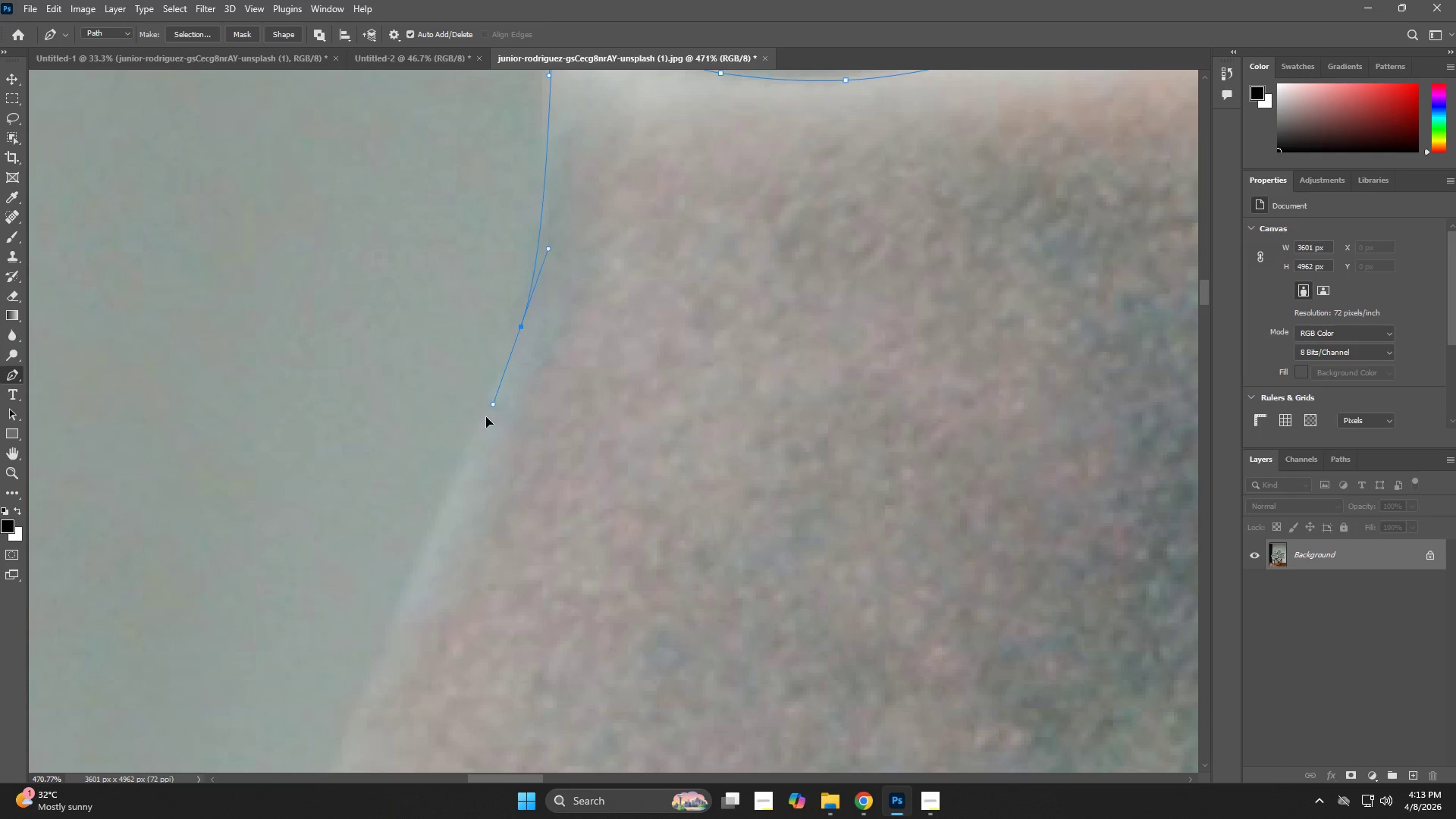 
hold_key(key=Space, duration=0.78)
 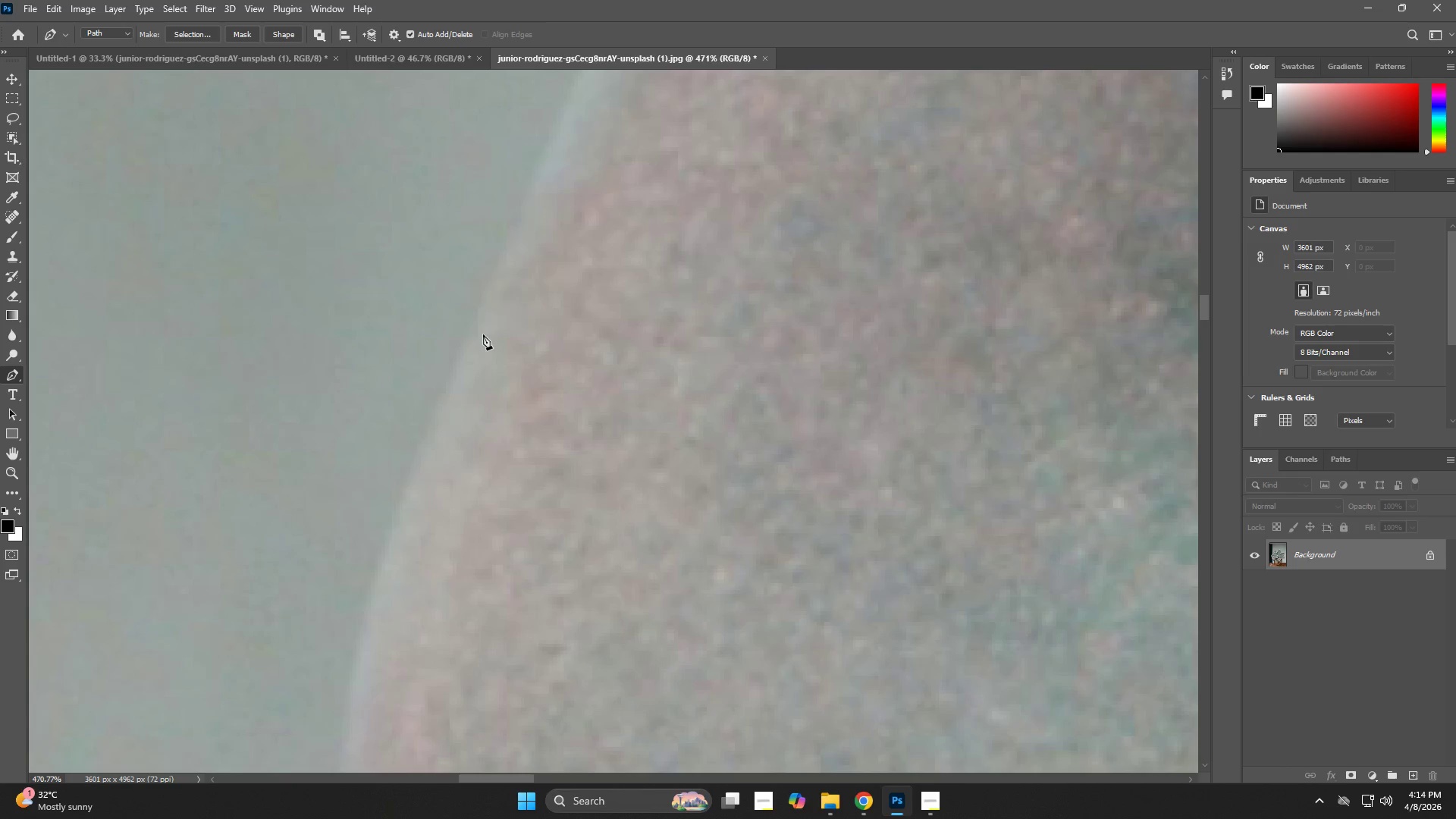 
left_click_drag(start_coordinate=[490, 514], to_coordinate=[617, 141])
 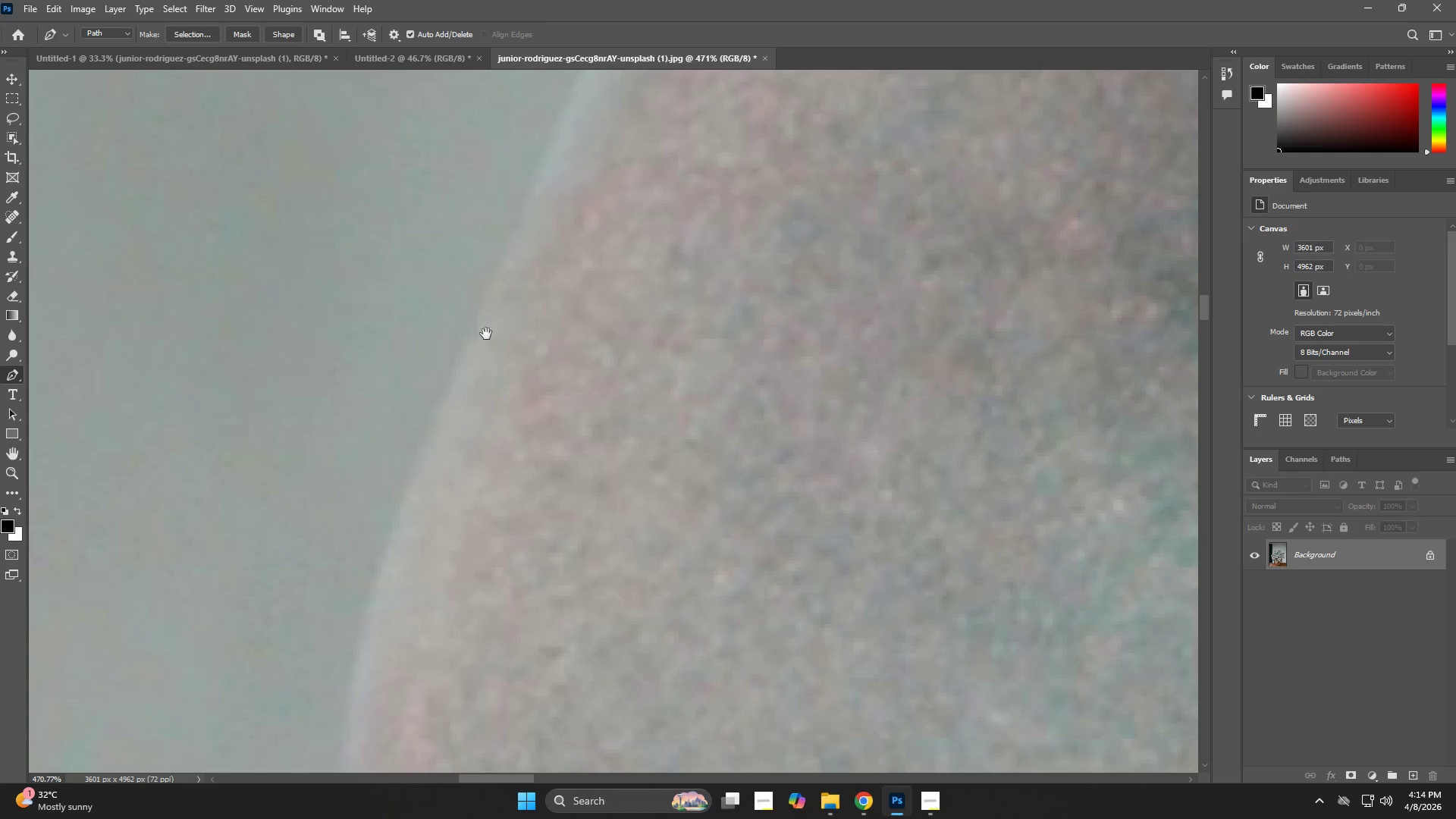 
left_click_drag(start_coordinate=[482, 335], to_coordinate=[476, 349])
 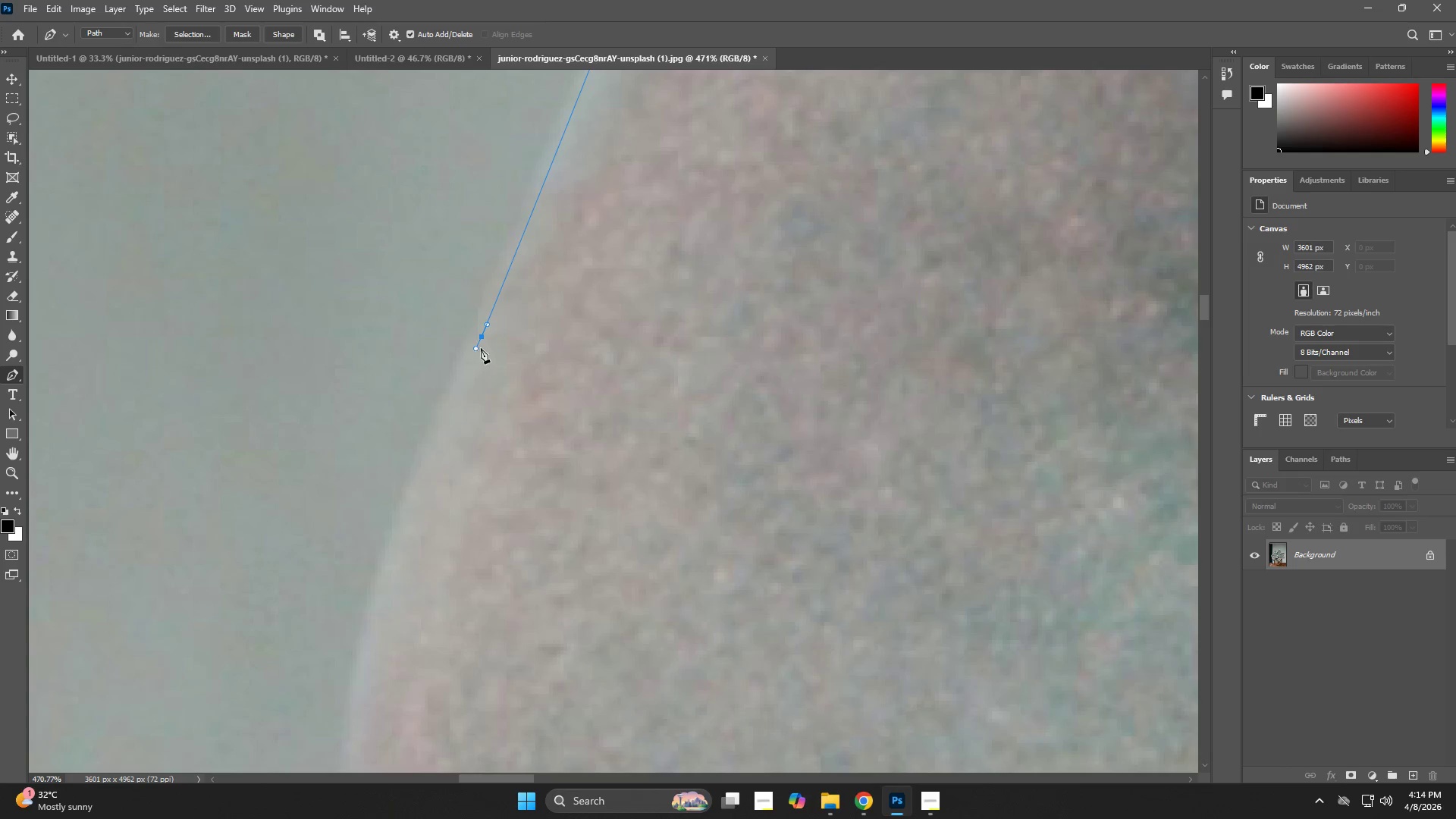 
key(Control+ControlLeft)
 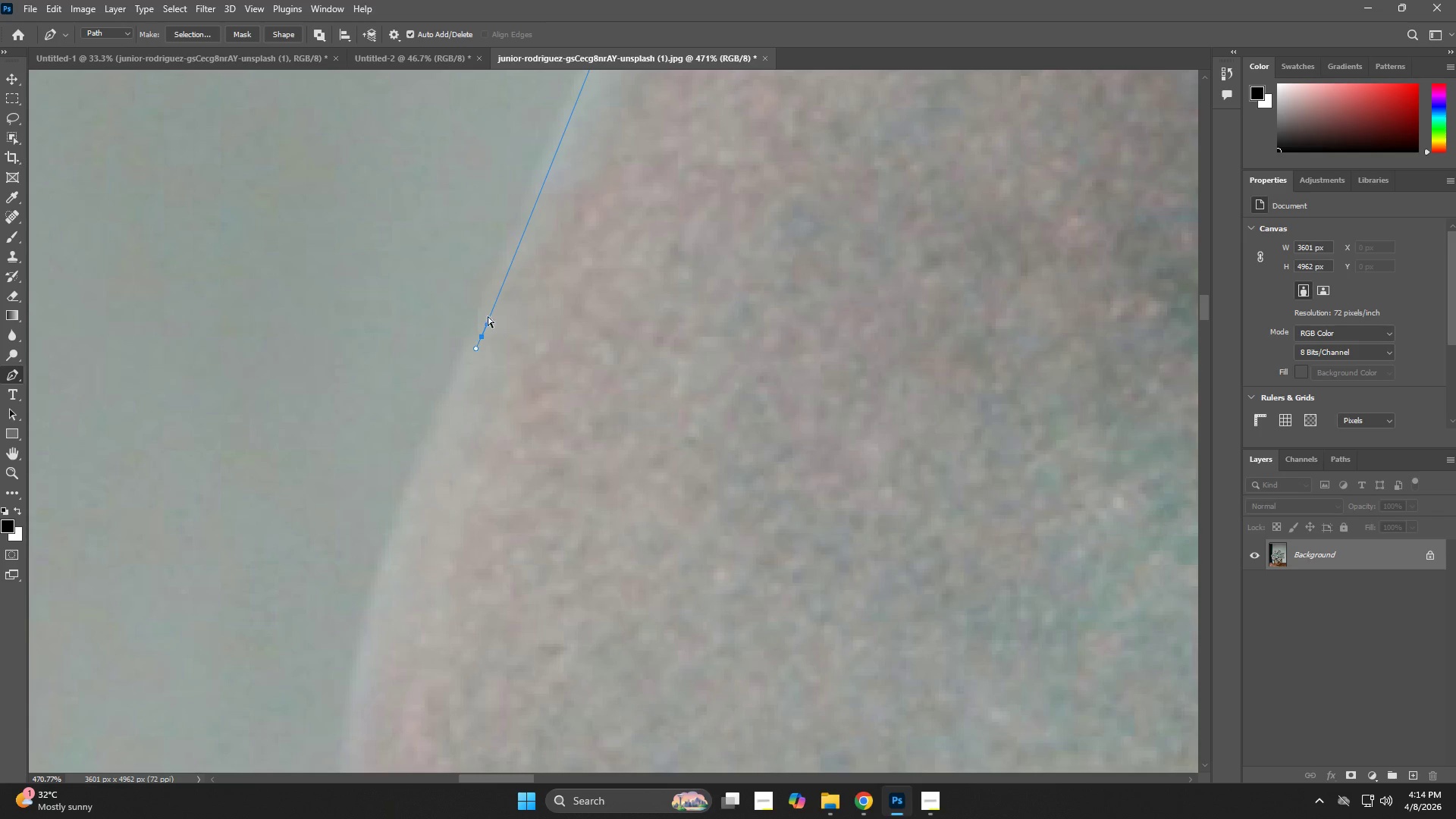 
key(Control+Z)
 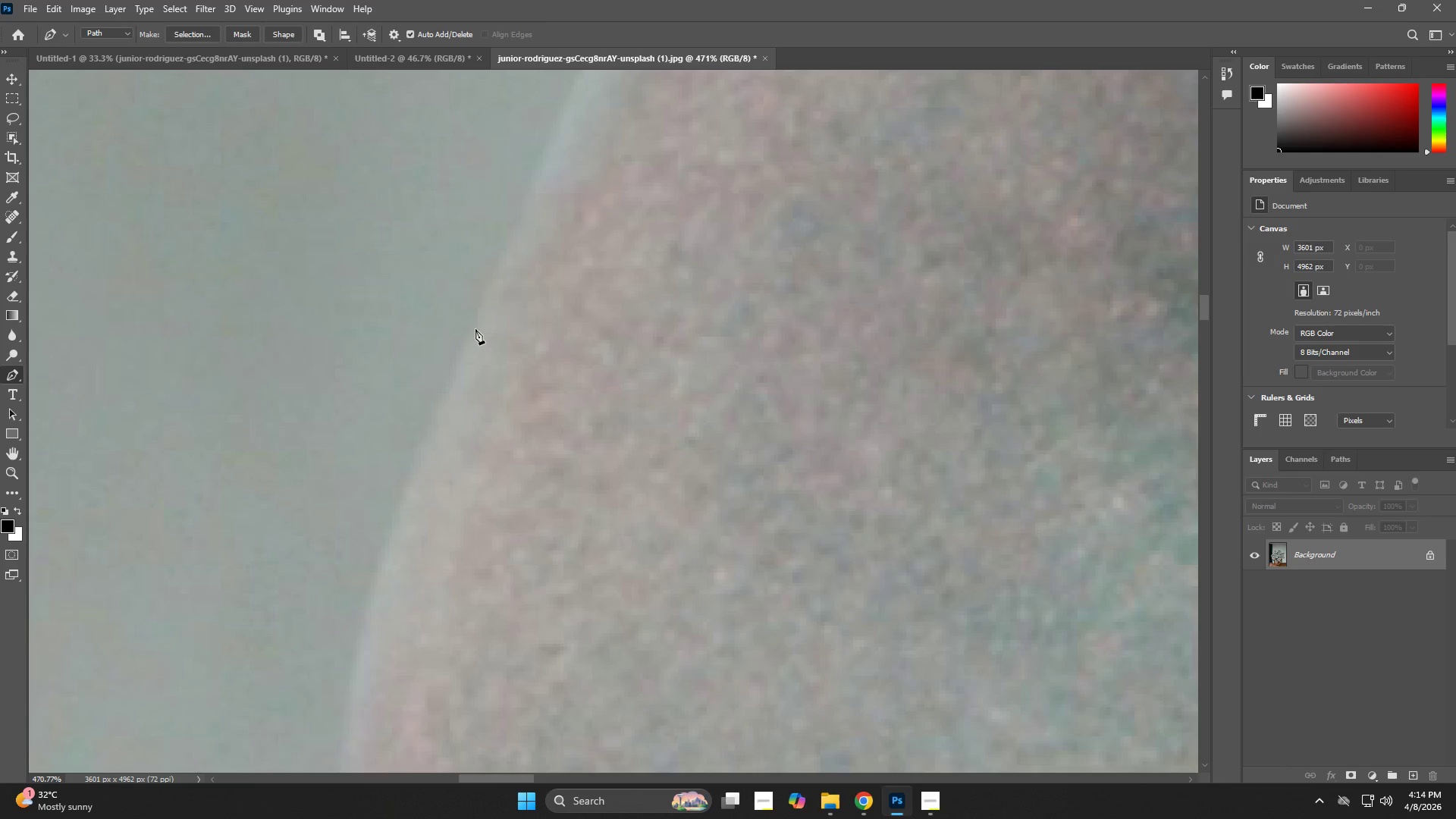 
left_click_drag(start_coordinate=[475, 331], to_coordinate=[472, 342])
 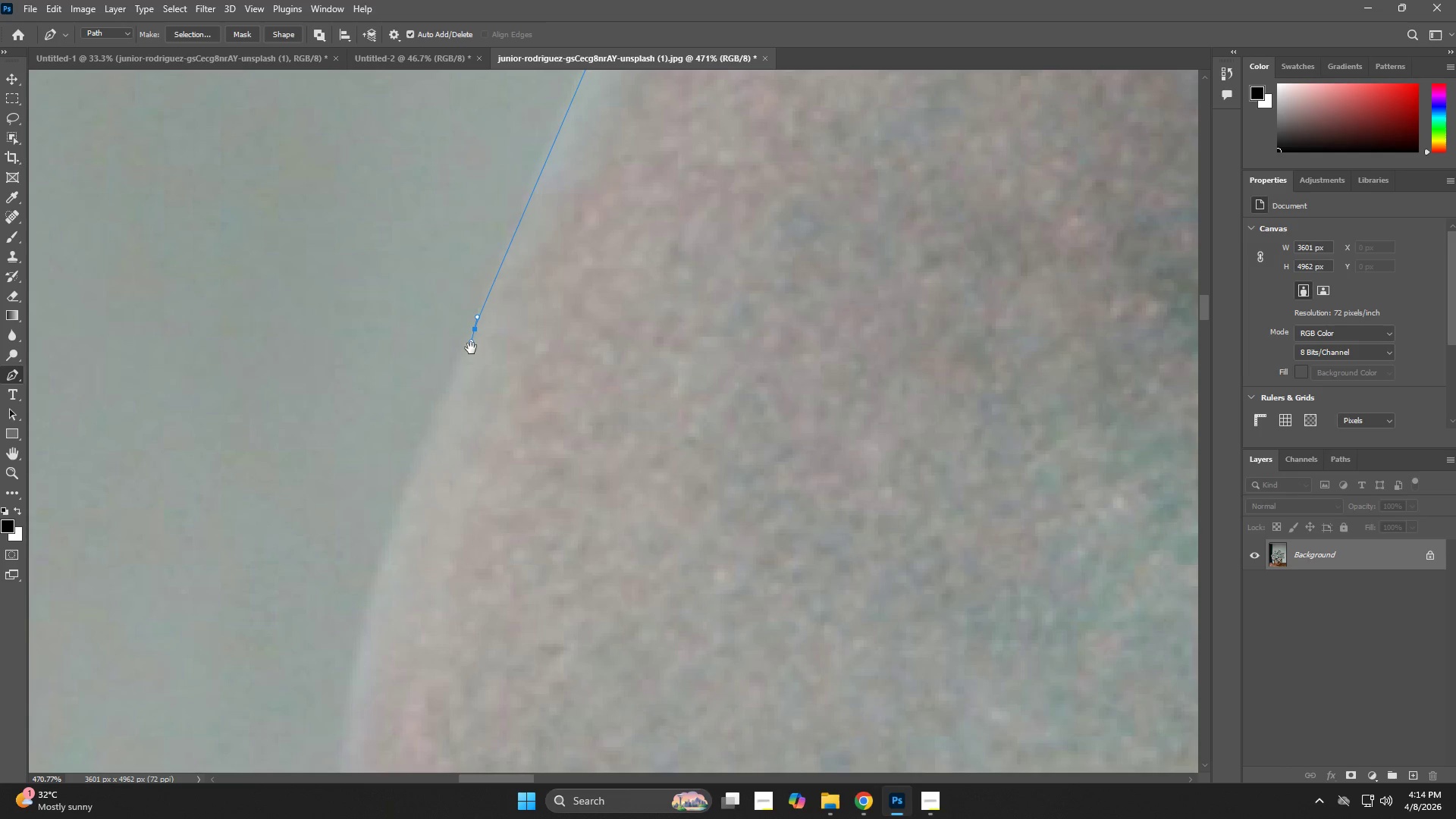 
hold_key(key=Space, duration=0.69)
 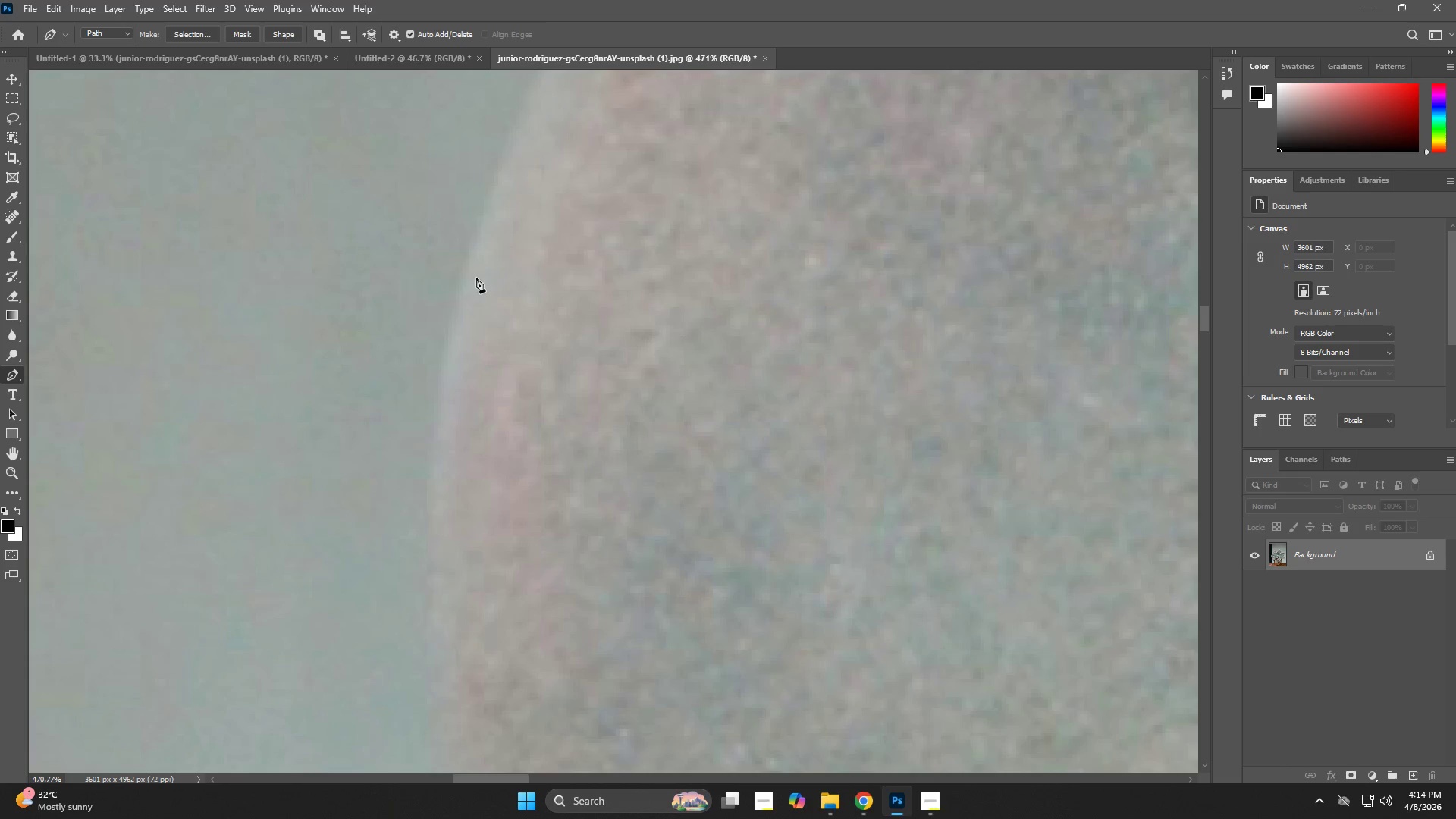 
left_click_drag(start_coordinate=[445, 540], to_coordinate=[525, 267])
 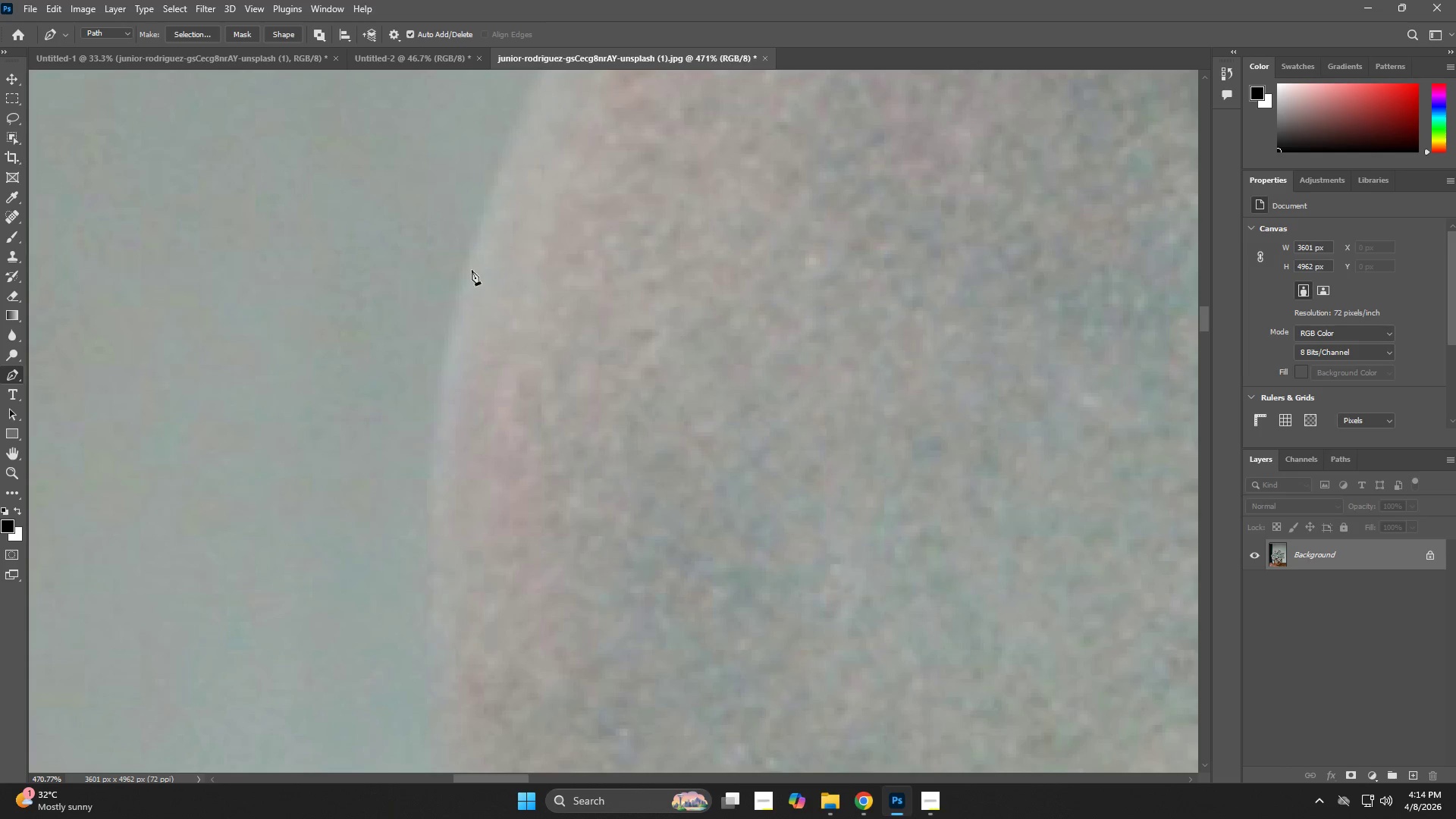 
left_click_drag(start_coordinate=[472, 263], to_coordinate=[457, 306])
 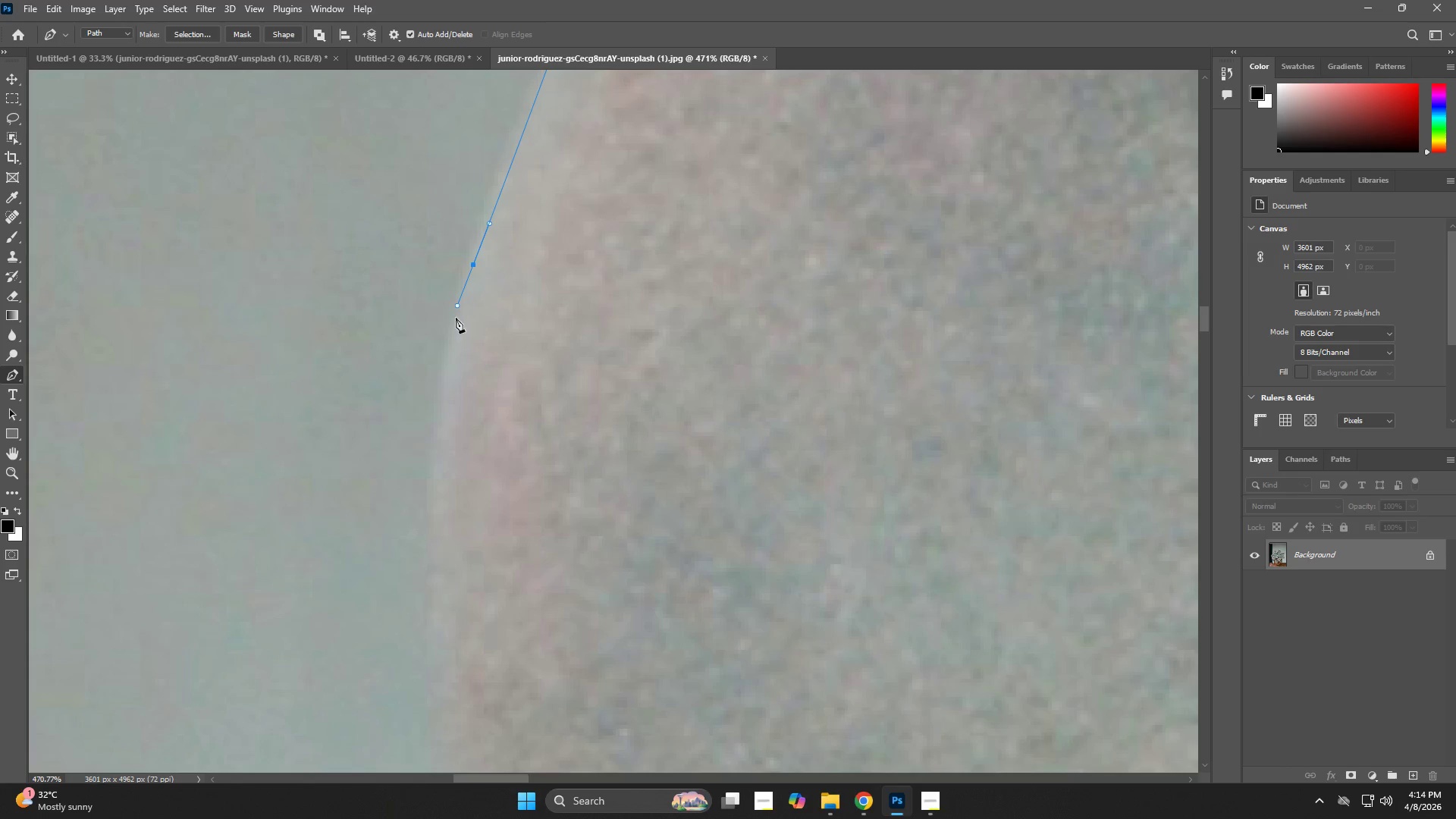 
hold_key(key=Space, duration=0.66)
 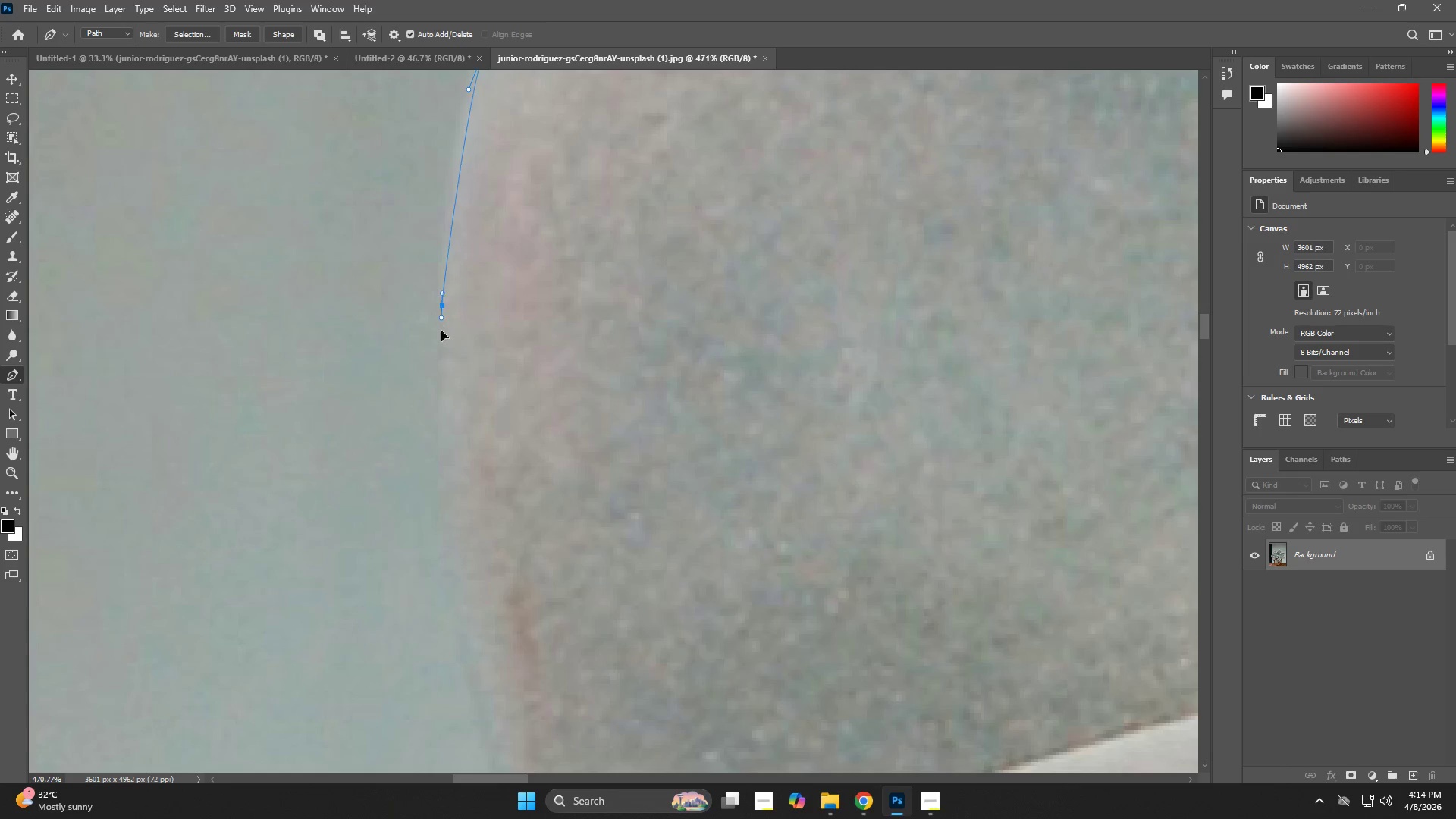 
left_click_drag(start_coordinate=[466, 473], to_coordinate=[477, 257])
 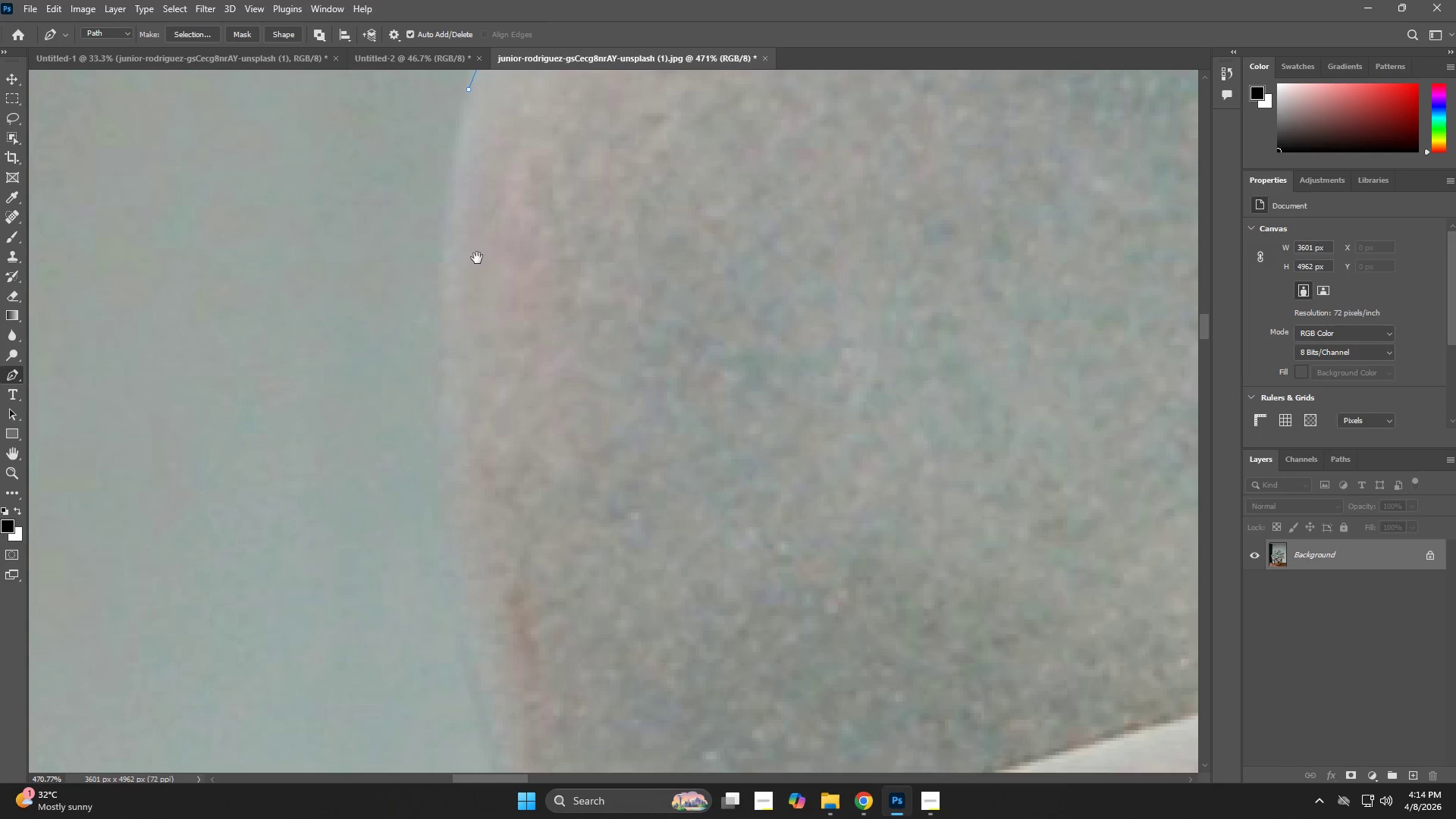 
hold_key(key=Space, duration=1.5)
 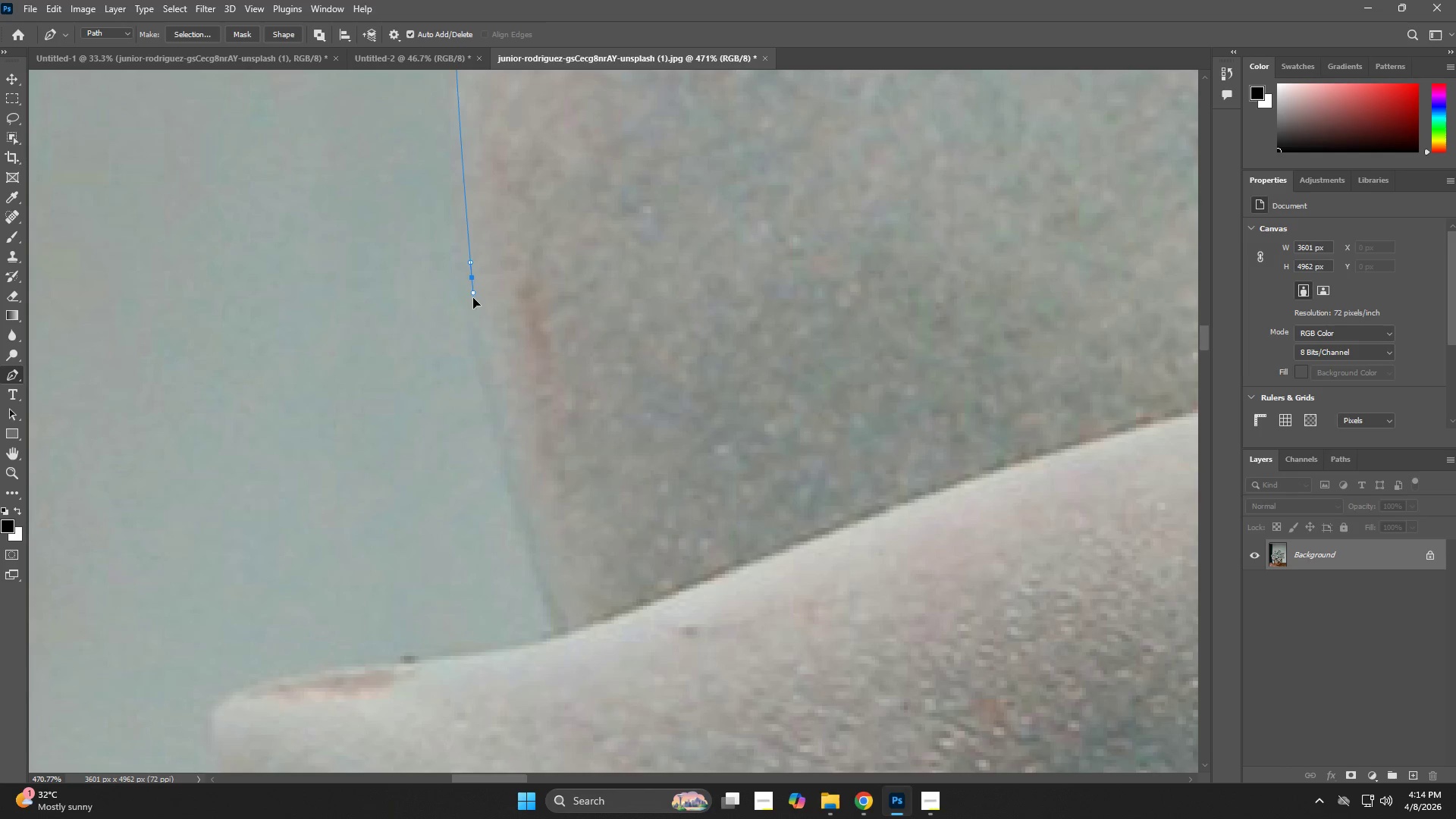 
left_click_drag(start_coordinate=[441, 307], to_coordinate=[441, 370])
 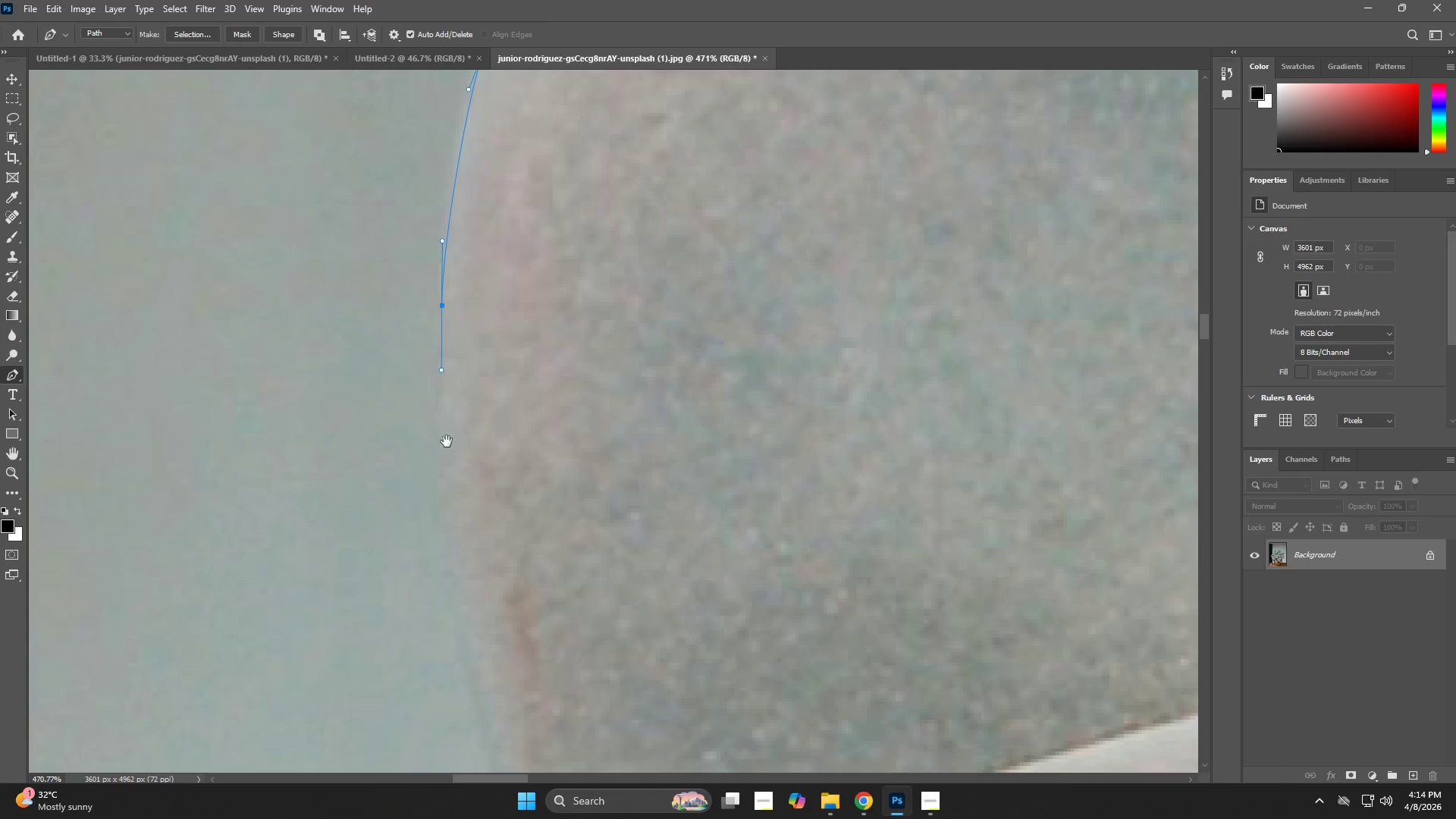 
left_click_drag(start_coordinate=[444, 459], to_coordinate=[457, 168])
 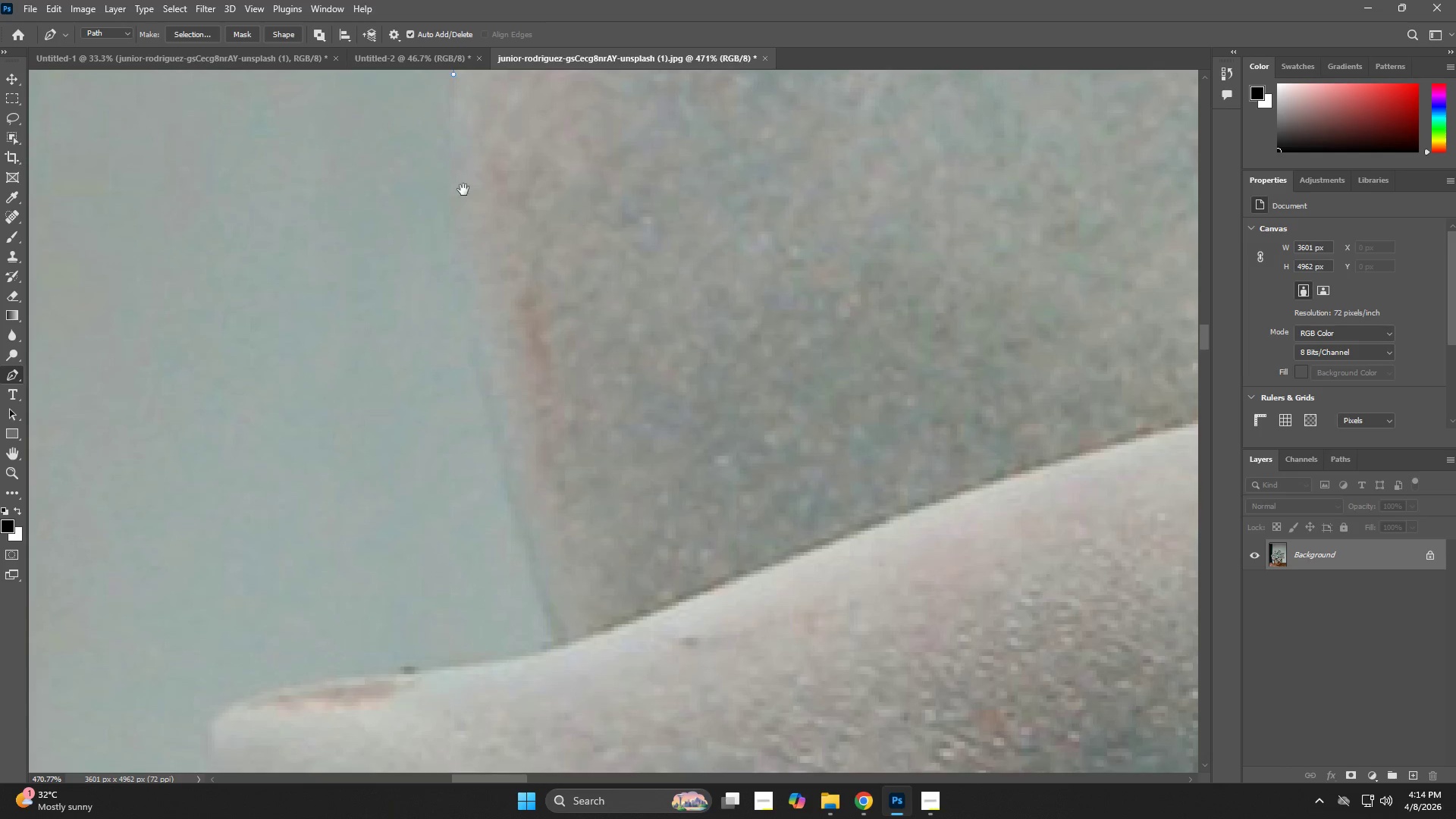 
key(Space)
 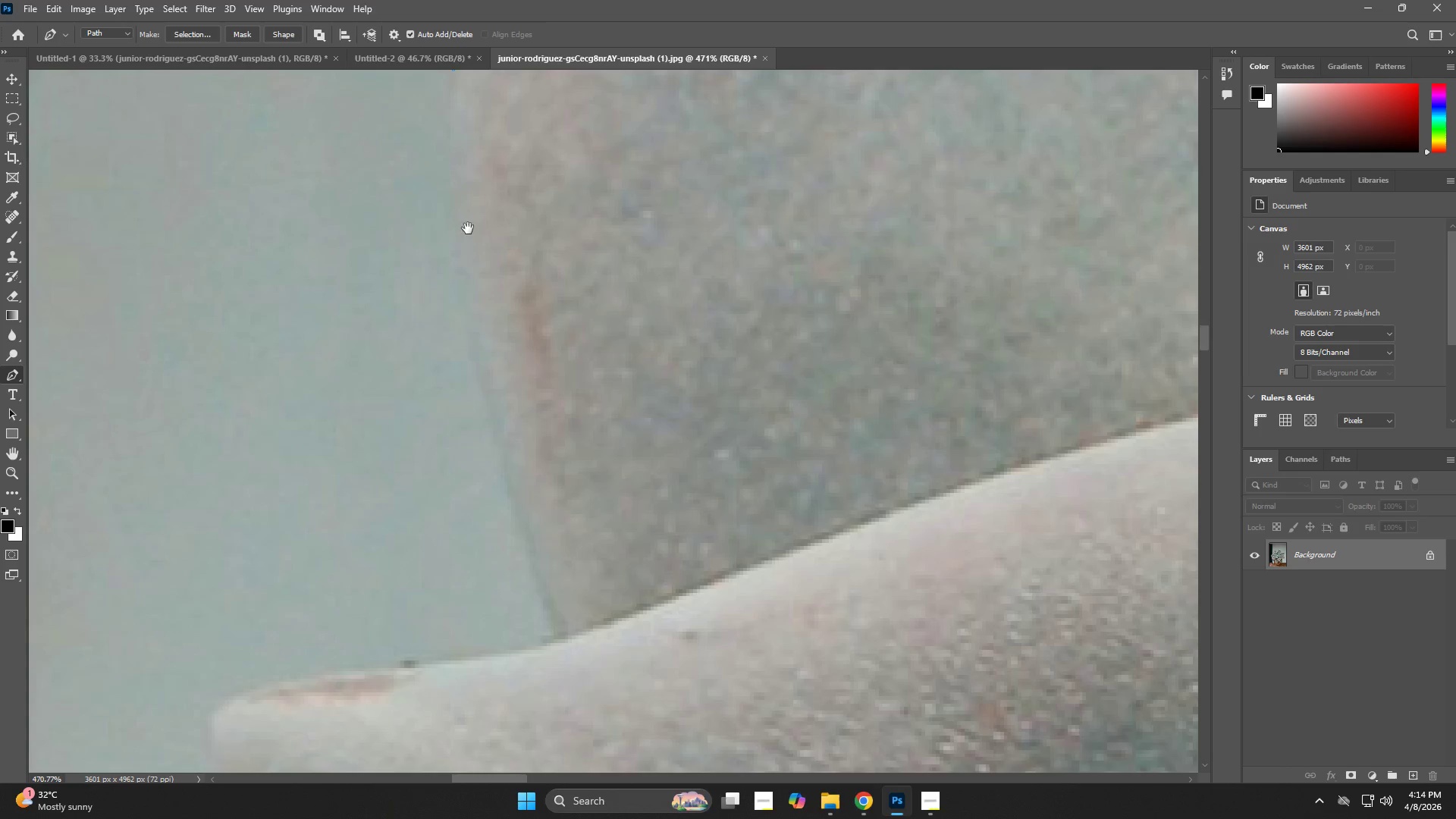 
key(Space)
 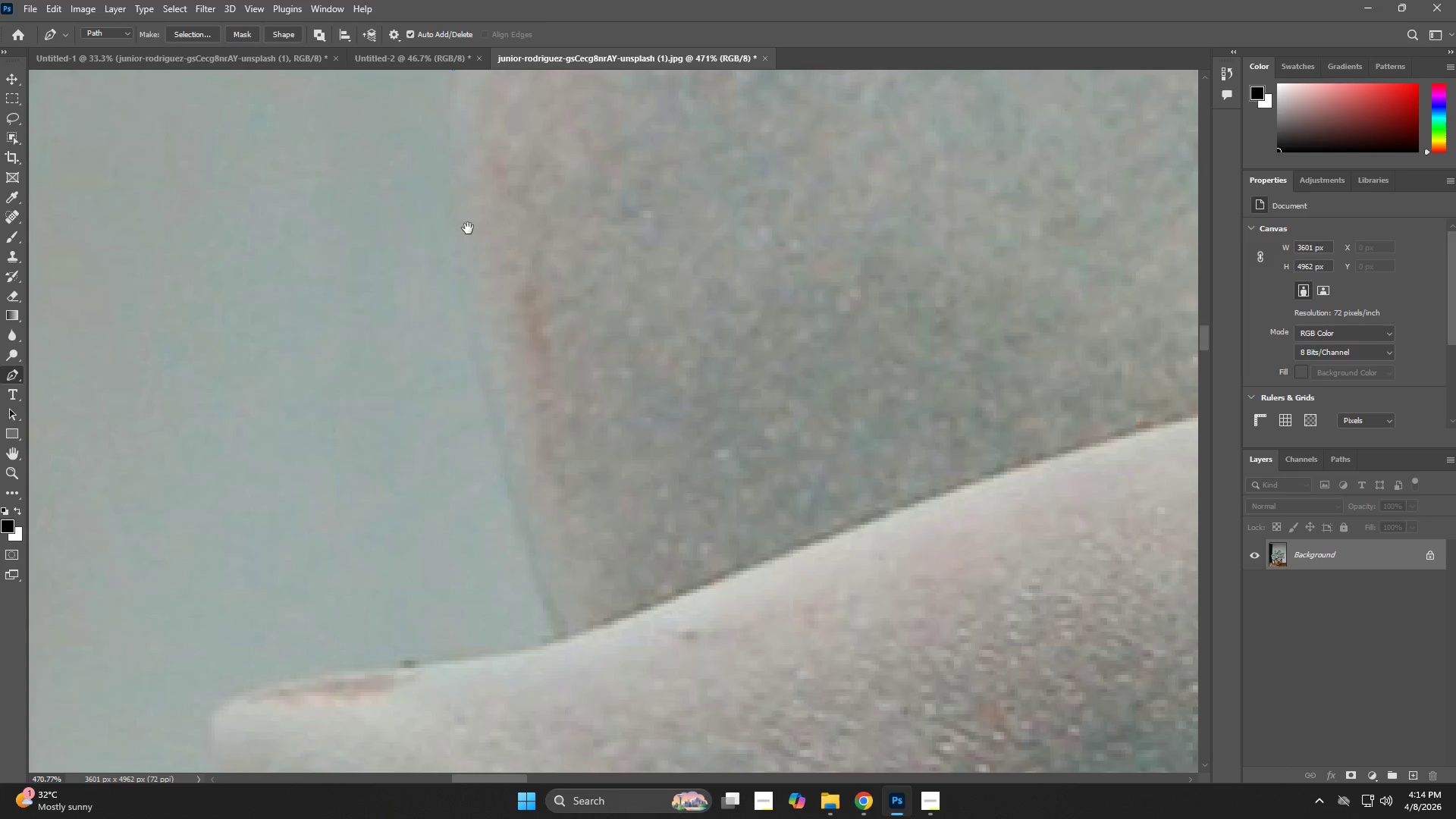 
key(Space)
 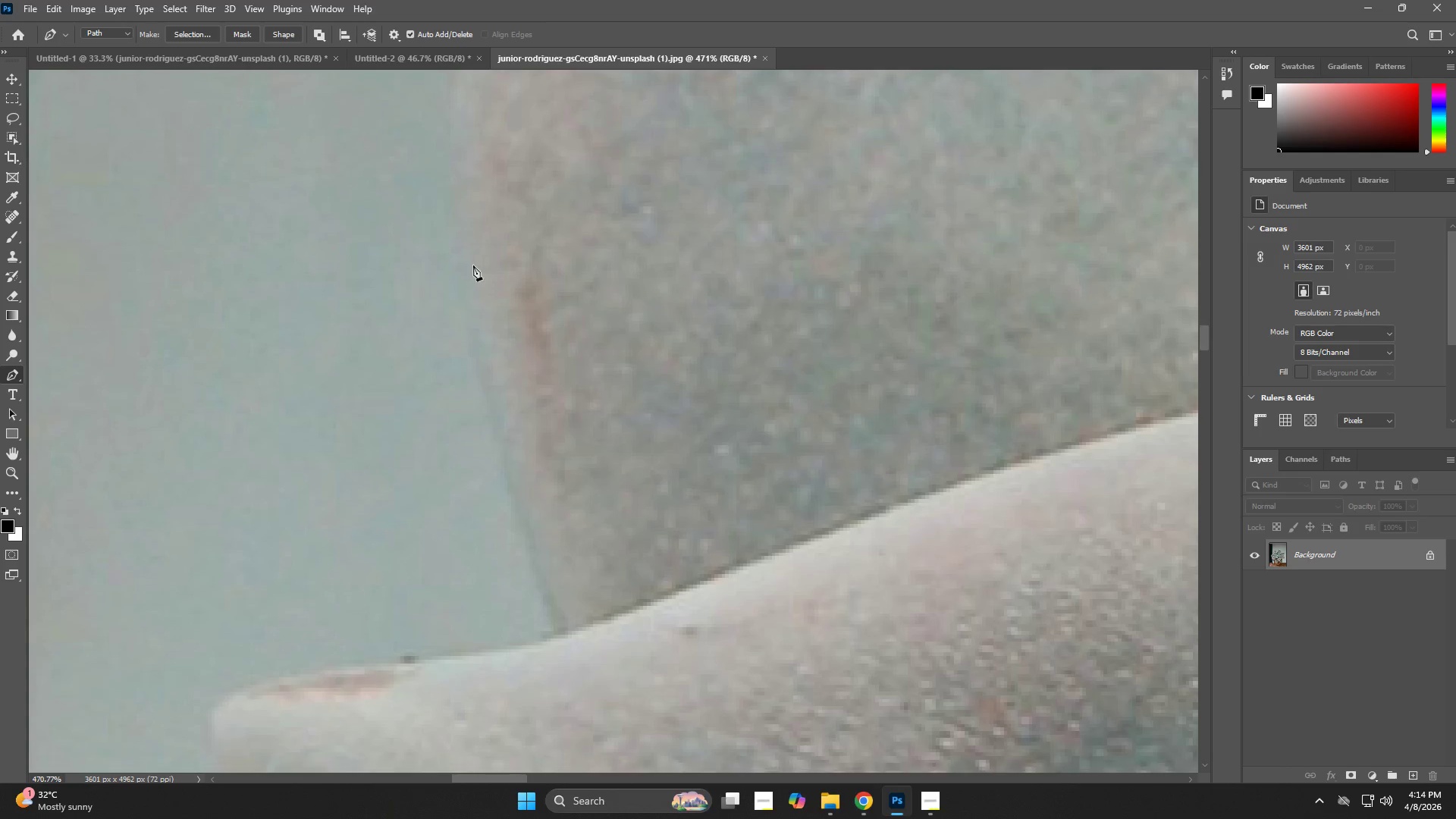 
left_click_drag(start_coordinate=[473, 276], to_coordinate=[473, 293])
 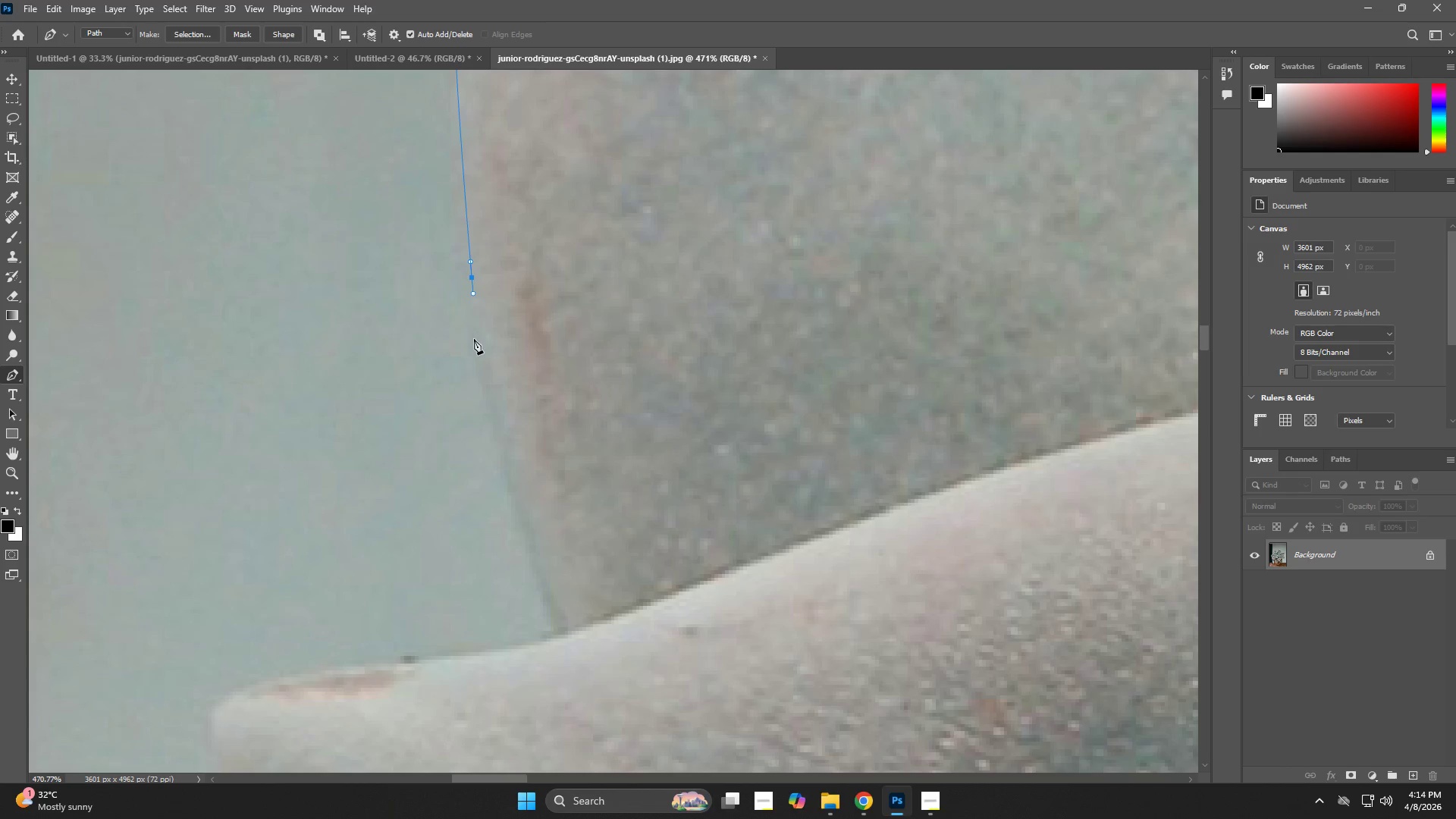 
key(Control+ControlLeft)
 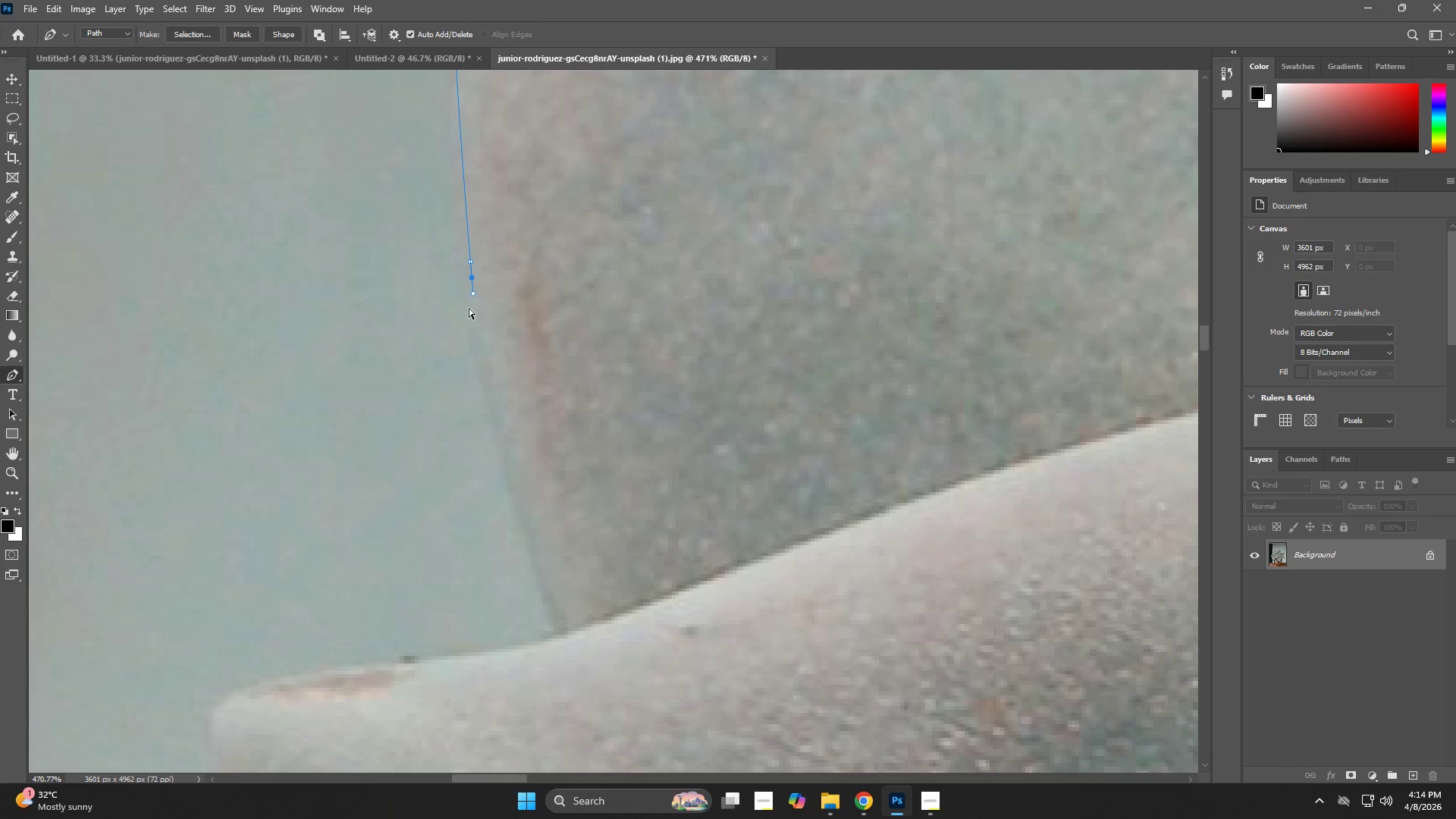 
key(Control+Z)
 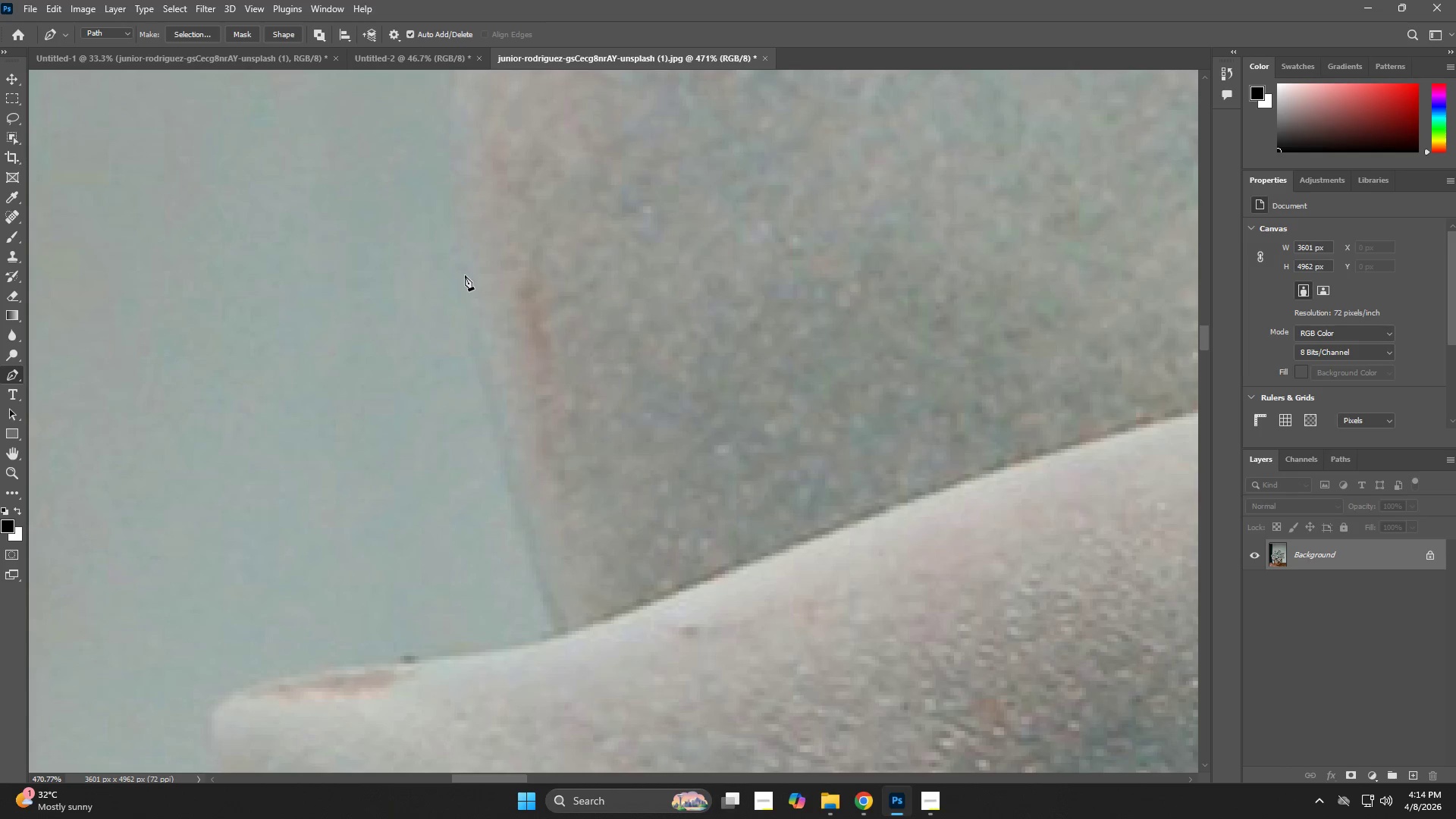 
left_click_drag(start_coordinate=[461, 276], to_coordinate=[461, 307])
 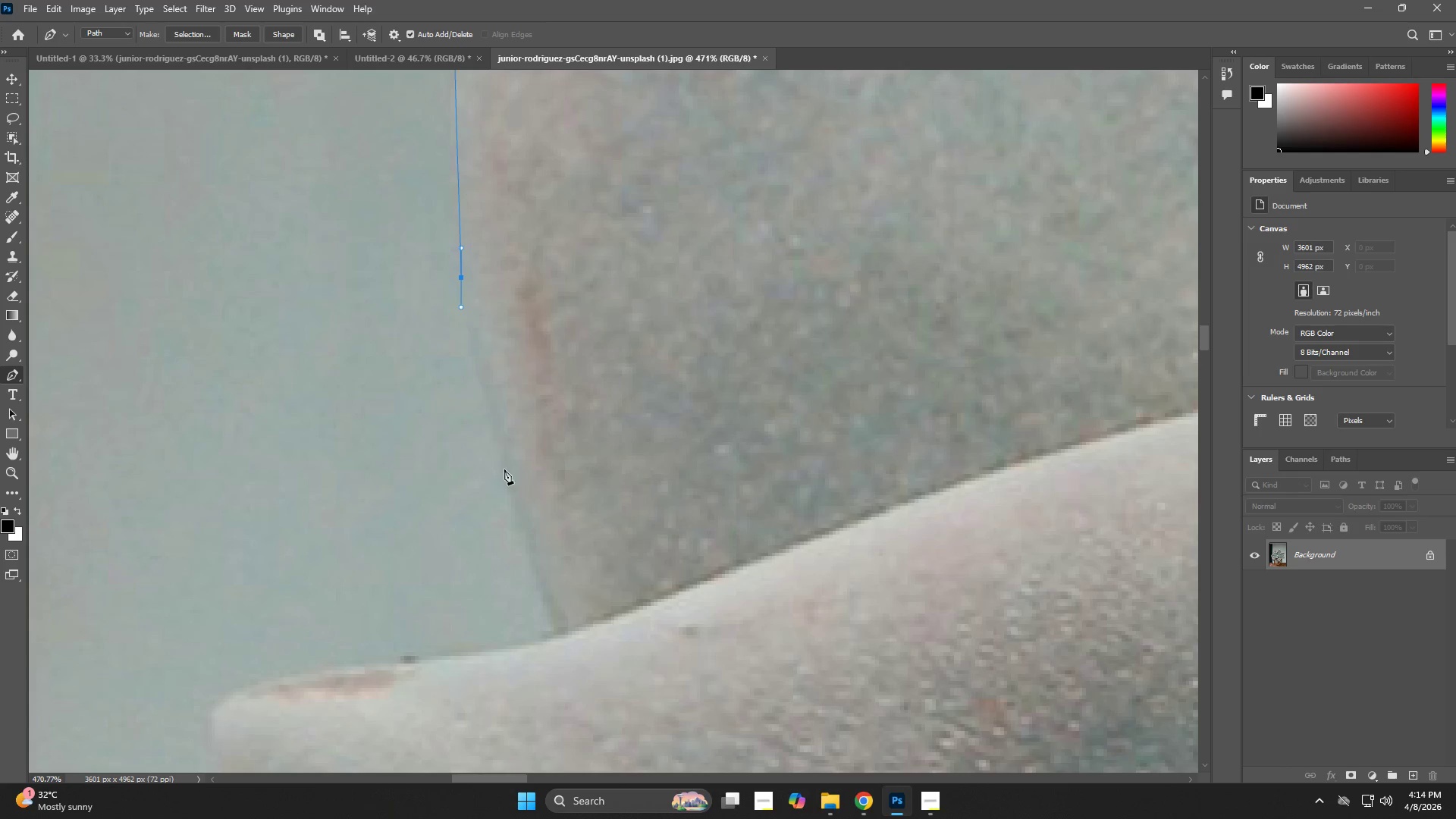 
left_click_drag(start_coordinate=[507, 479], to_coordinate=[517, 503])
 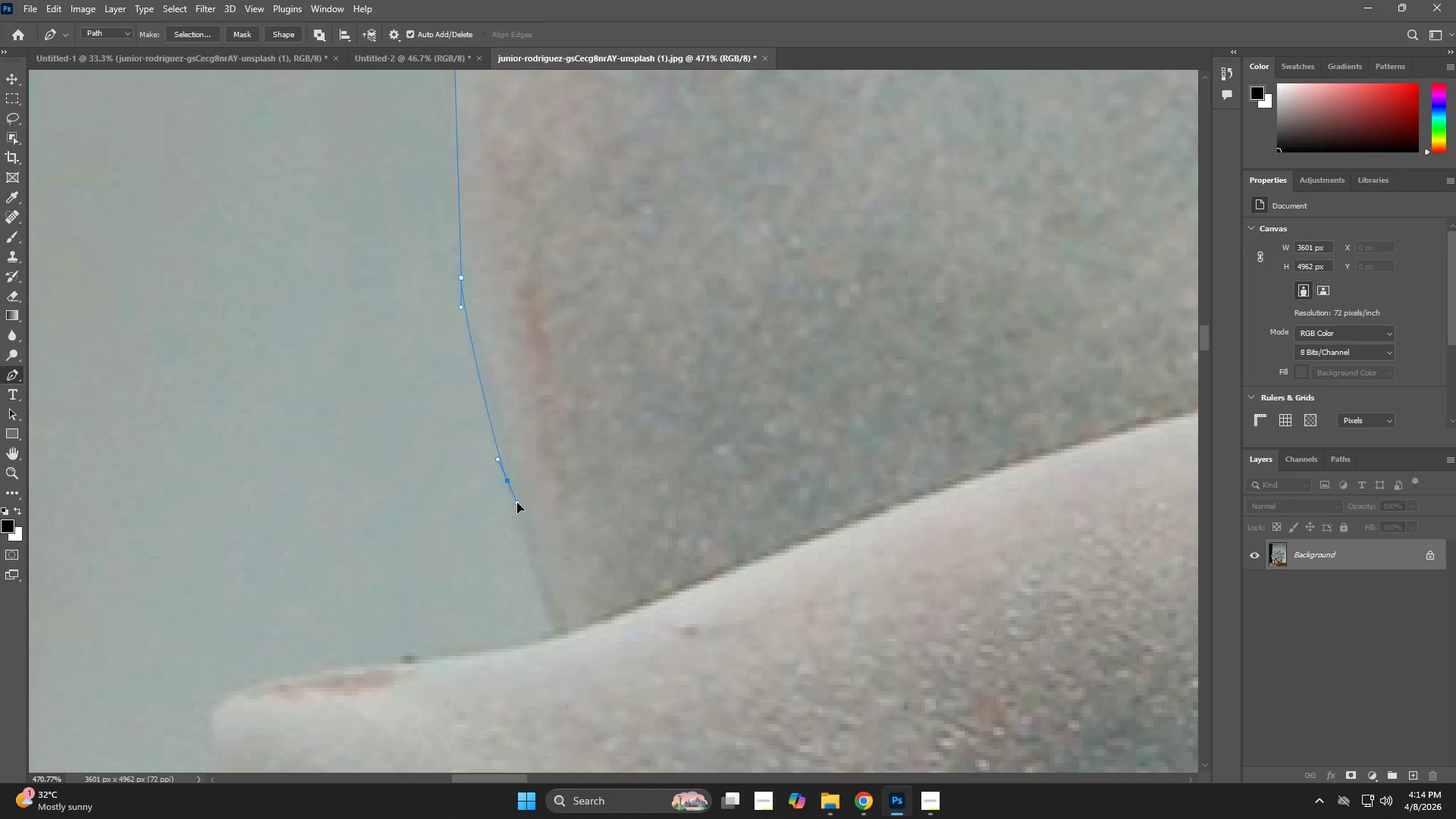 
hold_key(key=Space, duration=0.61)
 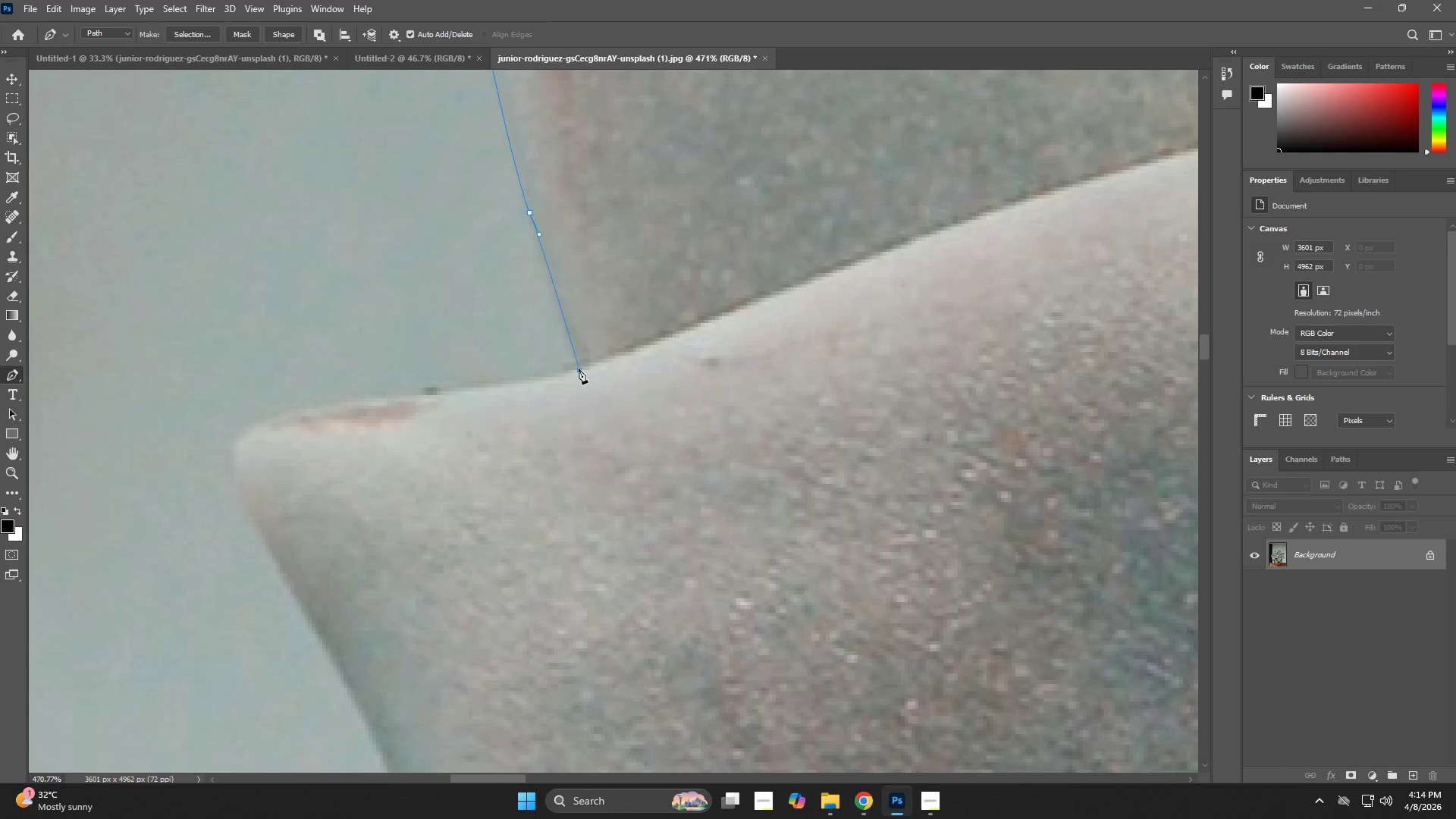 
left_click_drag(start_coordinate=[515, 521], to_coordinate=[537, 255])
 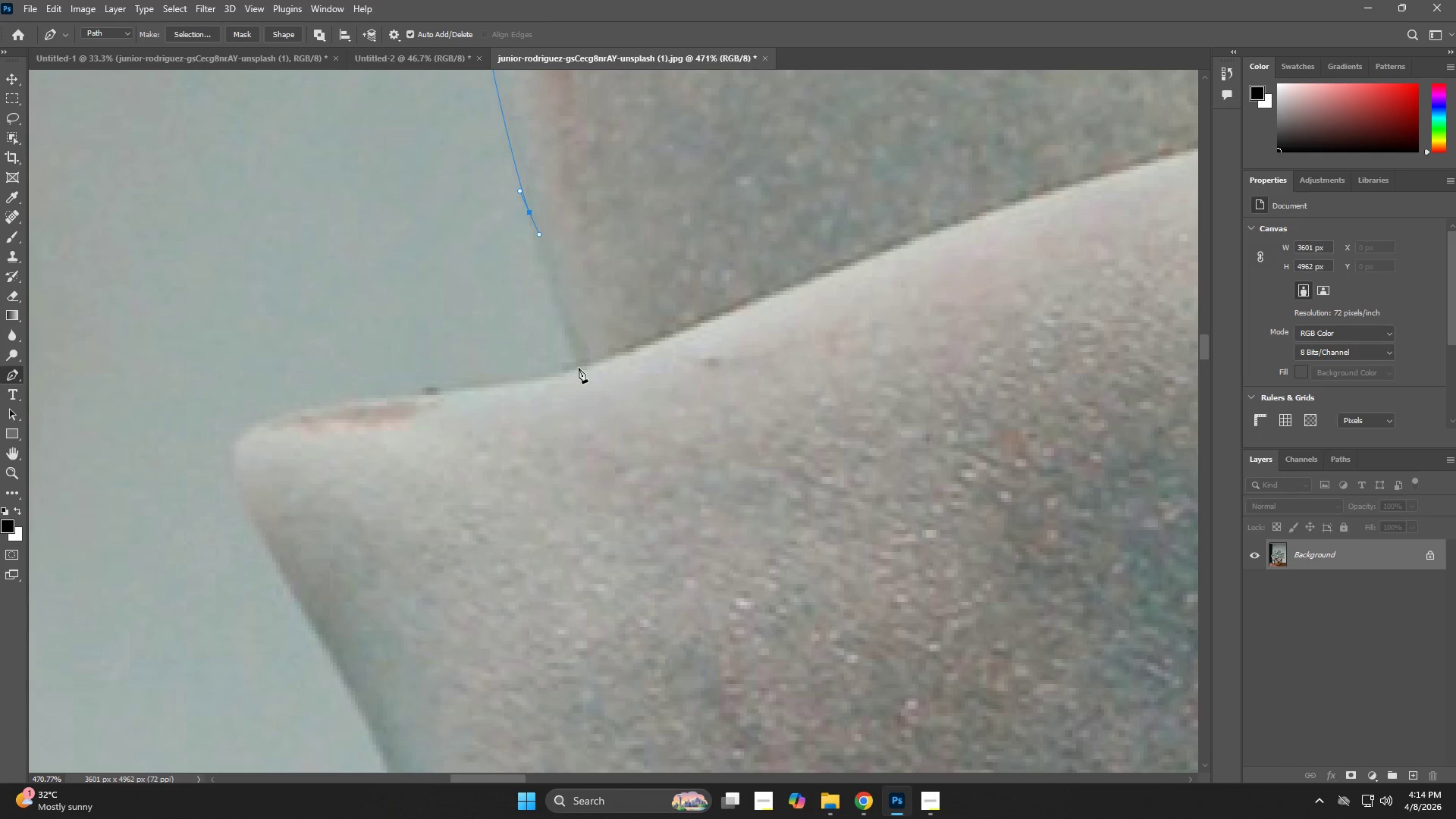 
left_click([579, 369])
 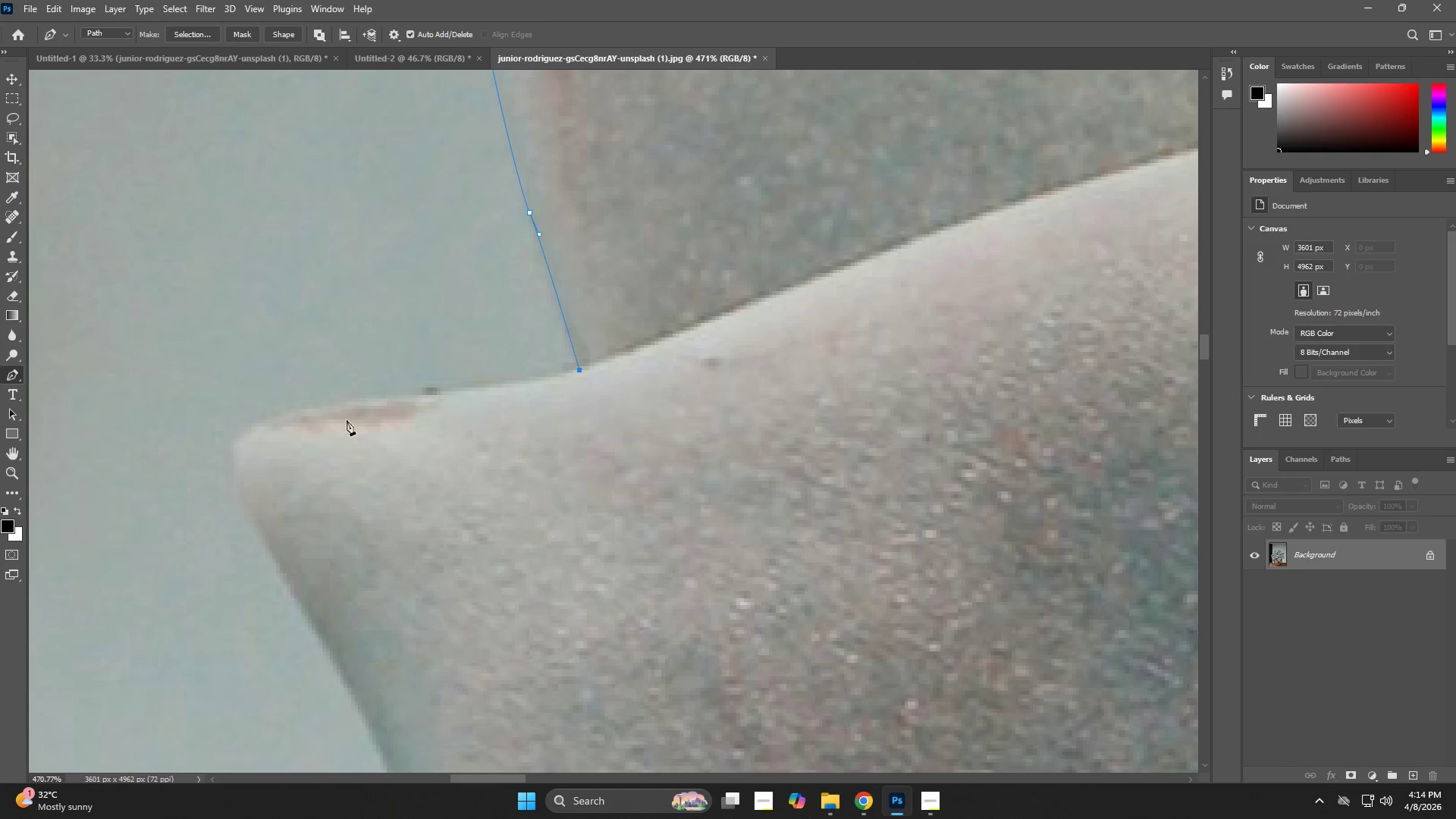 
left_click_drag(start_coordinate=[315, 410], to_coordinate=[297, 410])
 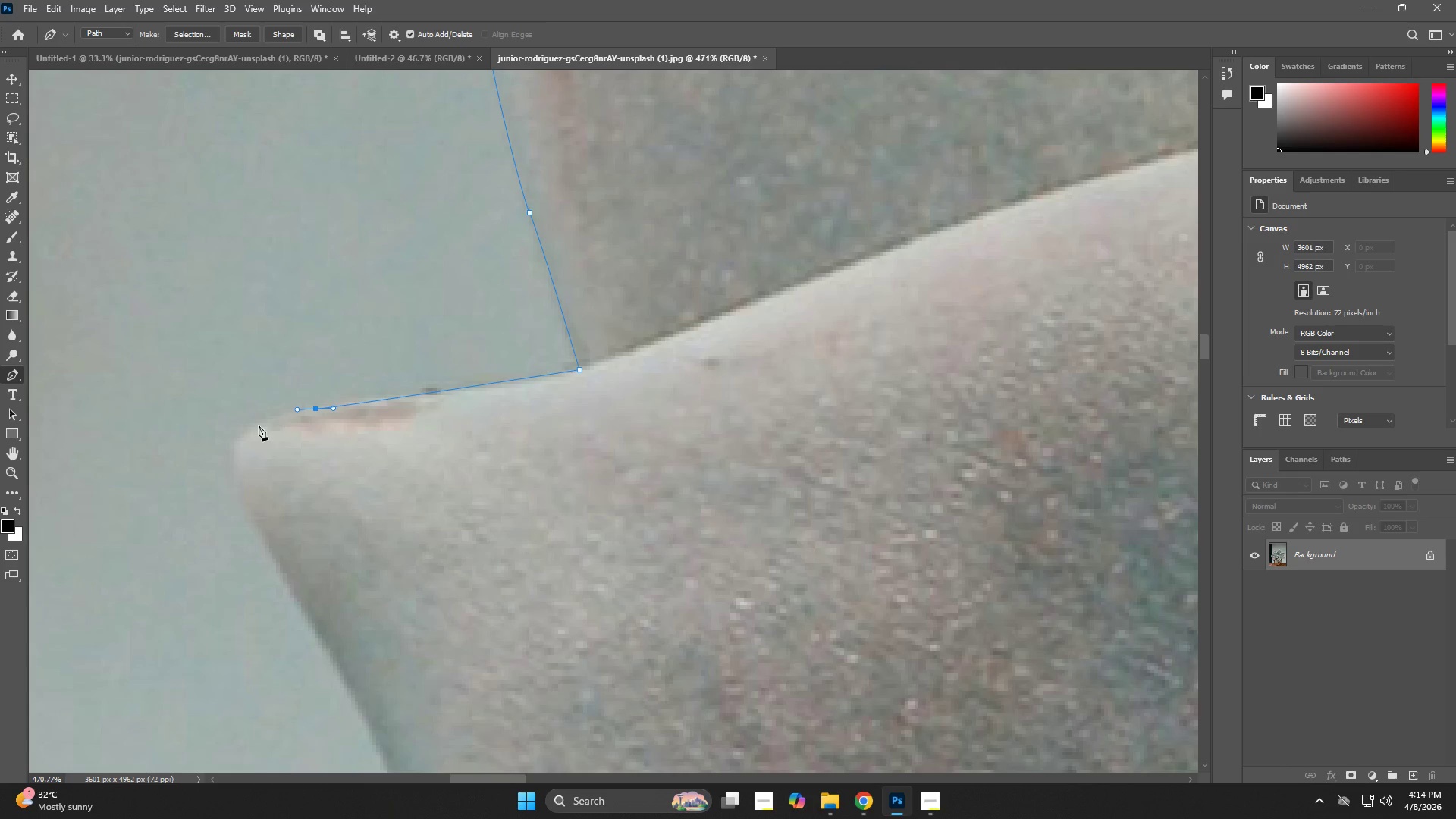 
left_click_drag(start_coordinate=[244, 435], to_coordinate=[234, 447])
 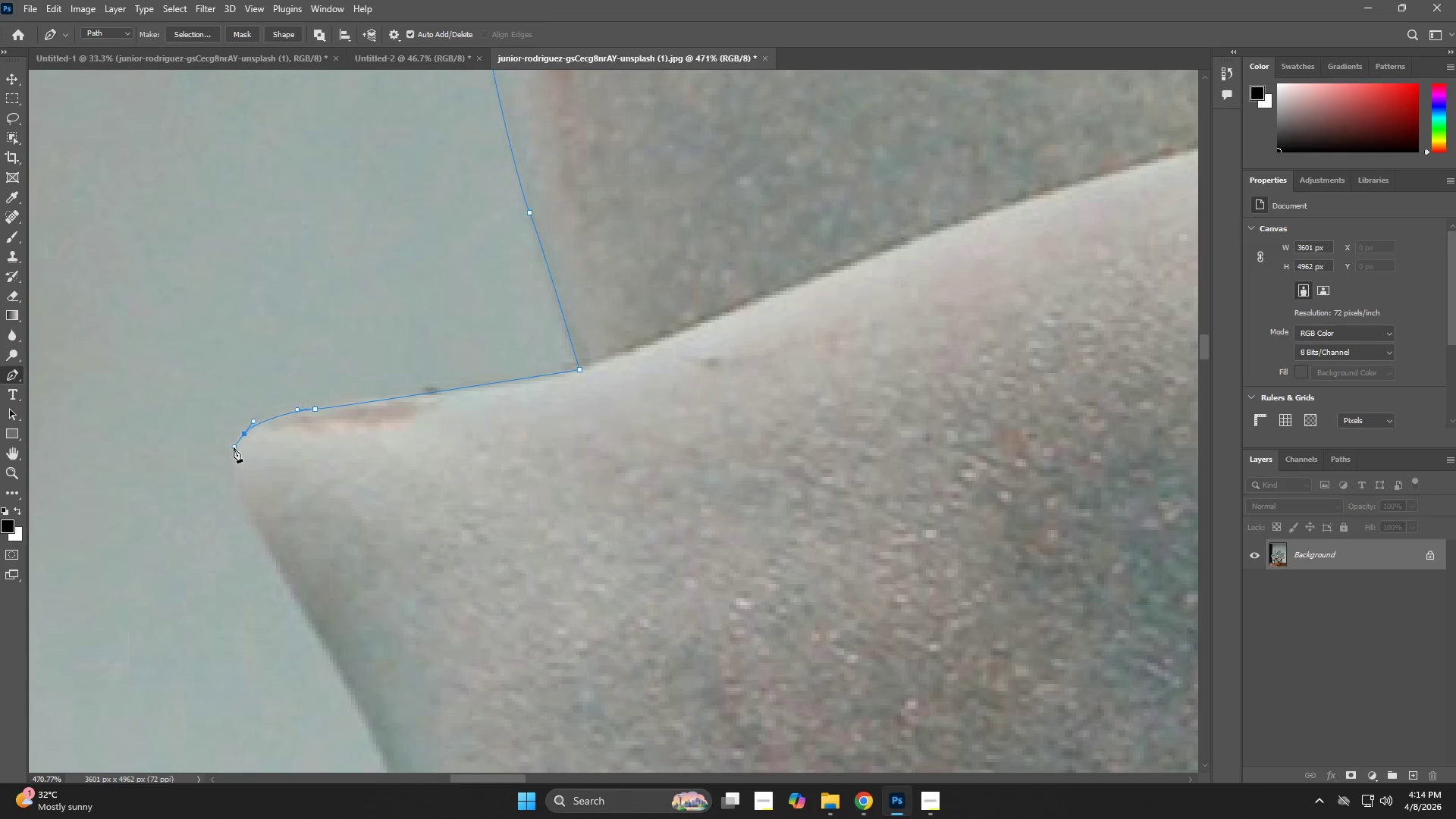 
hold_key(key=Space, duration=0.53)
 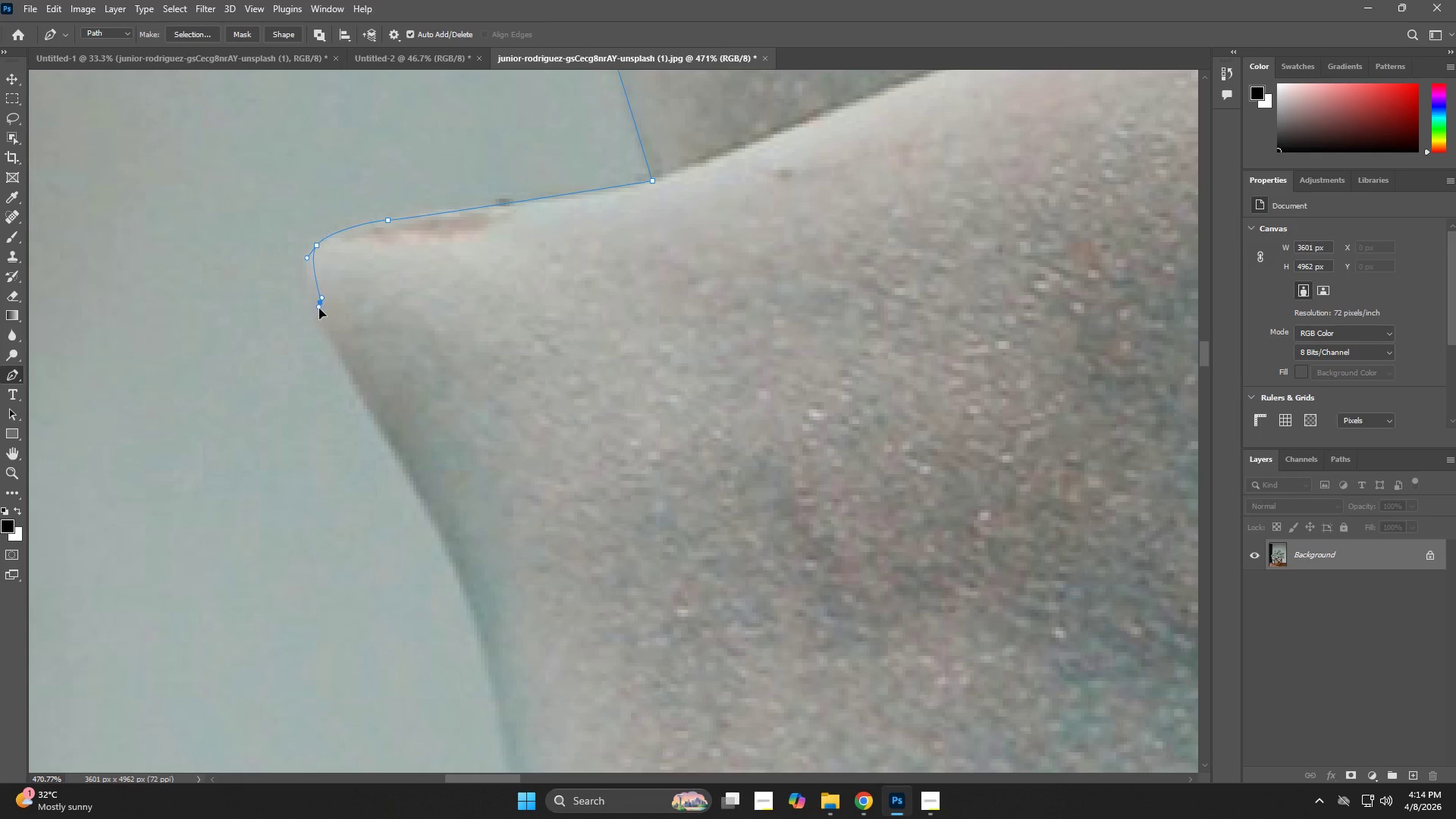 
left_click_drag(start_coordinate=[243, 463], to_coordinate=[315, 276])
 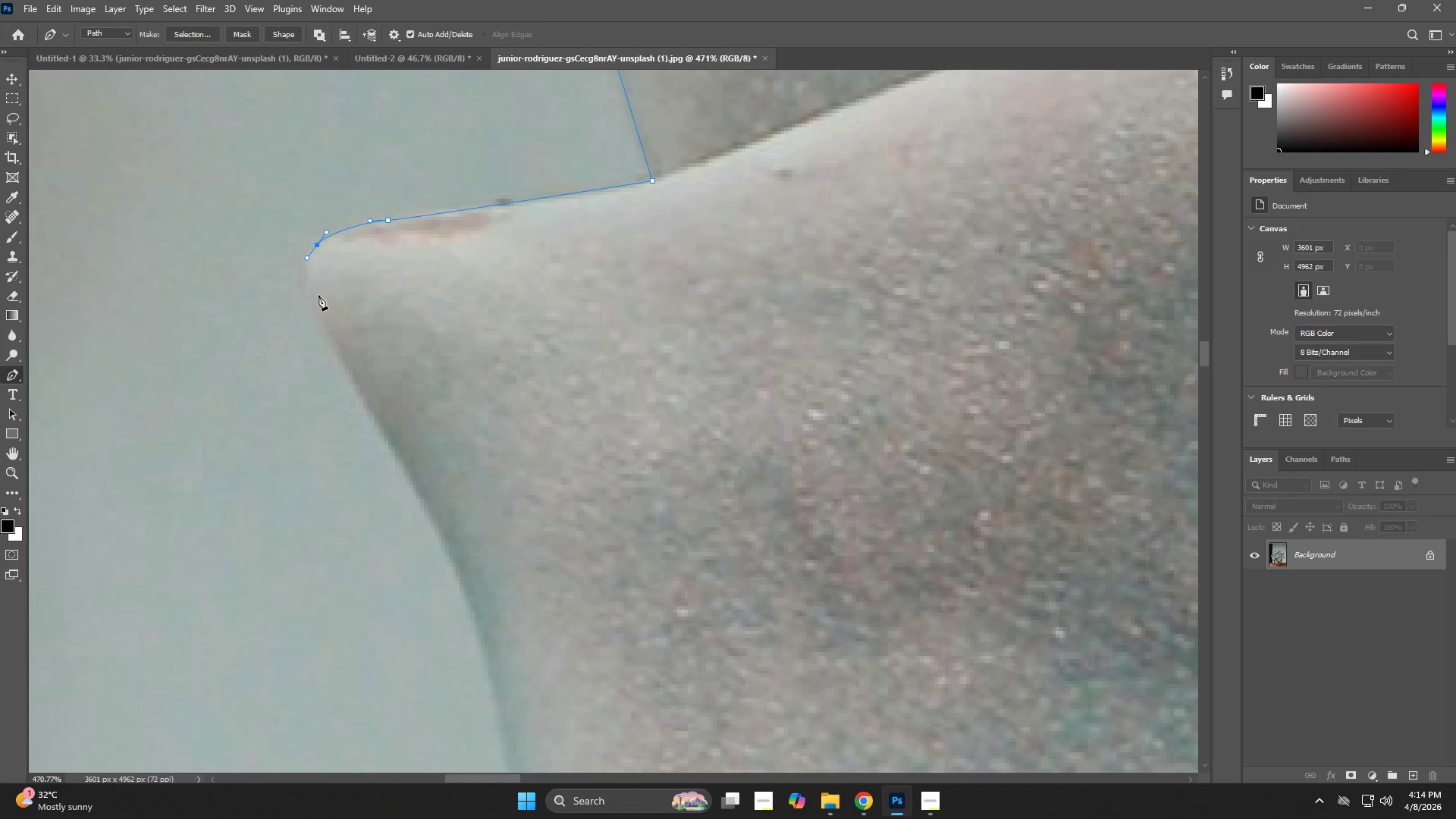 
left_click_drag(start_coordinate=[318, 303], to_coordinate=[337, 352])
 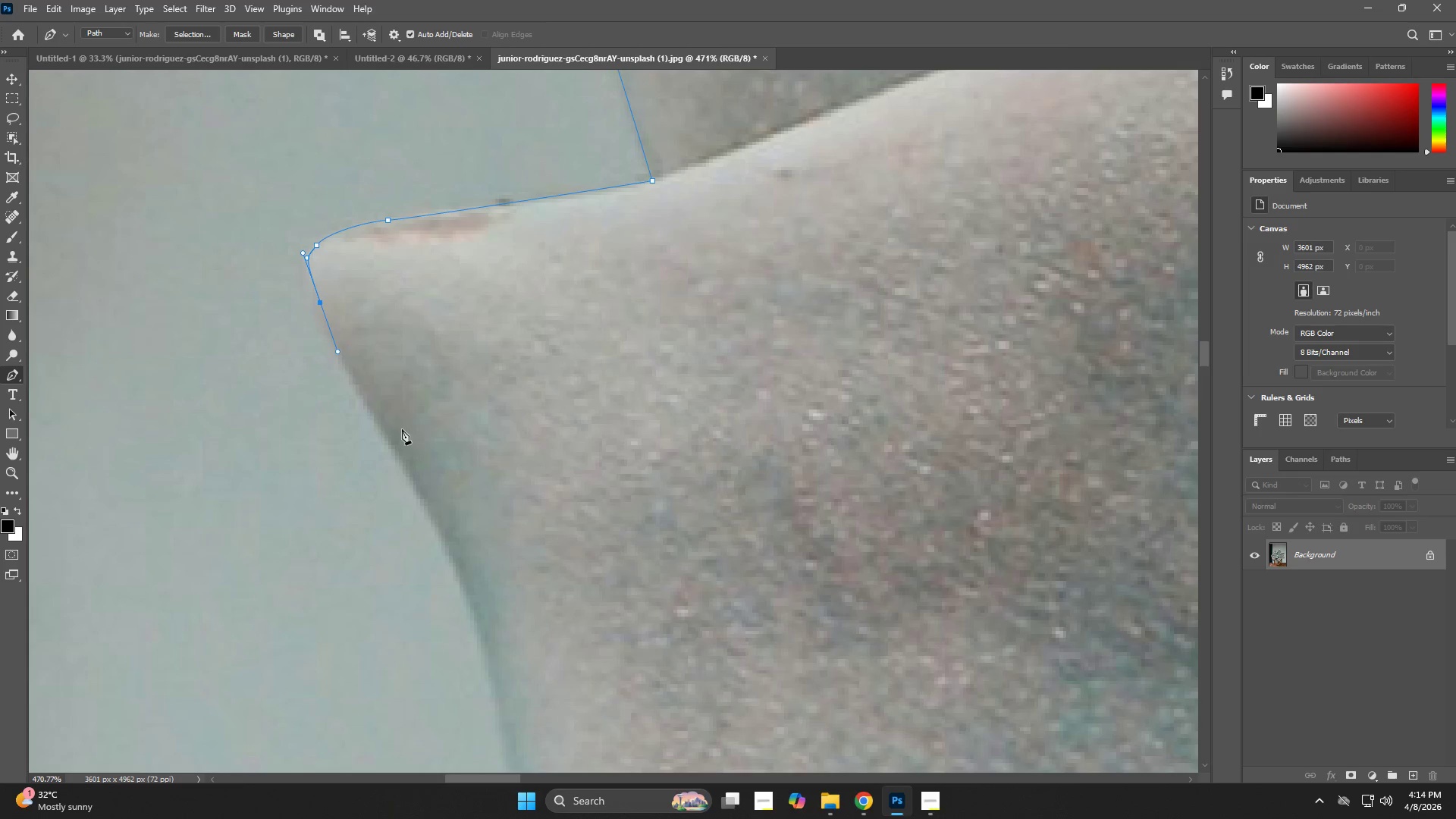 
left_click([397, 457])
 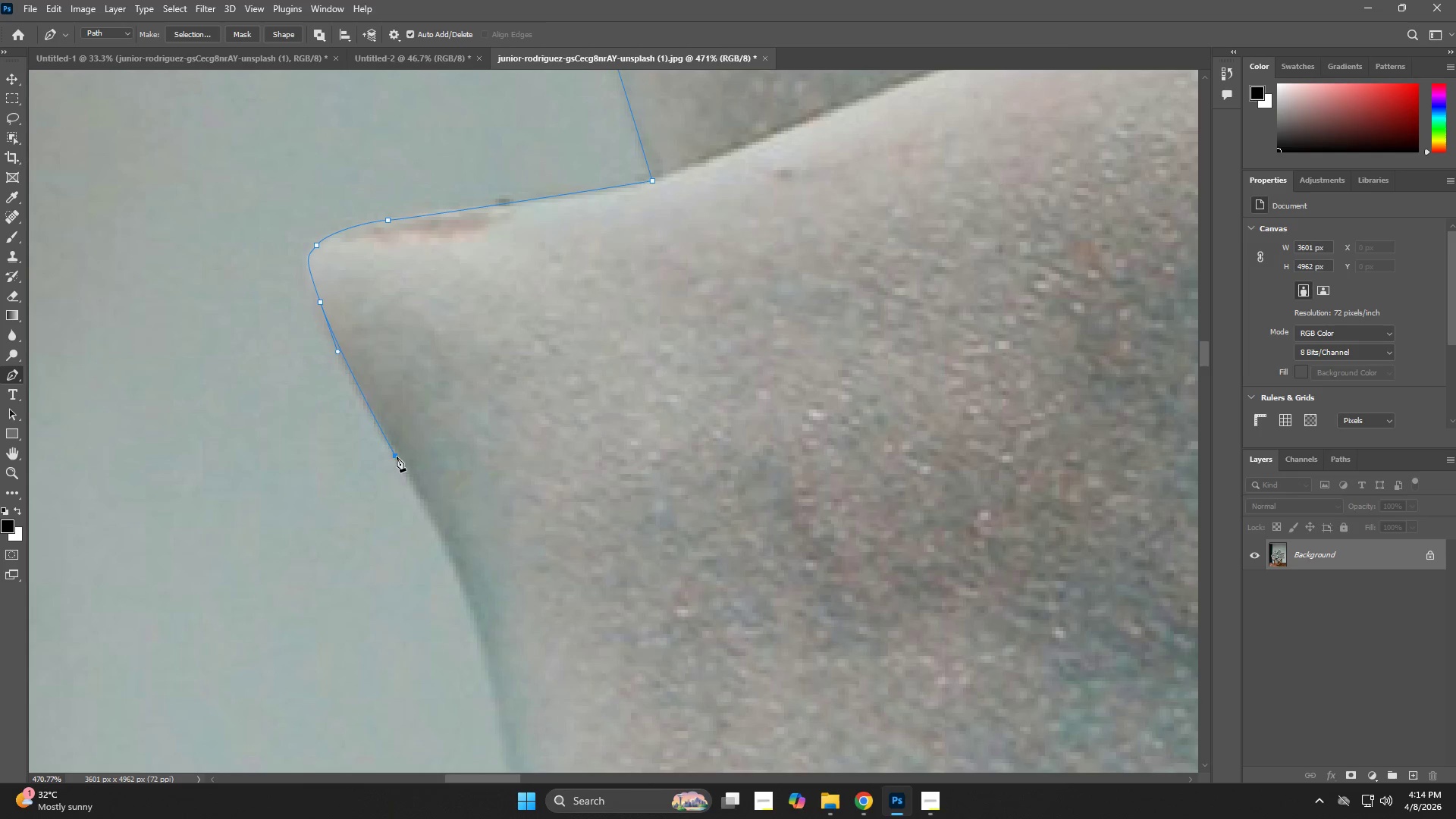 
hold_key(key=Space, duration=0.62)
 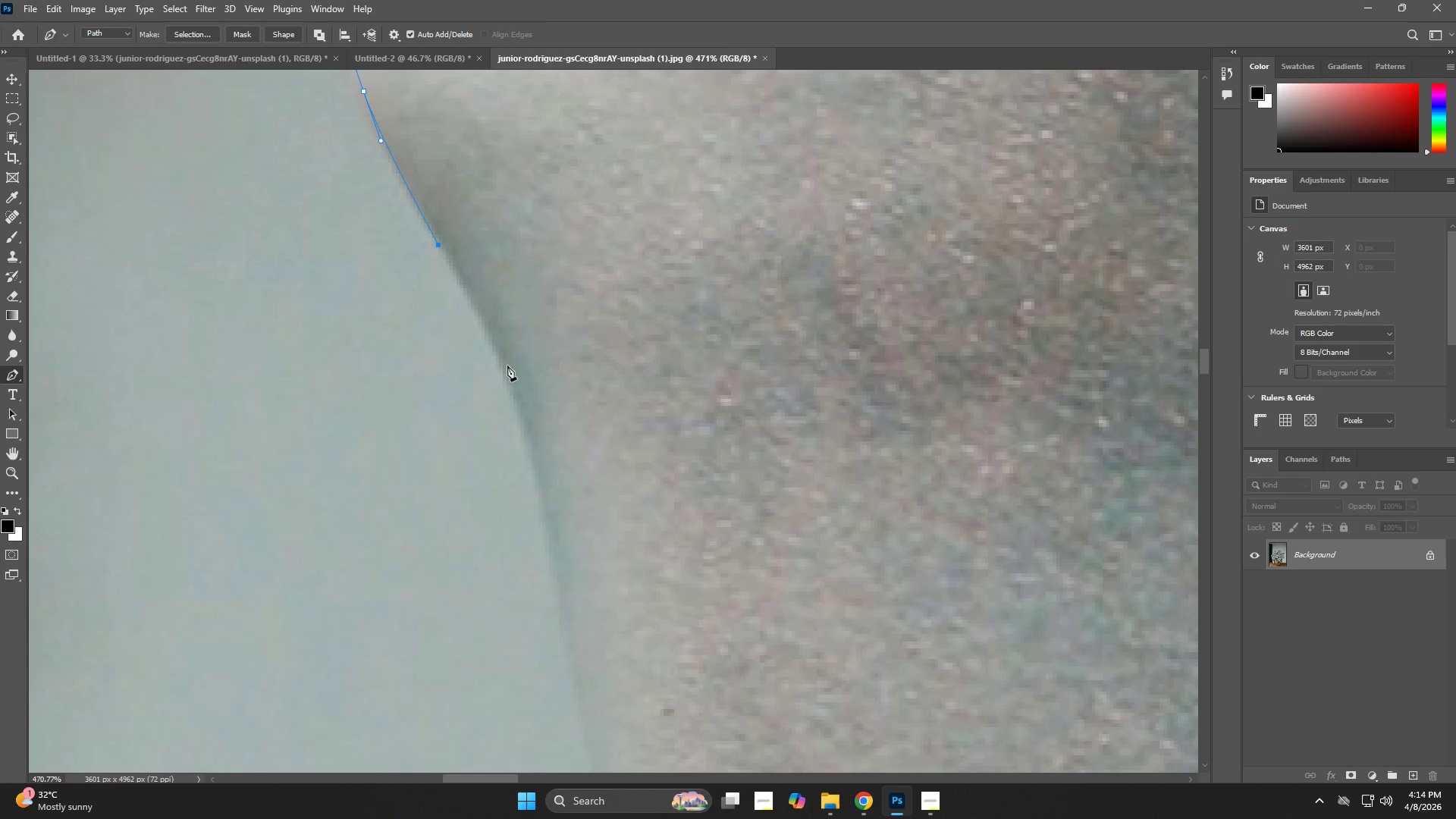 
left_click_drag(start_coordinate=[444, 468], to_coordinate=[488, 257])
 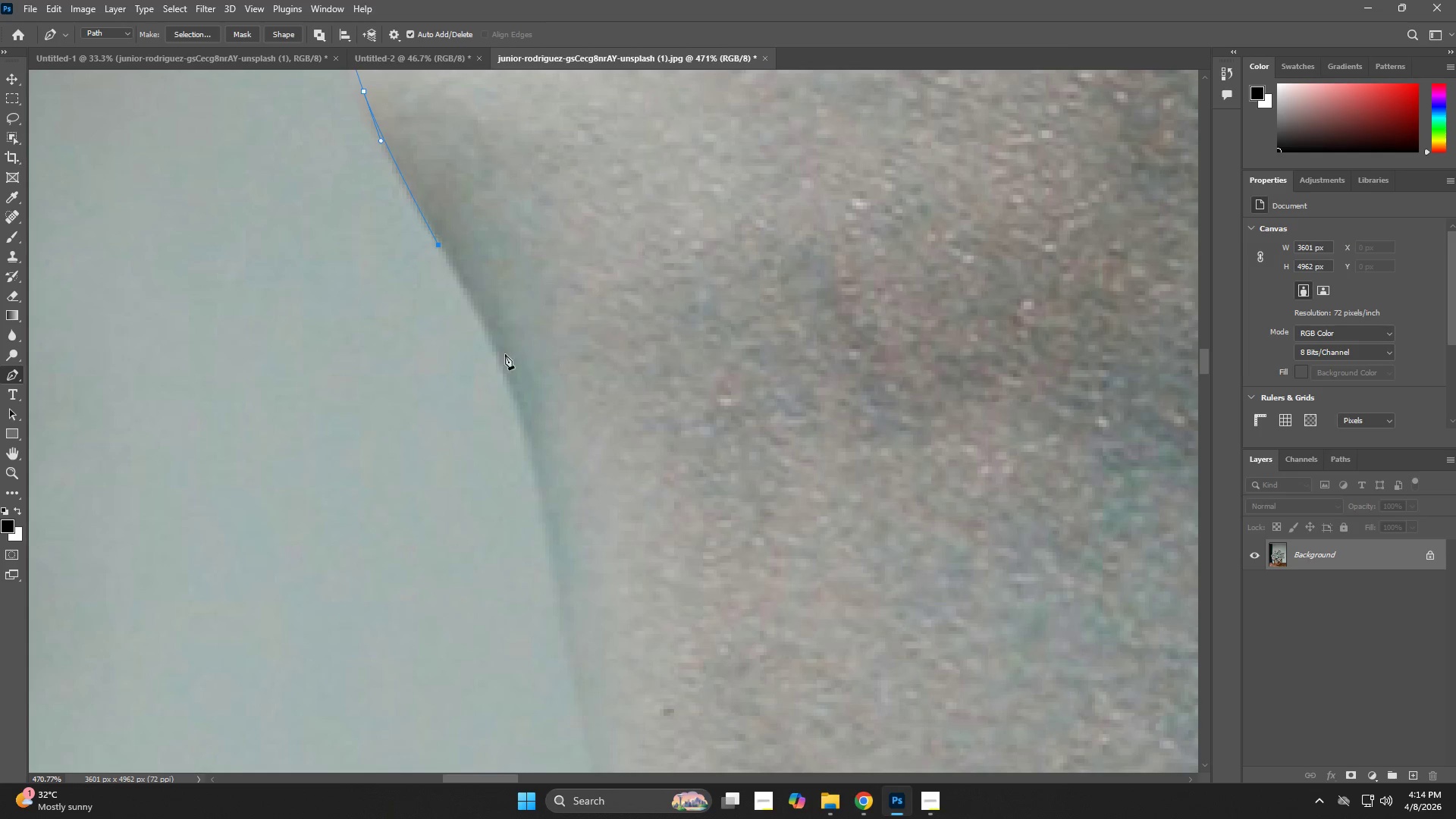 
left_click_drag(start_coordinate=[509, 378], to_coordinate=[524, 422])
 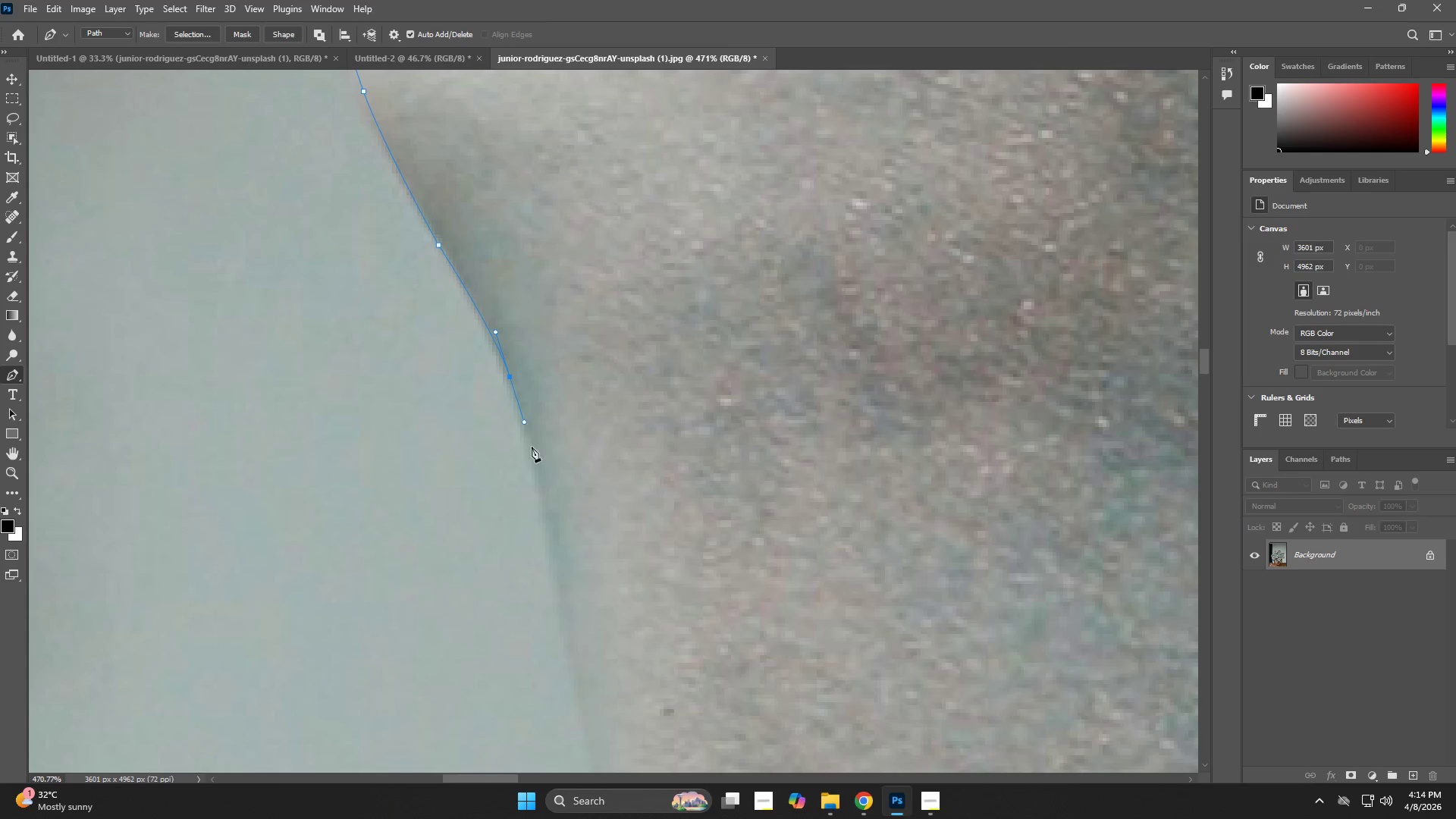 
hold_key(key=Space, duration=0.39)
 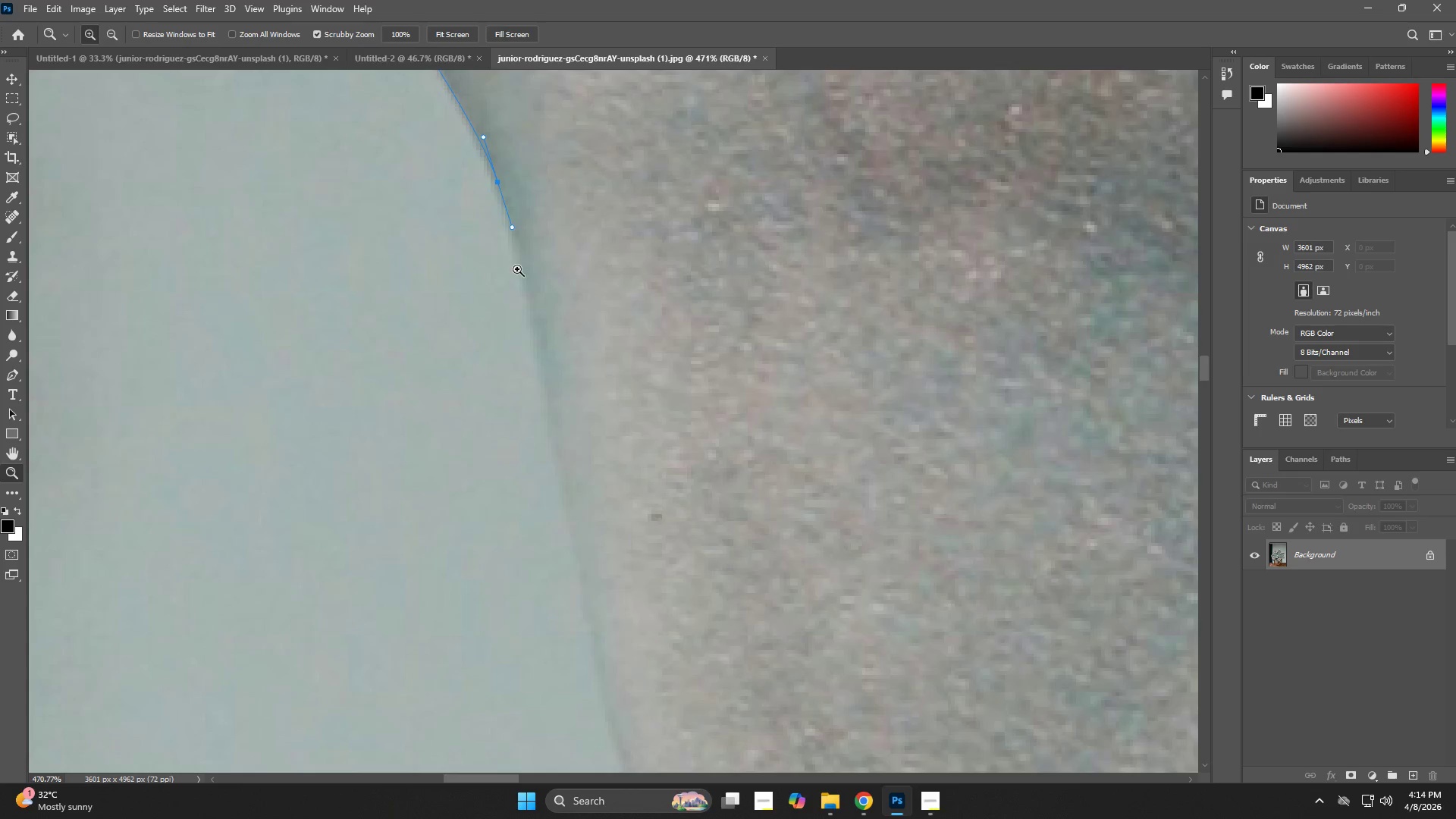 
left_click_drag(start_coordinate=[562, 538], to_coordinate=[553, 372])
 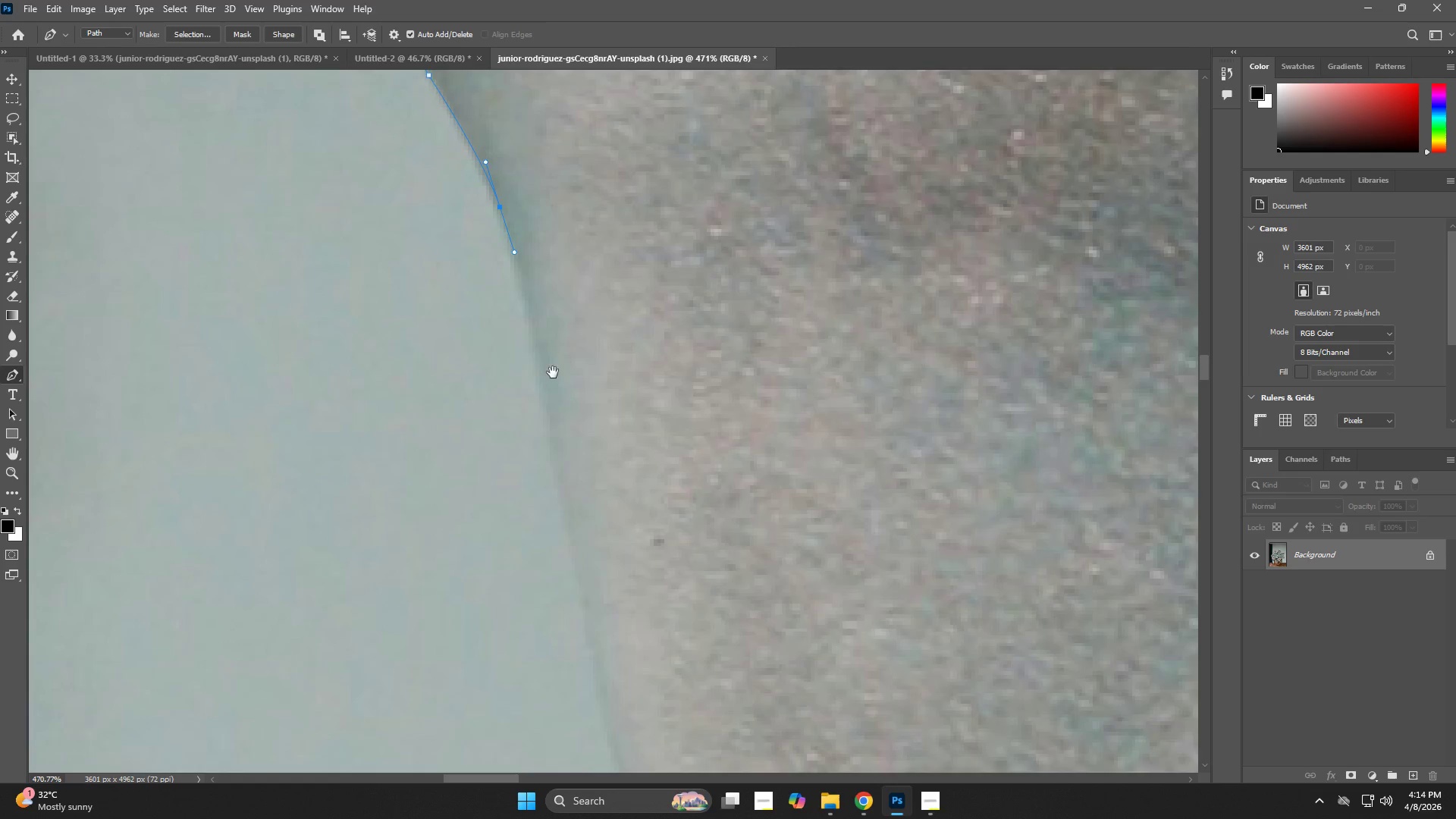 
type(zp)
 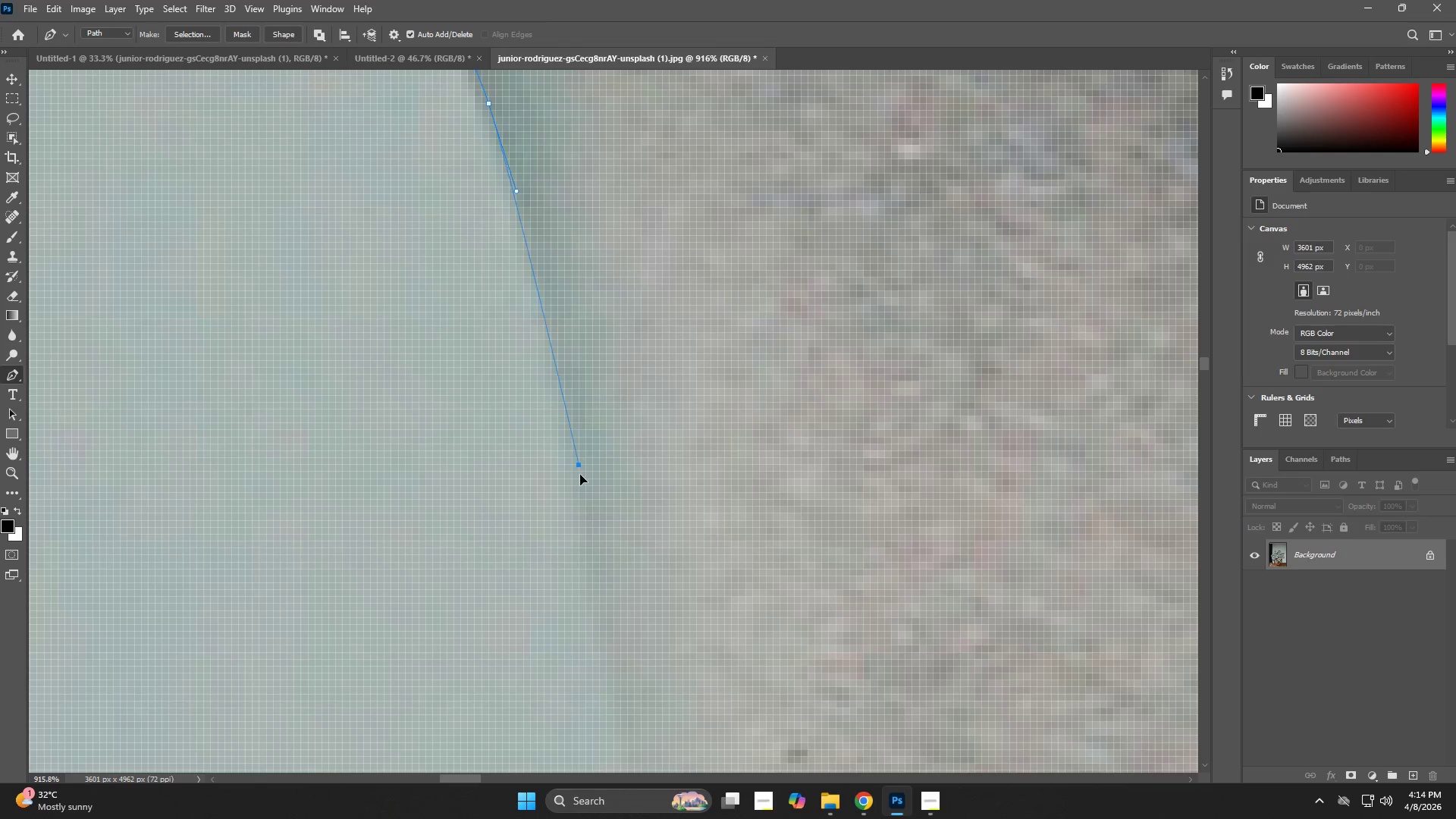 
left_click_drag(start_coordinate=[507, 266], to_coordinate=[554, 289])
 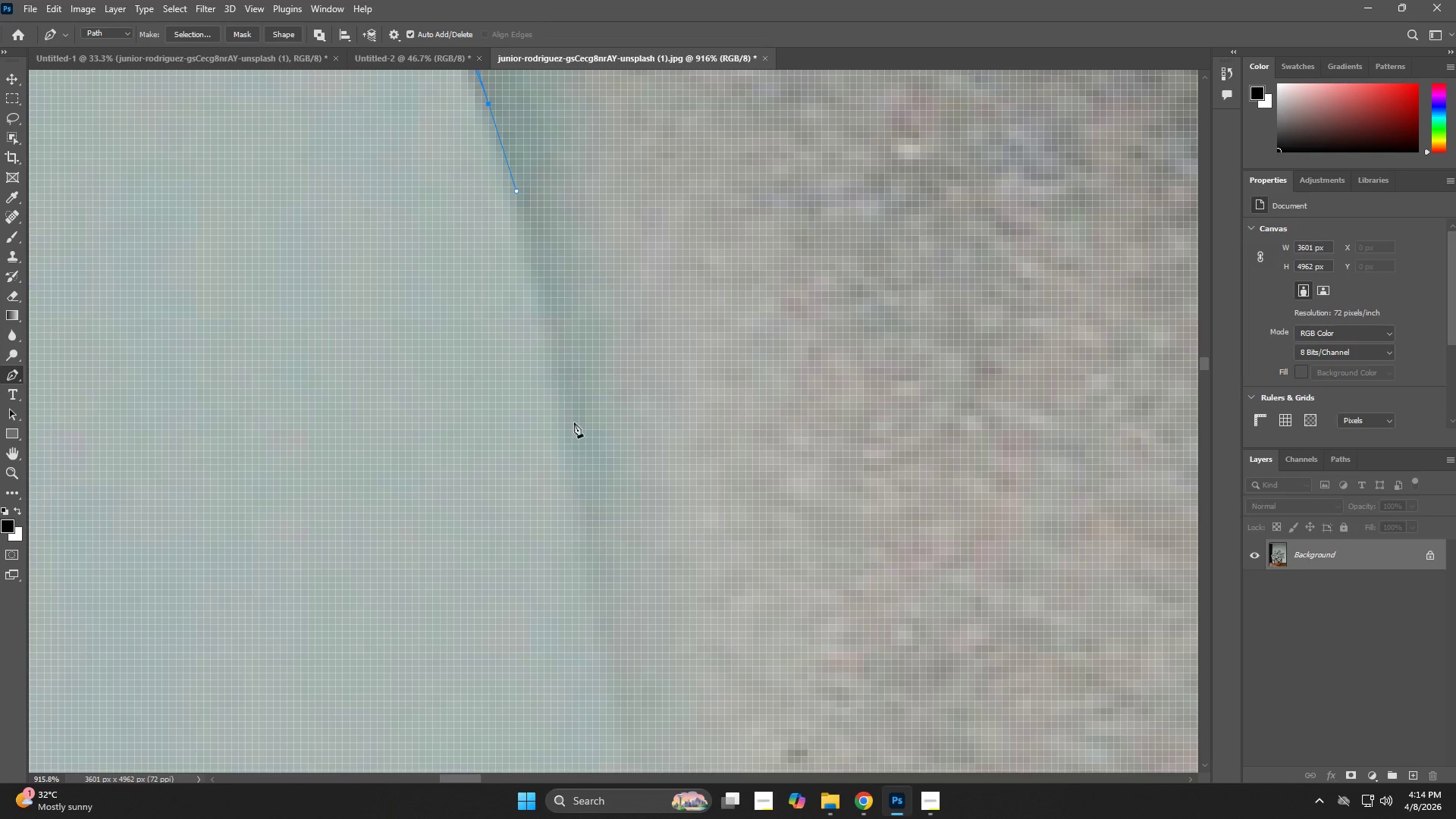 
left_click_drag(start_coordinate=[579, 466], to_coordinate=[586, 518])
 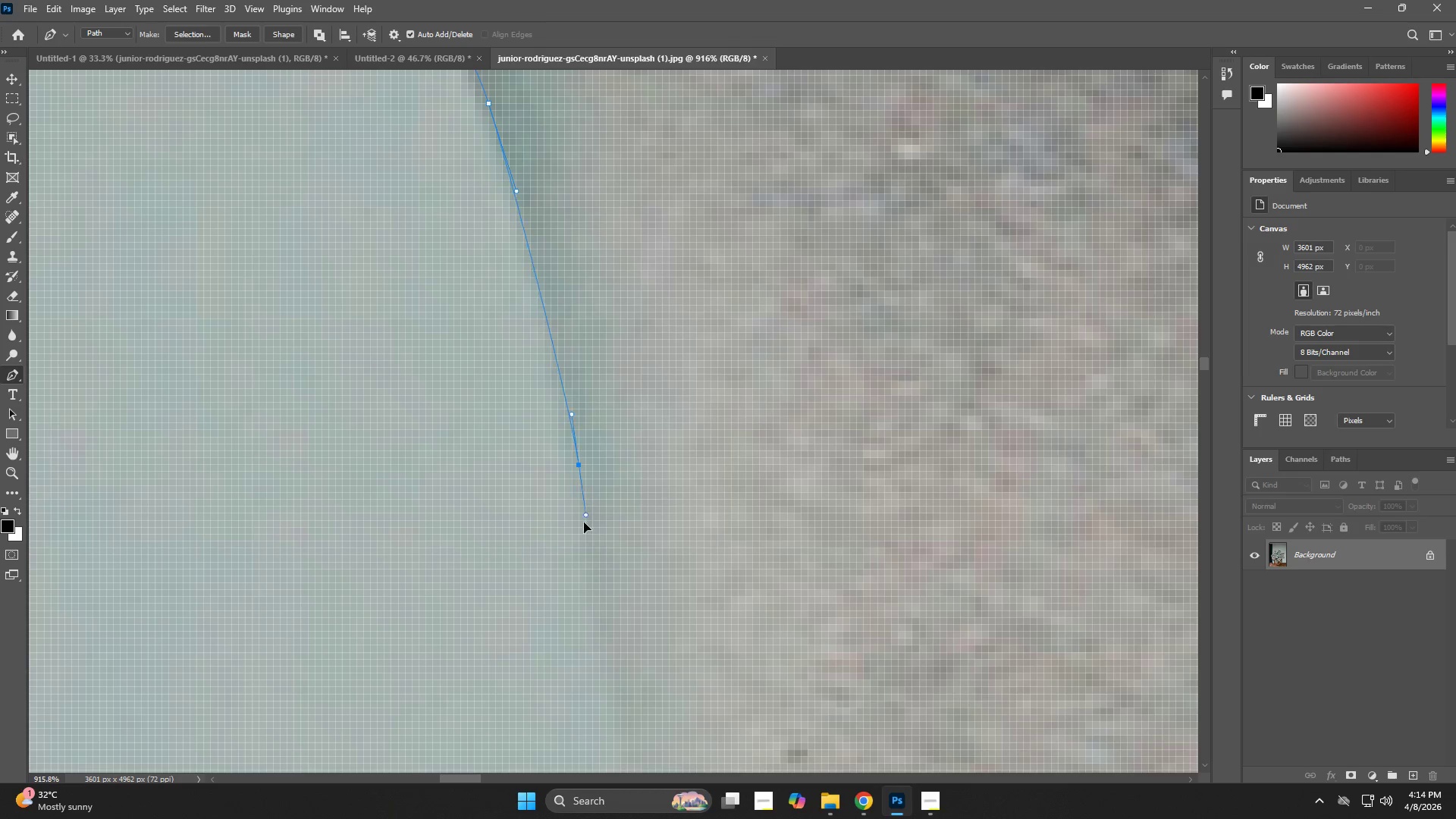 
hold_key(key=Space, duration=0.59)
 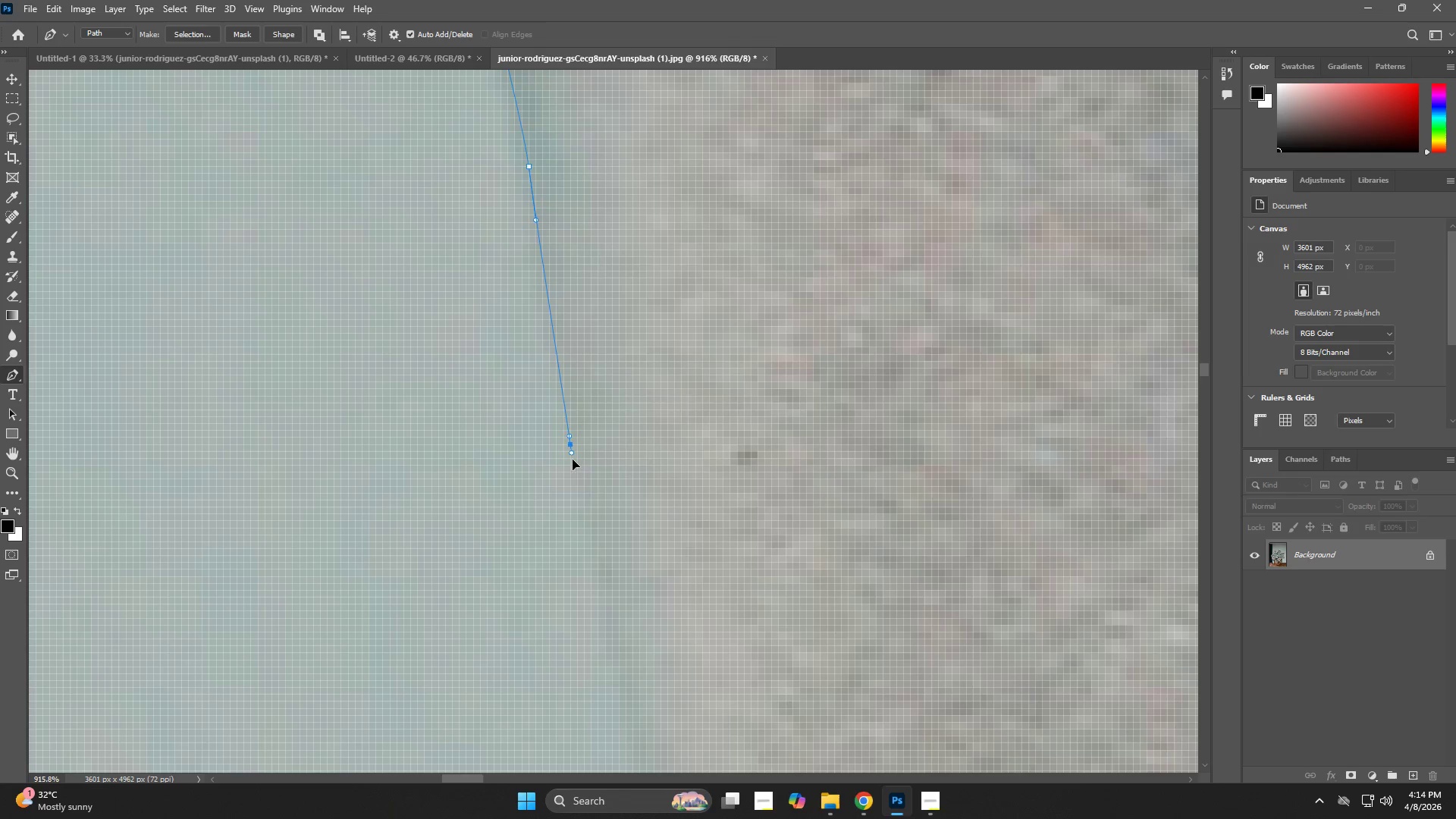 
left_click_drag(start_coordinate=[585, 543], to_coordinate=[535, 245])
 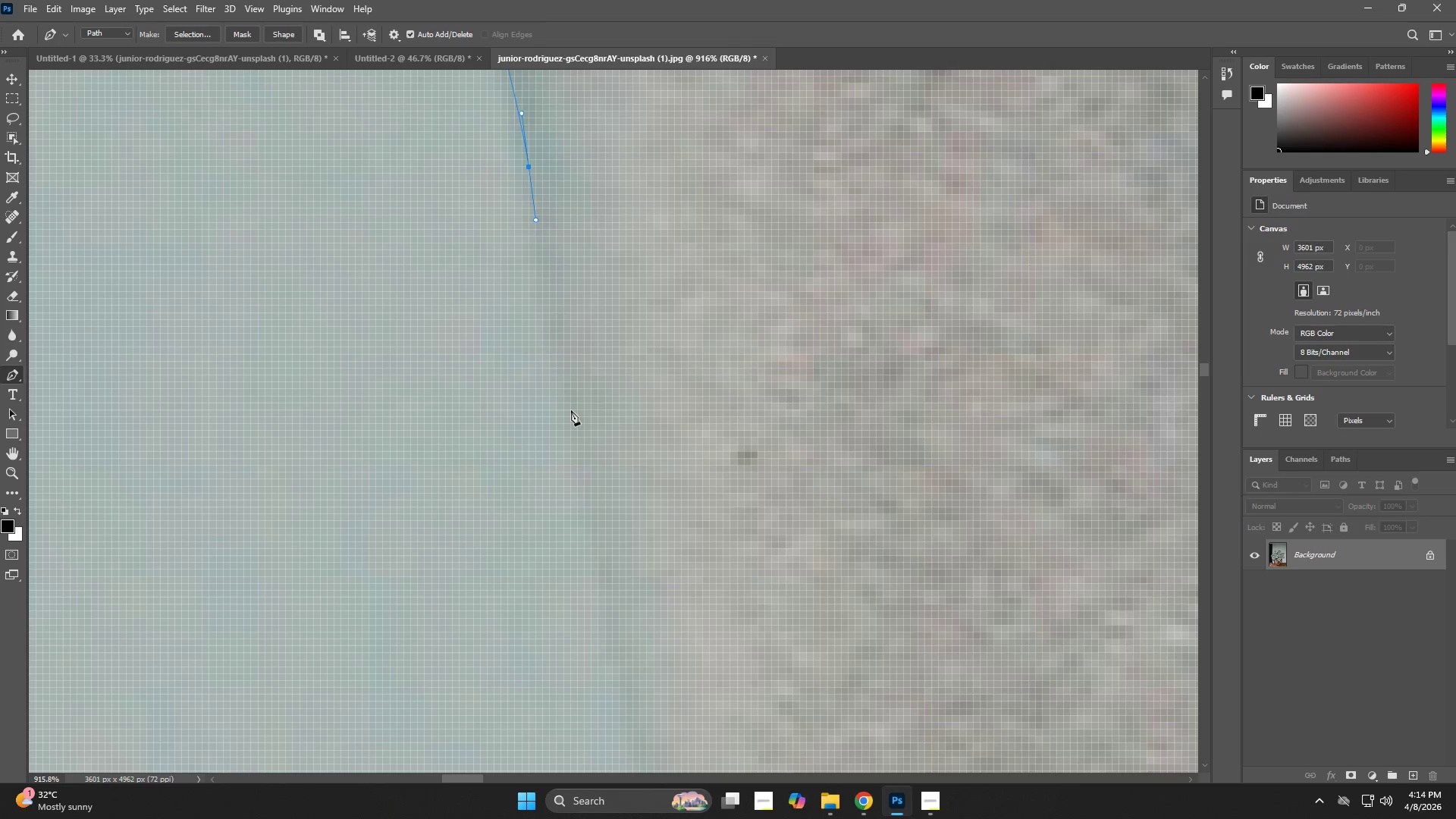 
left_click_drag(start_coordinate=[571, 442], to_coordinate=[574, 466])
 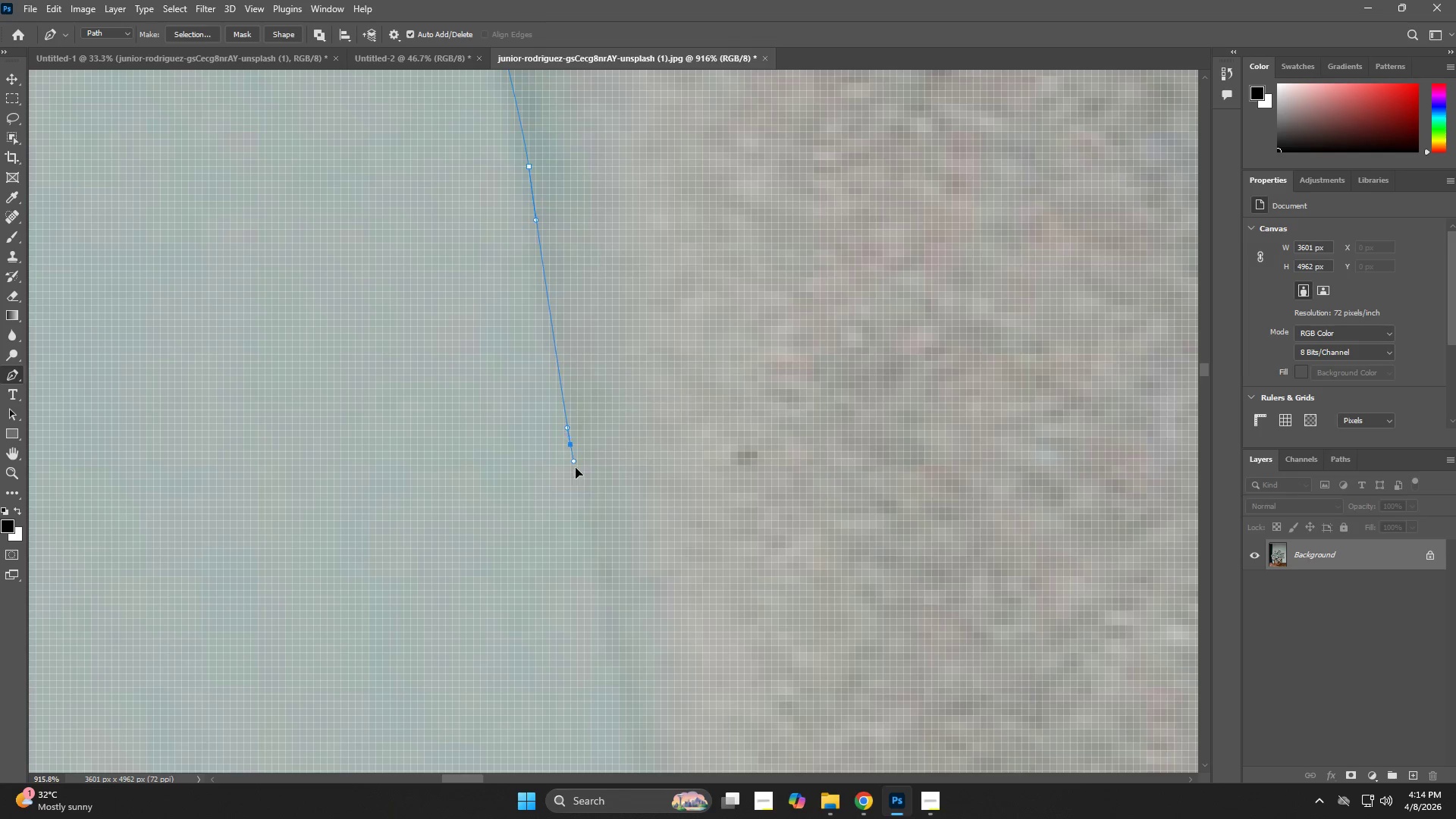 
hold_key(key=Space, duration=0.55)
 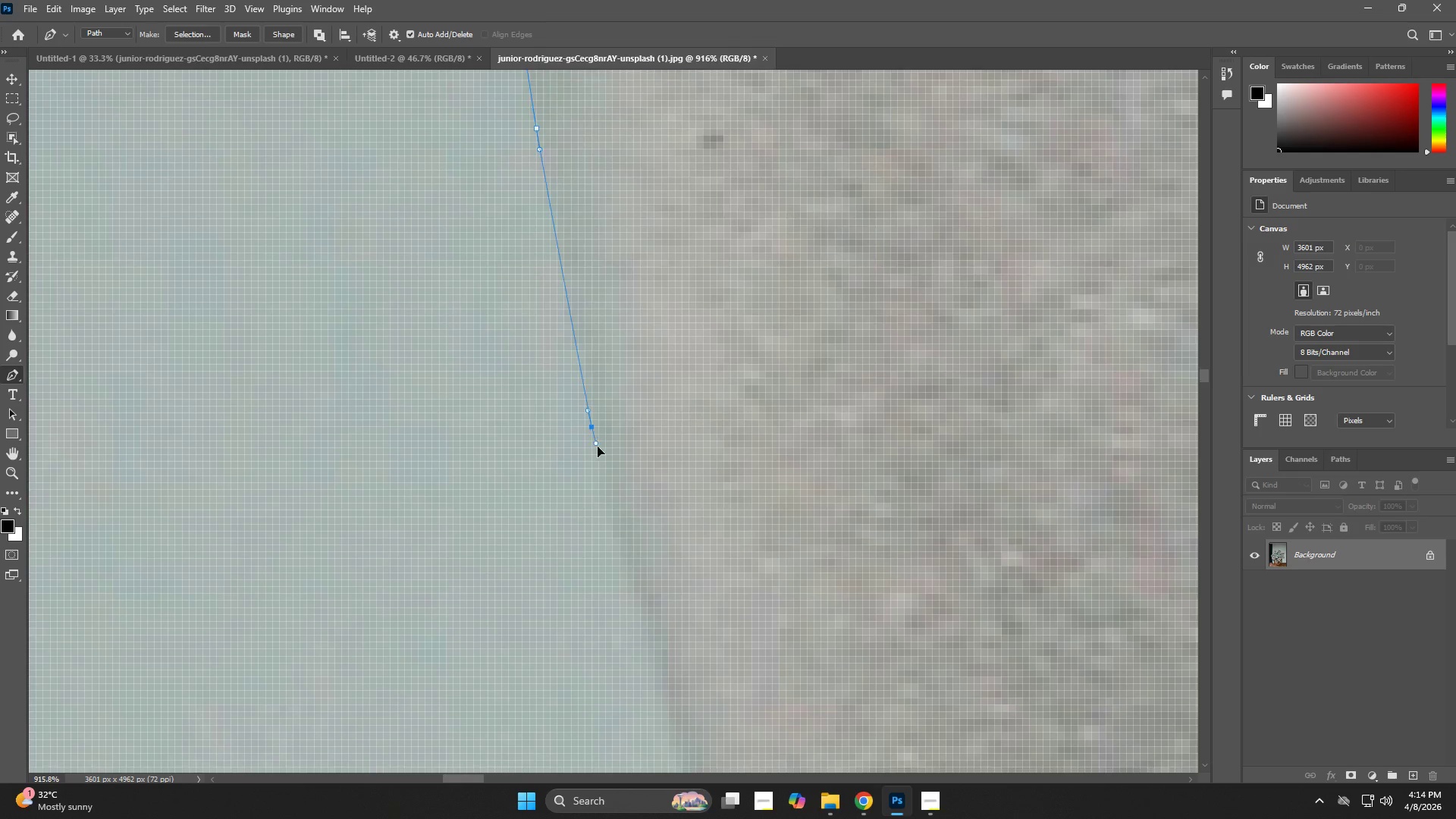 
left_click_drag(start_coordinate=[582, 497], to_coordinate=[552, 228])
 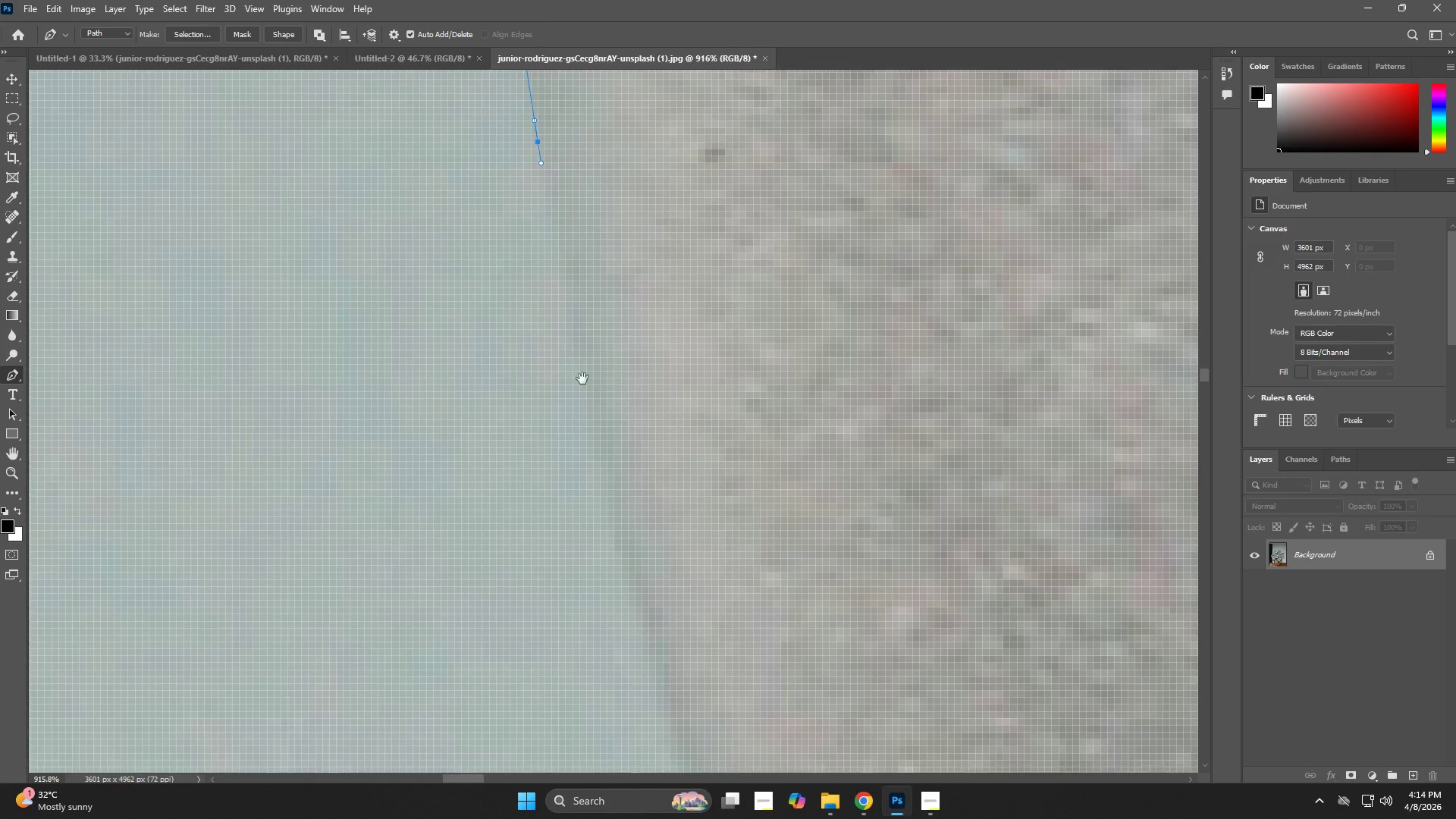 
left_click_drag(start_coordinate=[591, 428], to_coordinate=[598, 448])
 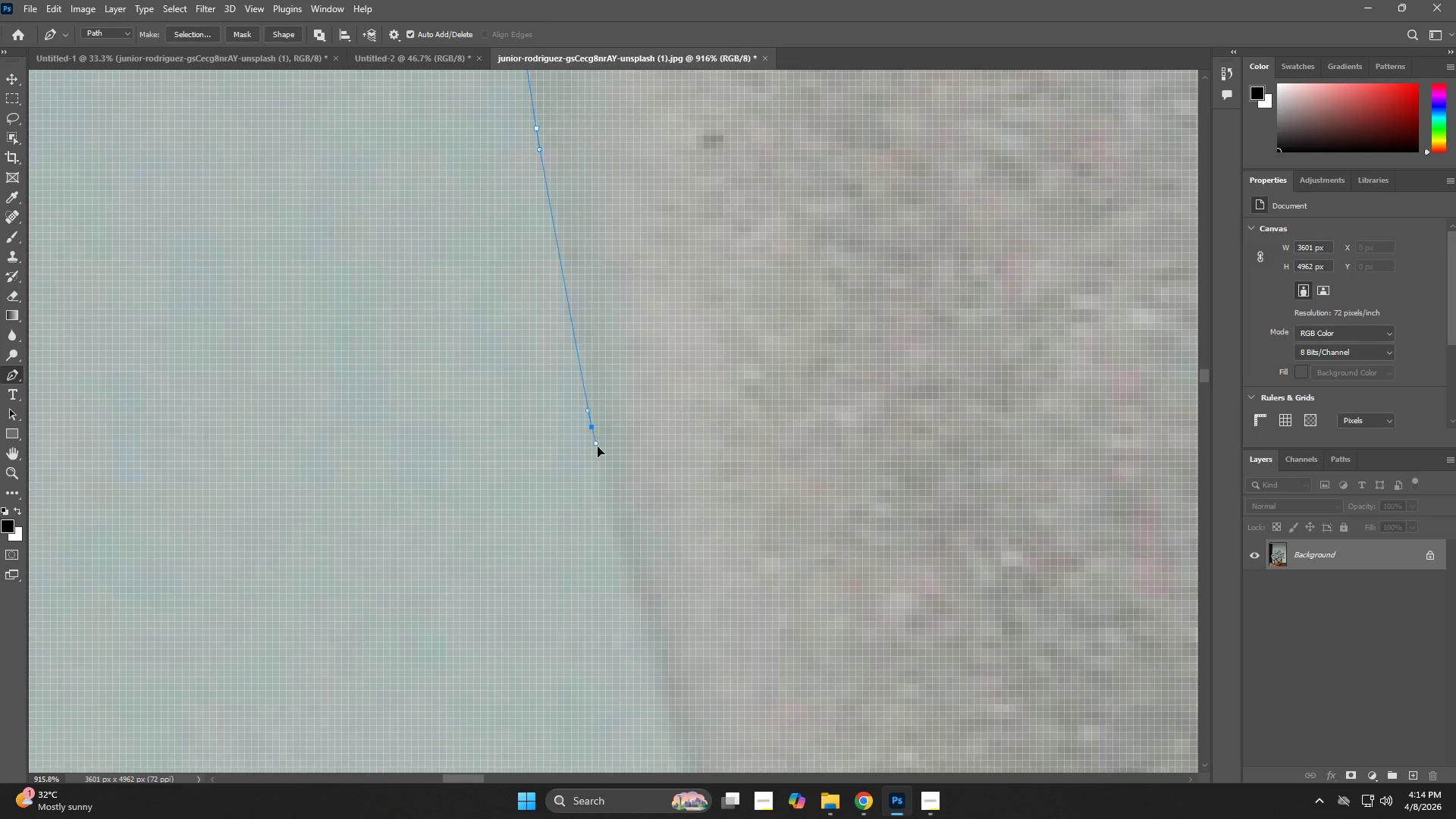 
hold_key(key=Space, duration=0.62)
 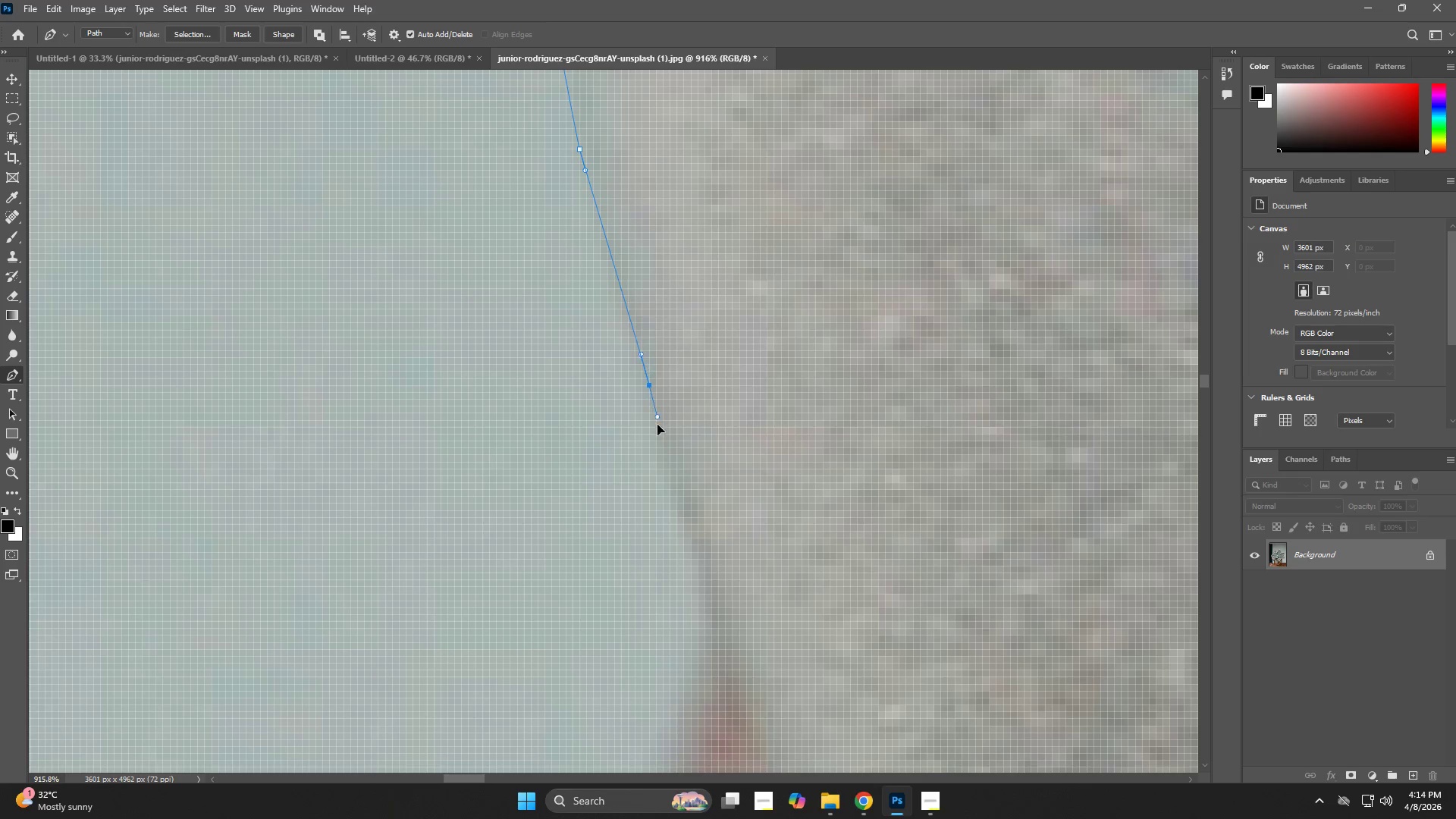 
left_click_drag(start_coordinate=[596, 477], to_coordinate=[584, 199])
 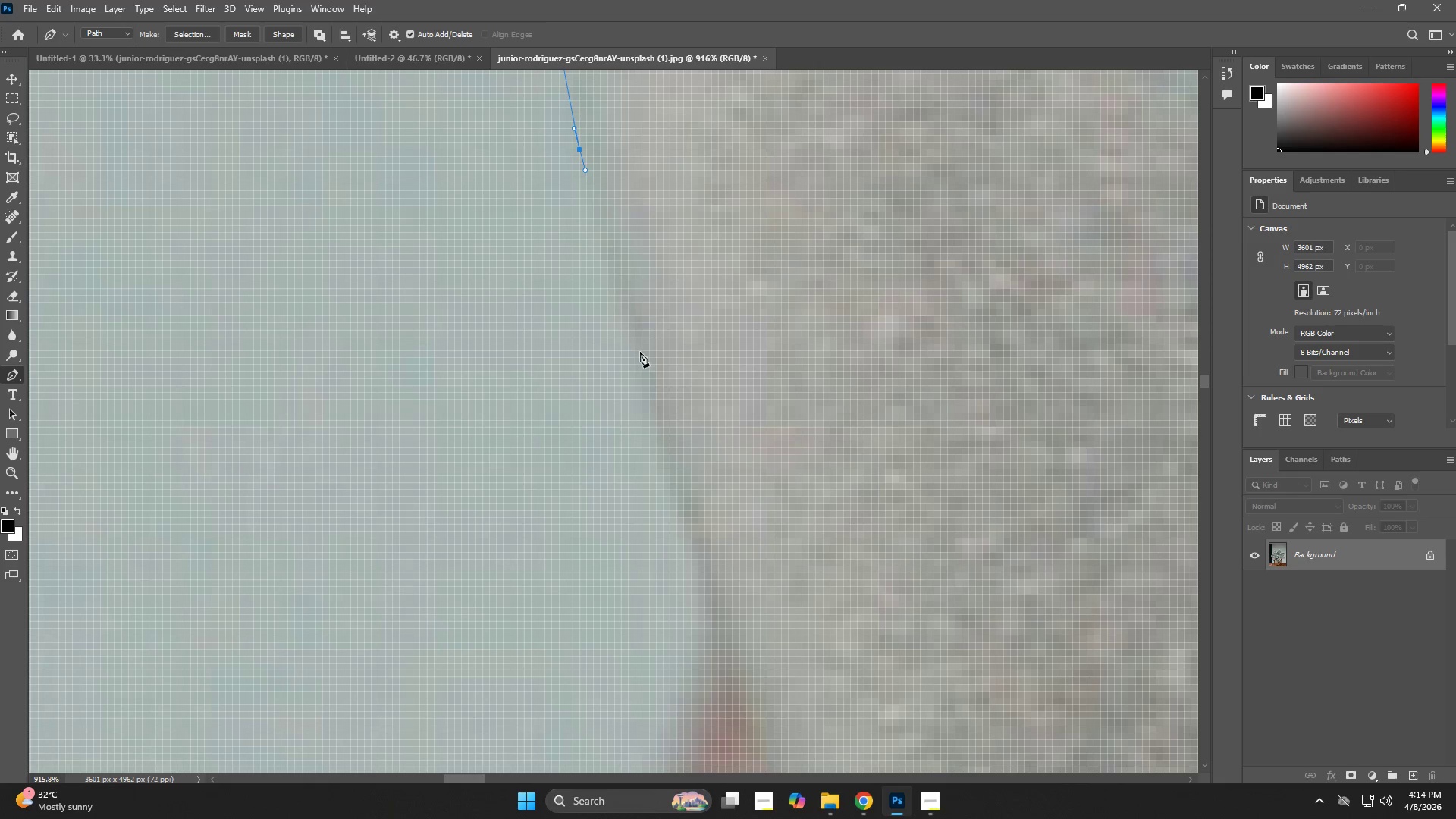 
left_click_drag(start_coordinate=[646, 385], to_coordinate=[657, 421])
 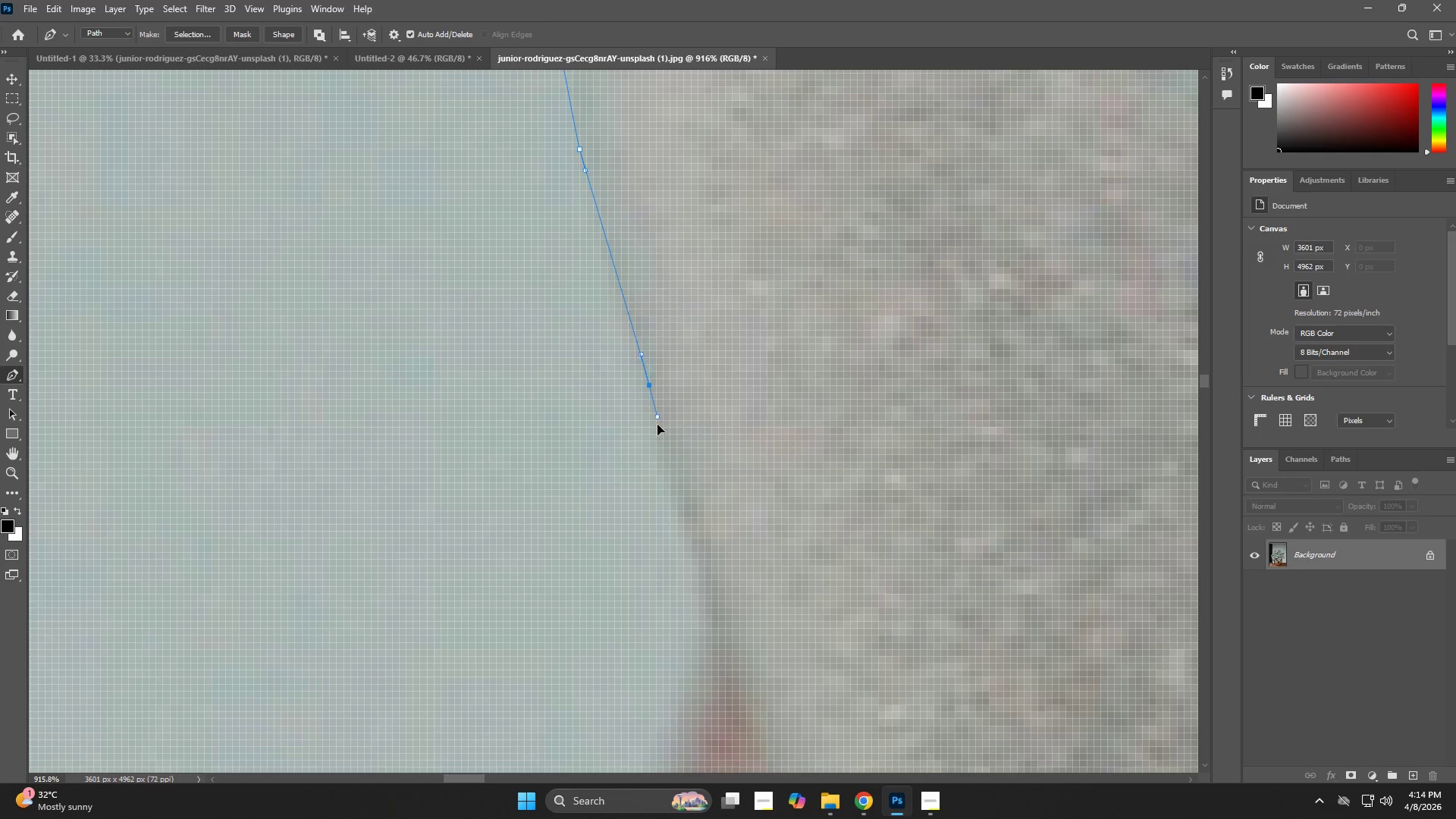 
hold_key(key=Space, duration=0.61)
 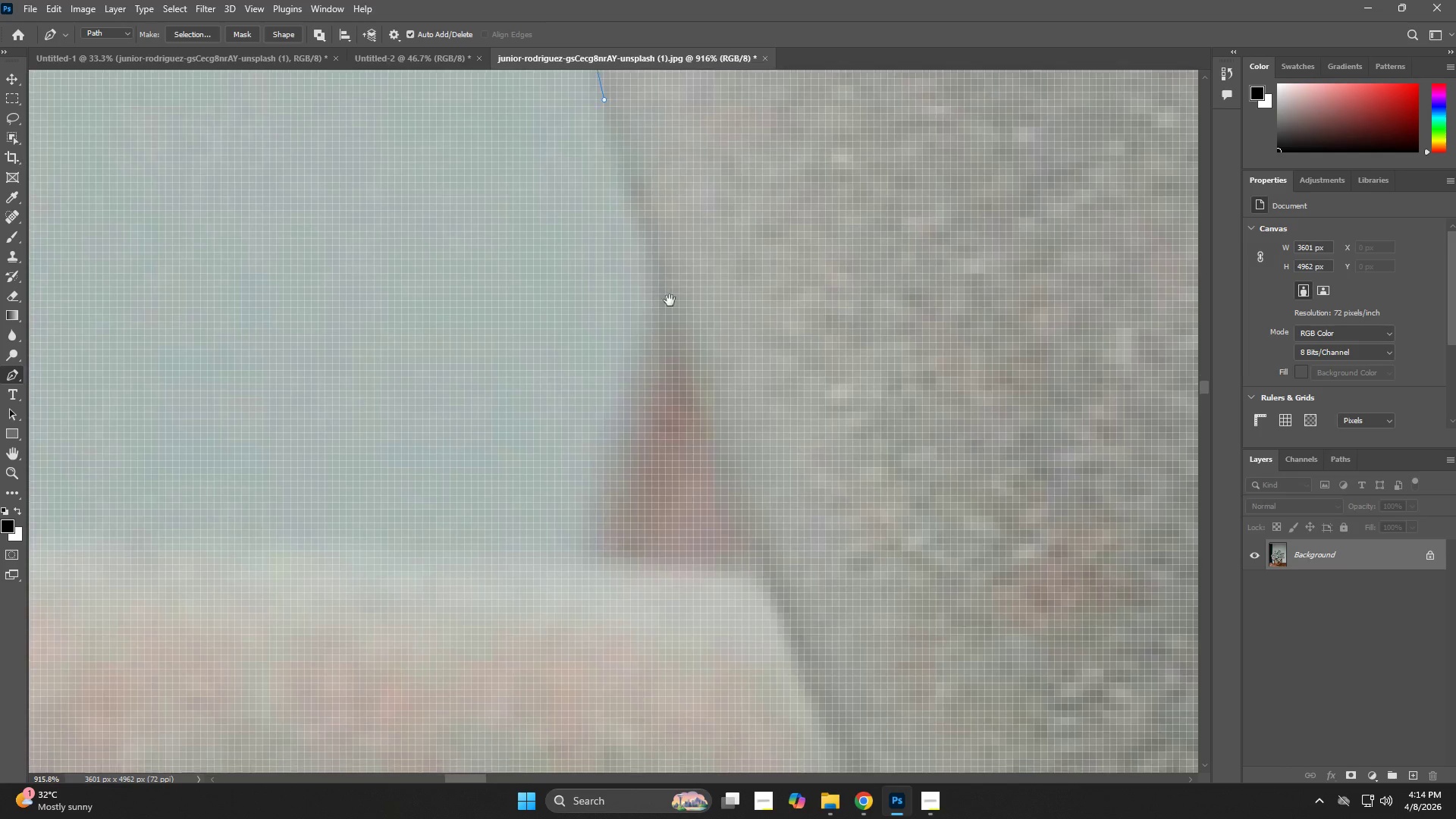 
left_click_drag(start_coordinate=[662, 438], to_coordinate=[632, 219])
 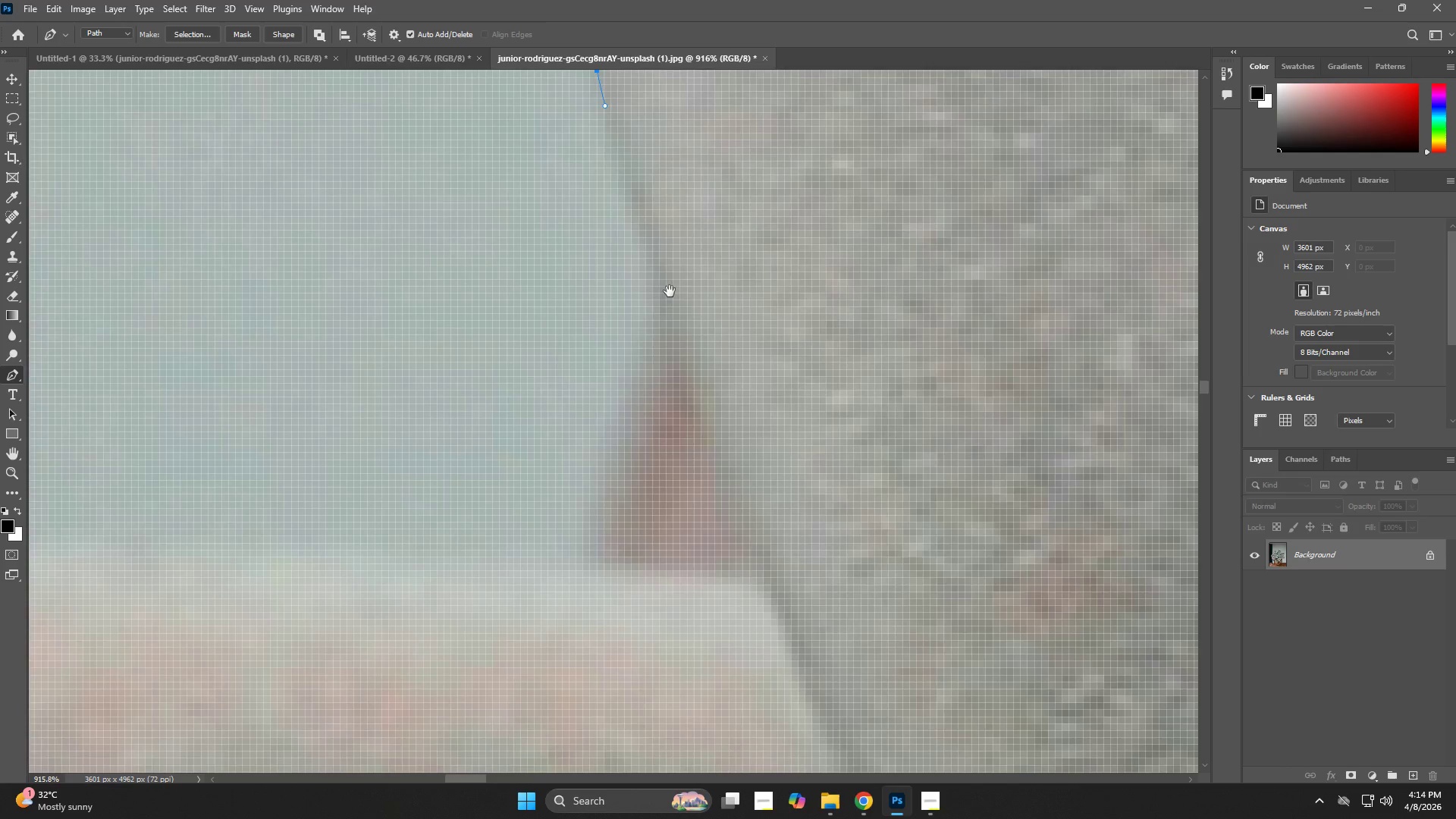 
left_click_drag(start_coordinate=[676, 334], to_coordinate=[678, 341])
 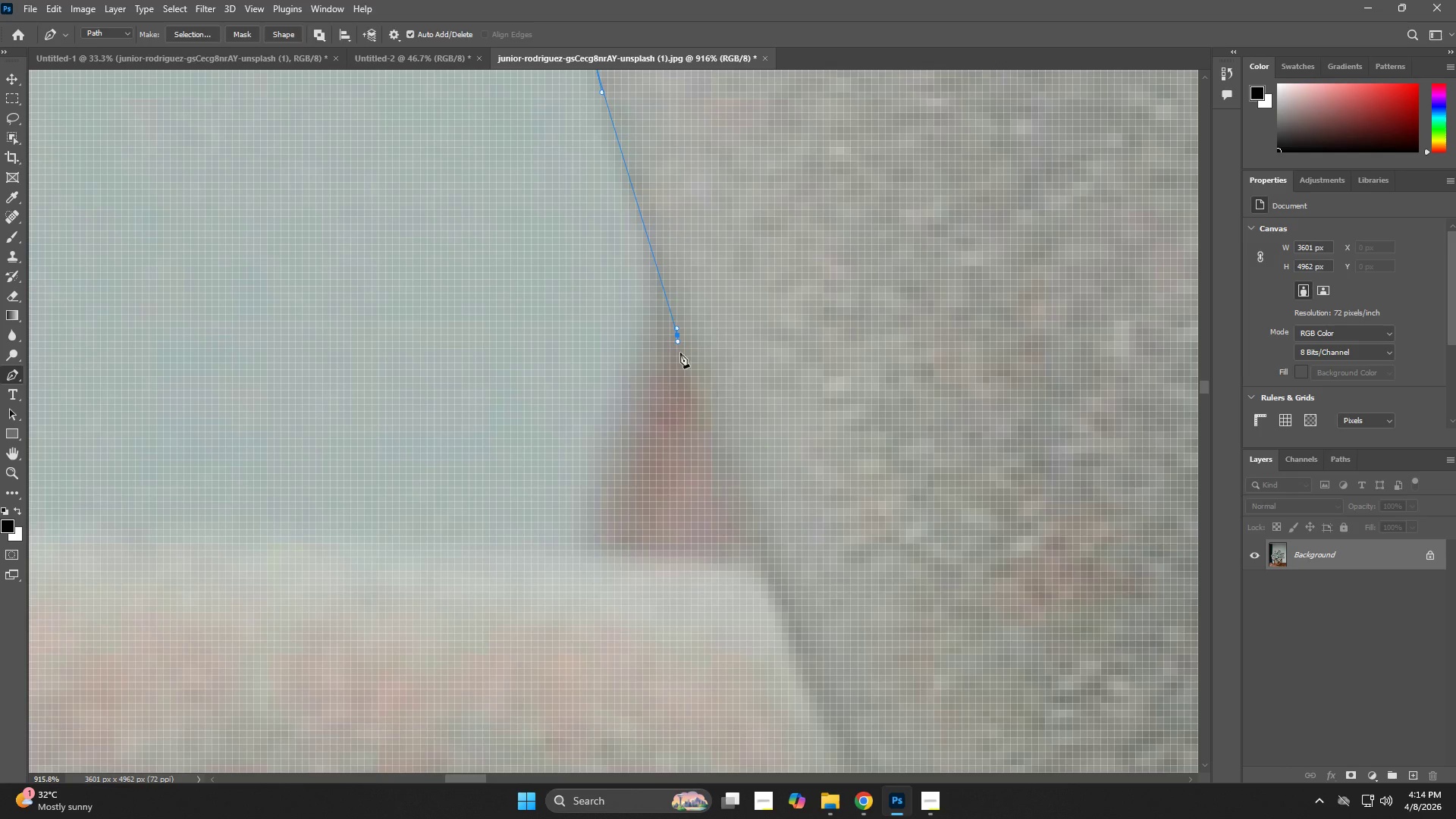 
type(zzp)
 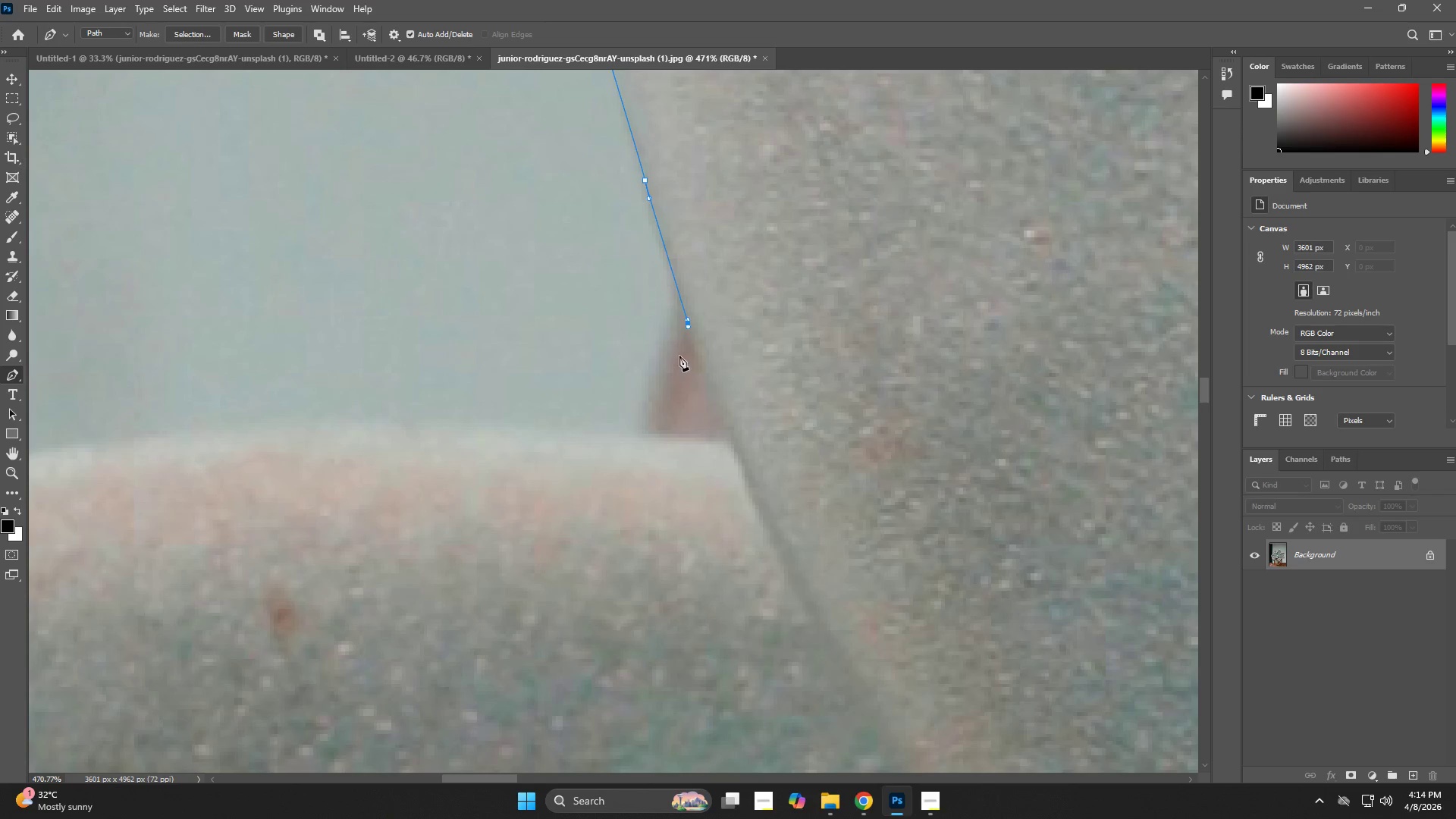 
left_click_drag(start_coordinate=[726, 371], to_coordinate=[598, 413])
 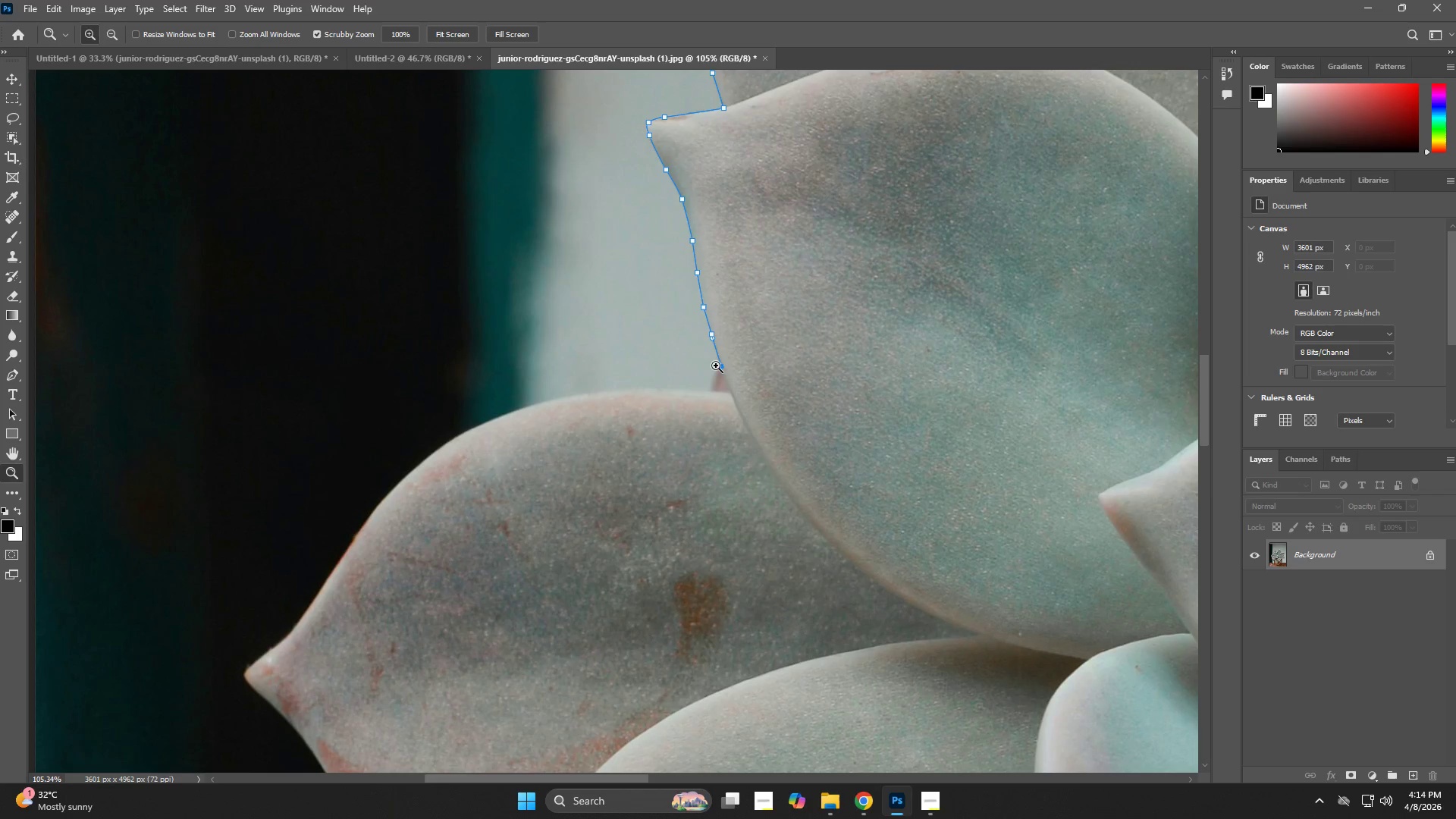 
left_click_drag(start_coordinate=[730, 379], to_coordinate=[821, 444])
 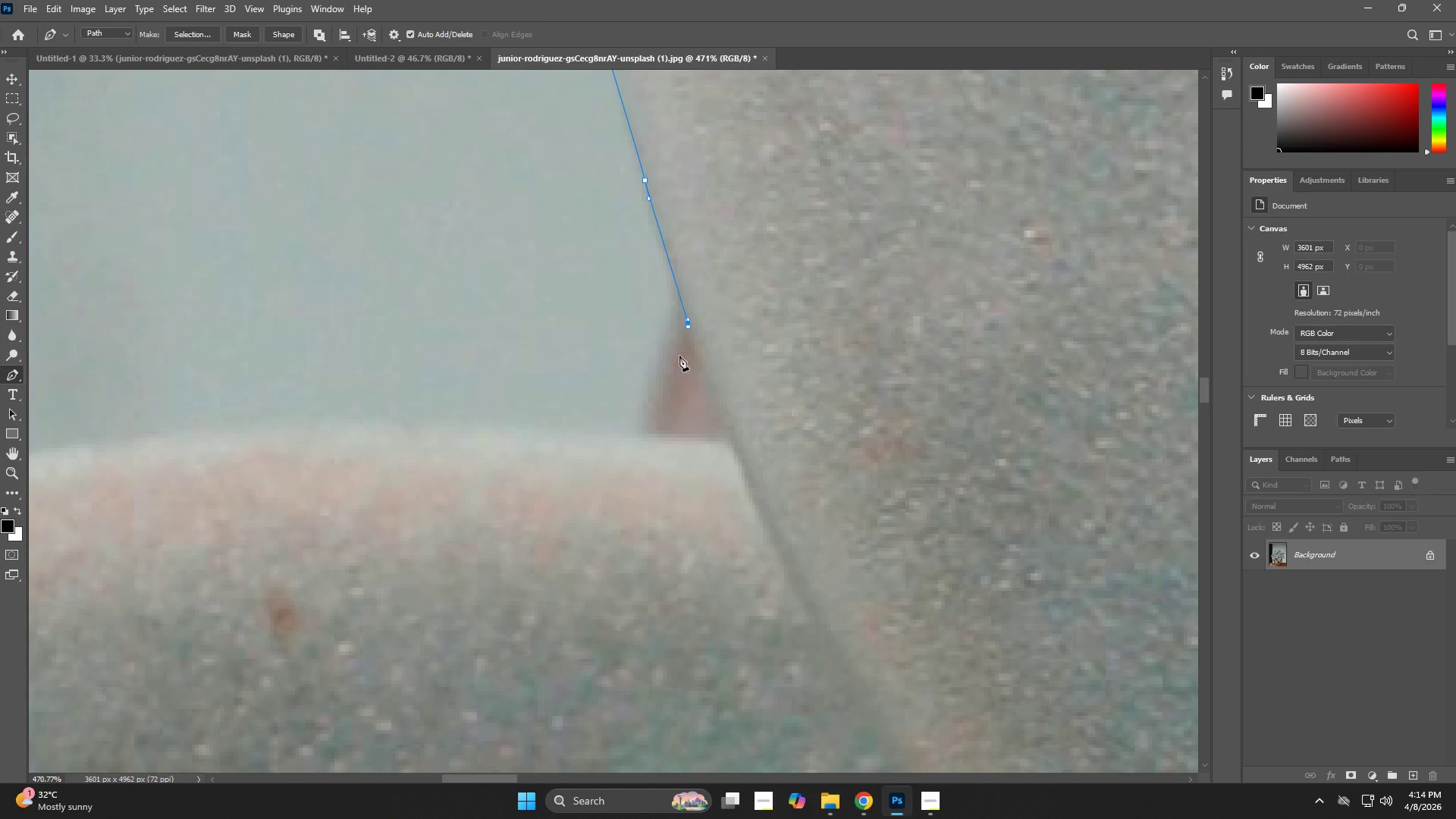 
left_click_drag(start_coordinate=[663, 394], to_coordinate=[657, 419])
 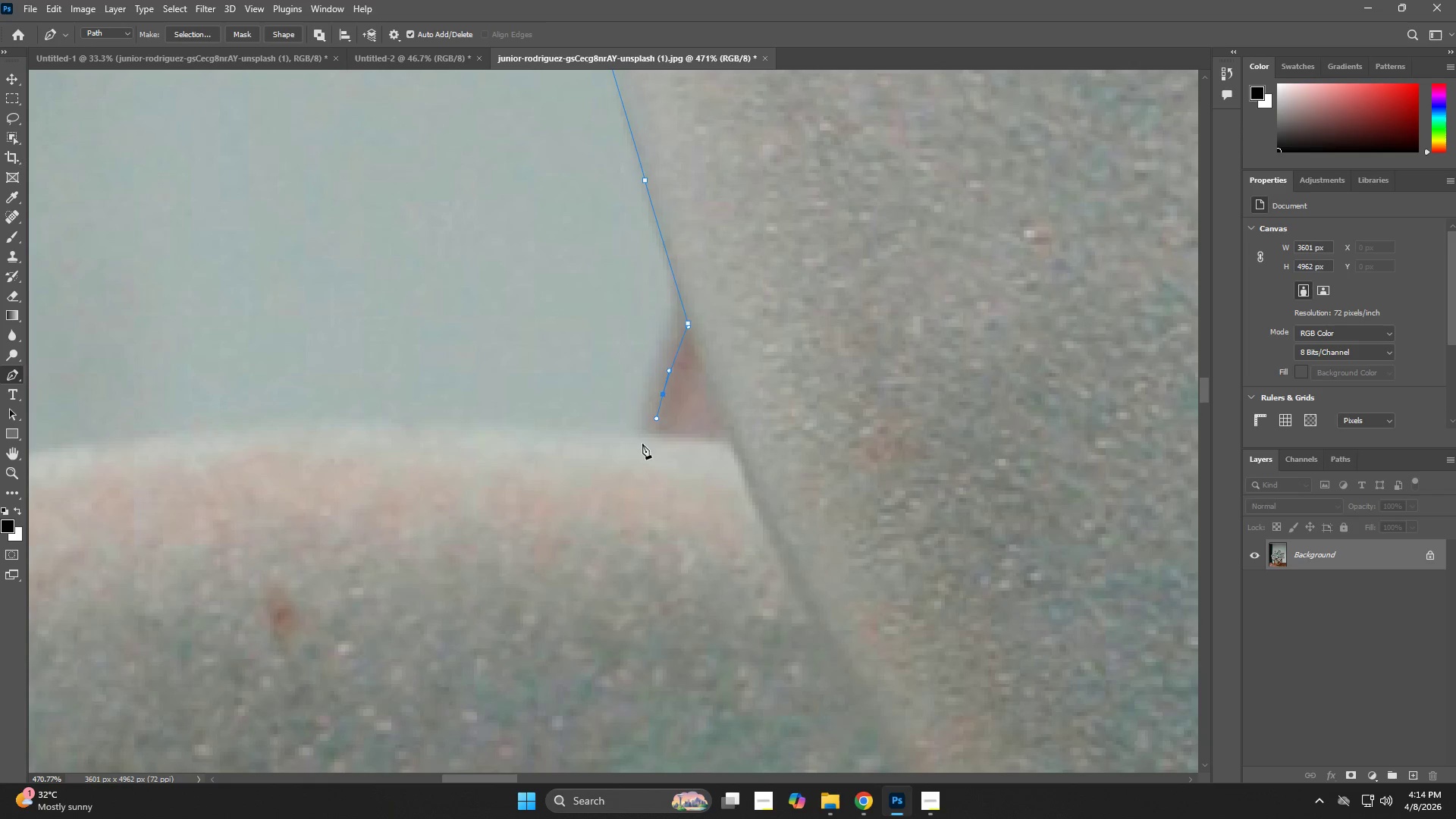 
left_click([642, 443])
 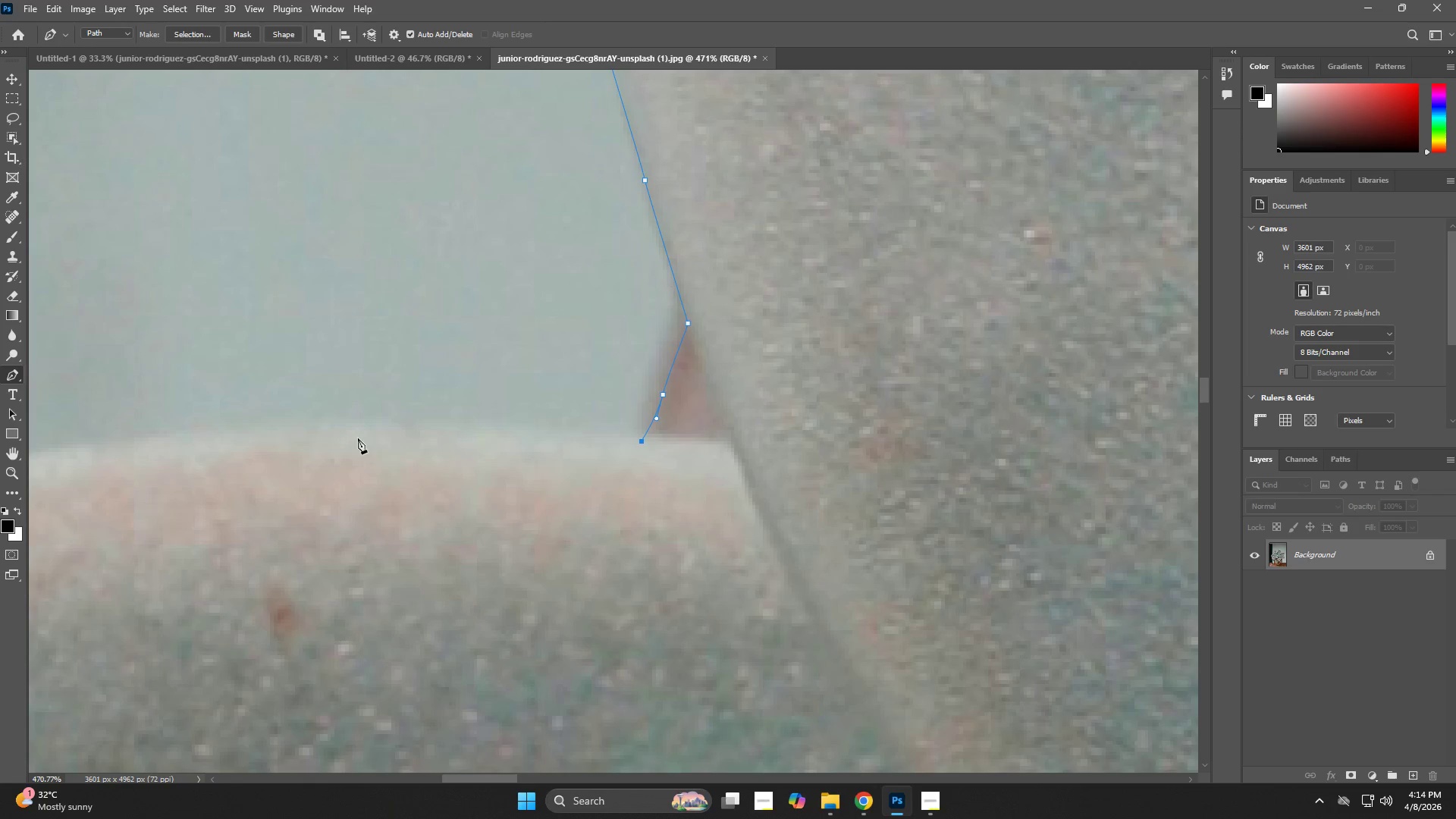 
left_click_drag(start_coordinate=[332, 429], to_coordinate=[265, 431])
 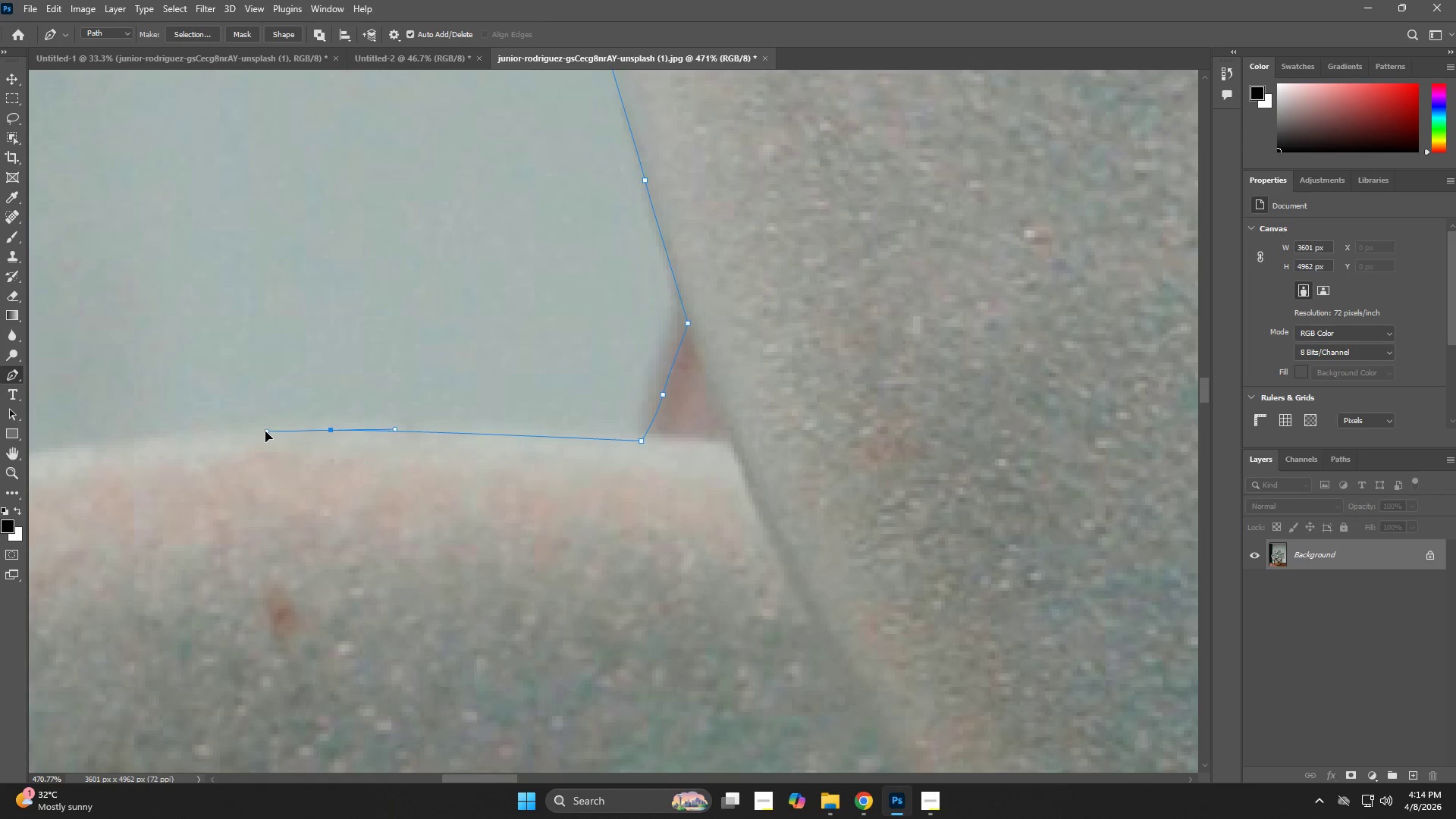 
hold_key(key=Space, duration=0.69)
 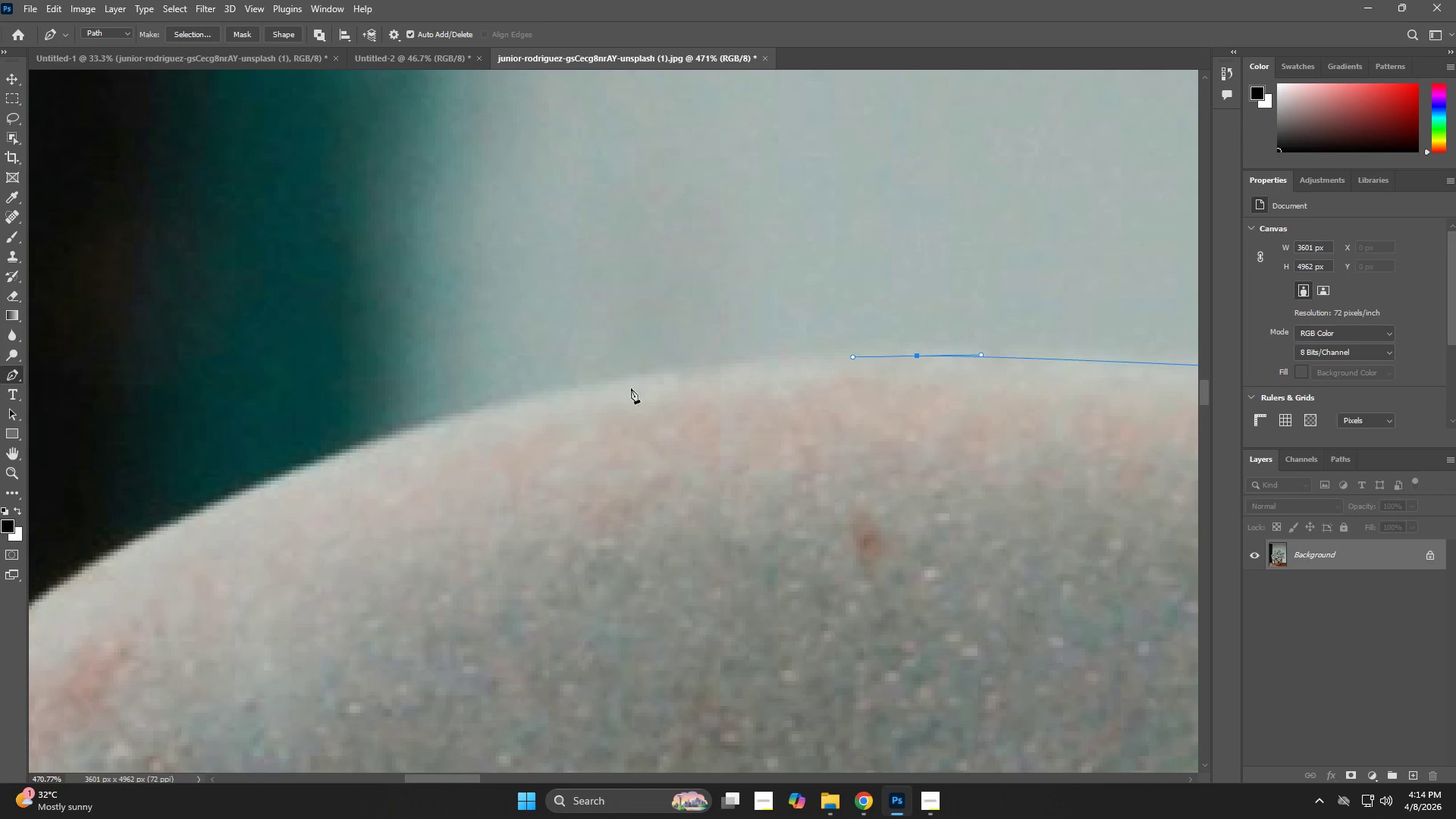 
left_click_drag(start_coordinate=[300, 435], to_coordinate=[886, 360])
 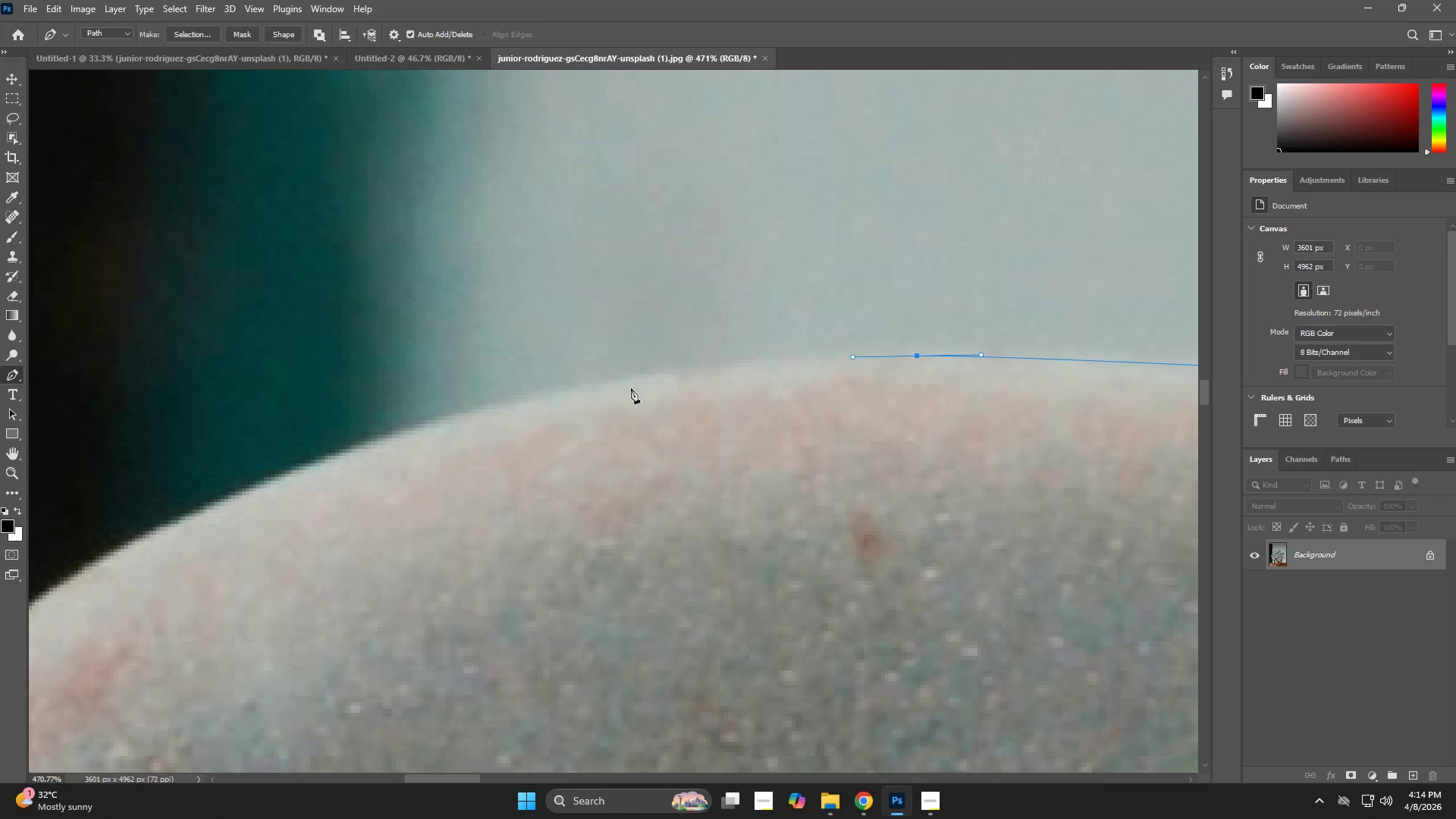 
left_click_drag(start_coordinate=[618, 384], to_coordinate=[450, 421])
 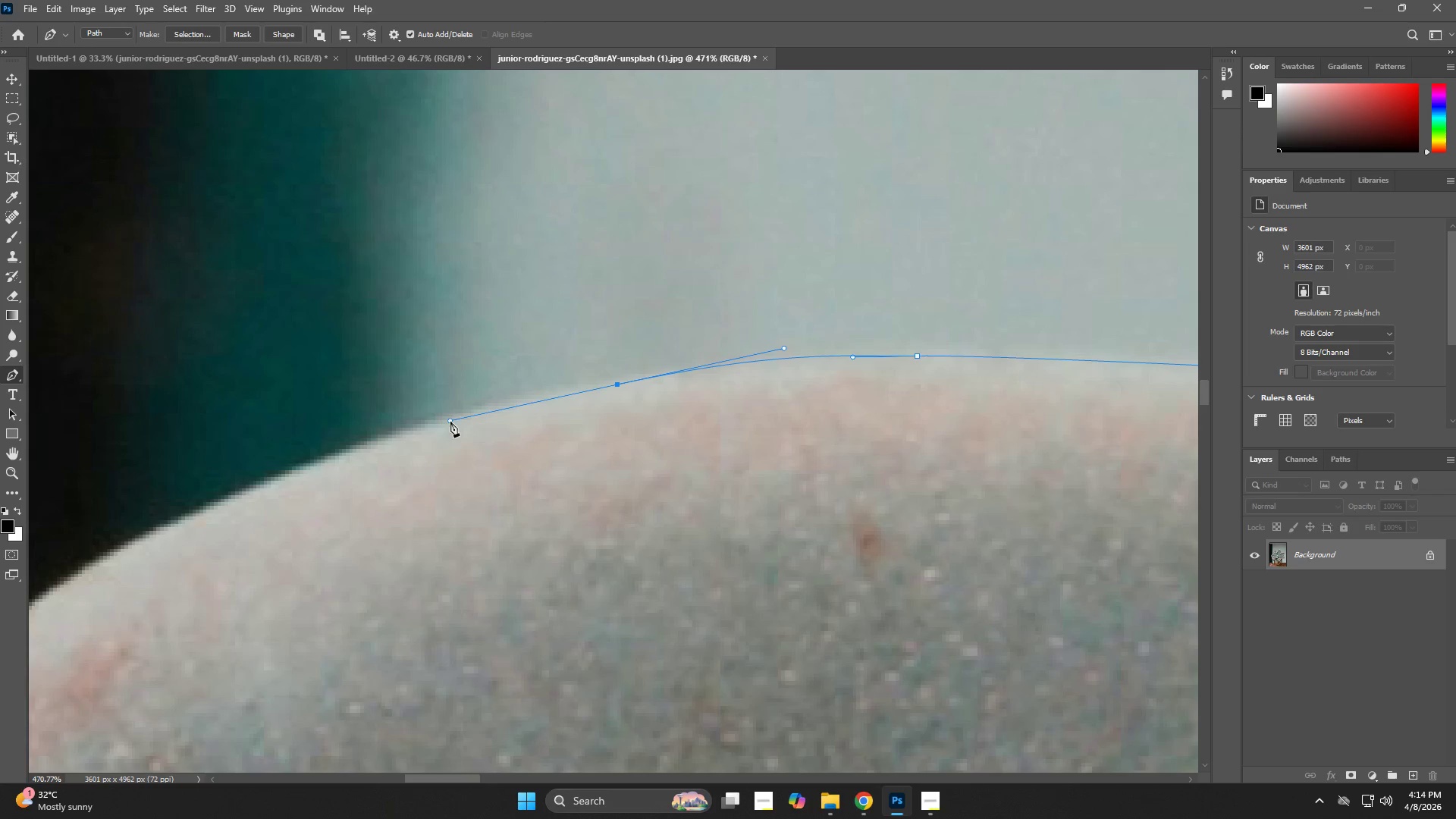 
hold_key(key=Space, duration=0.62)
 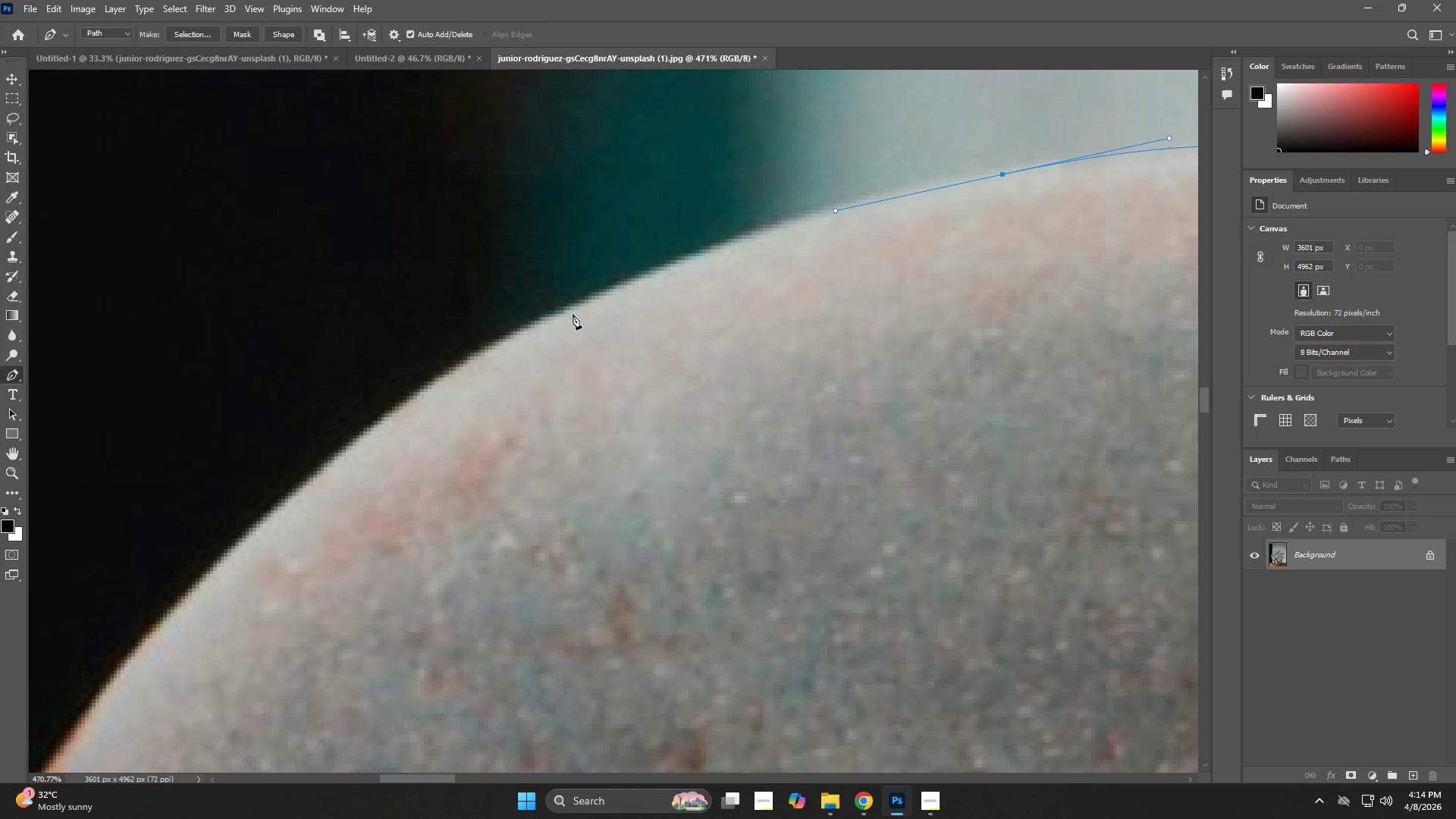 
left_click_drag(start_coordinate=[344, 479], to_coordinate=[729, 269])
 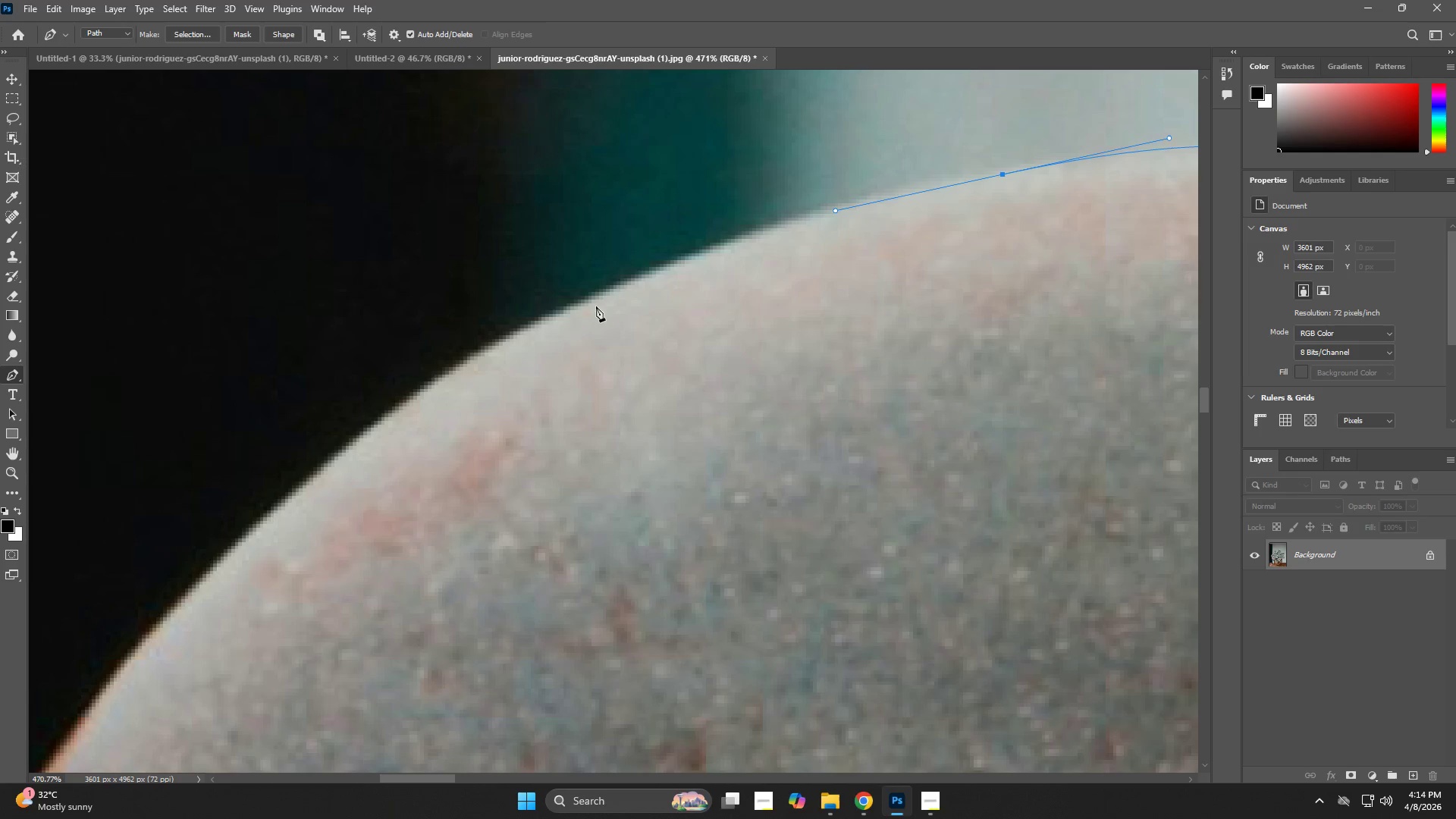 
left_click_drag(start_coordinate=[574, 312], to_coordinate=[442, 381])
 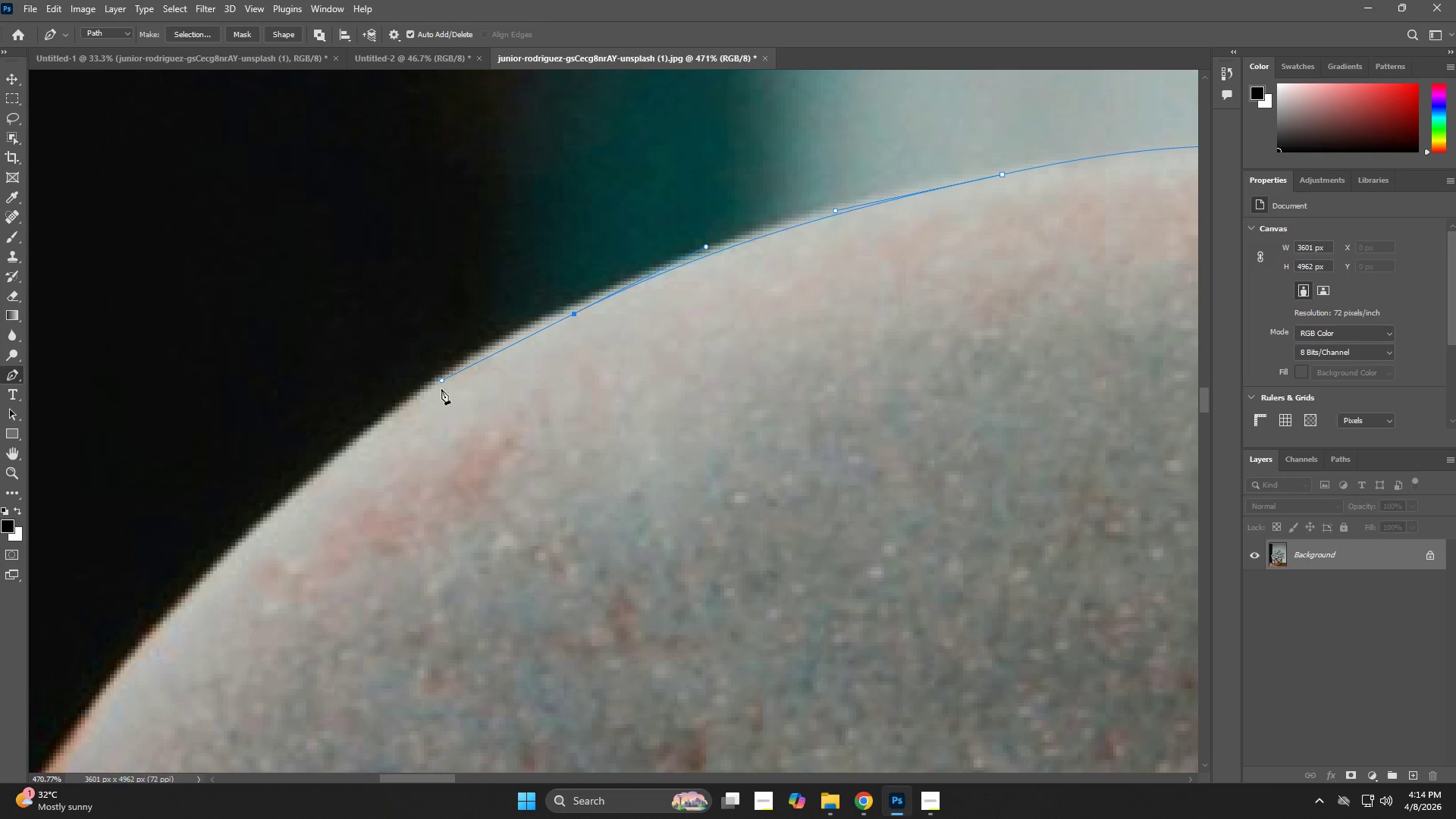 
hold_key(key=Space, duration=0.52)
 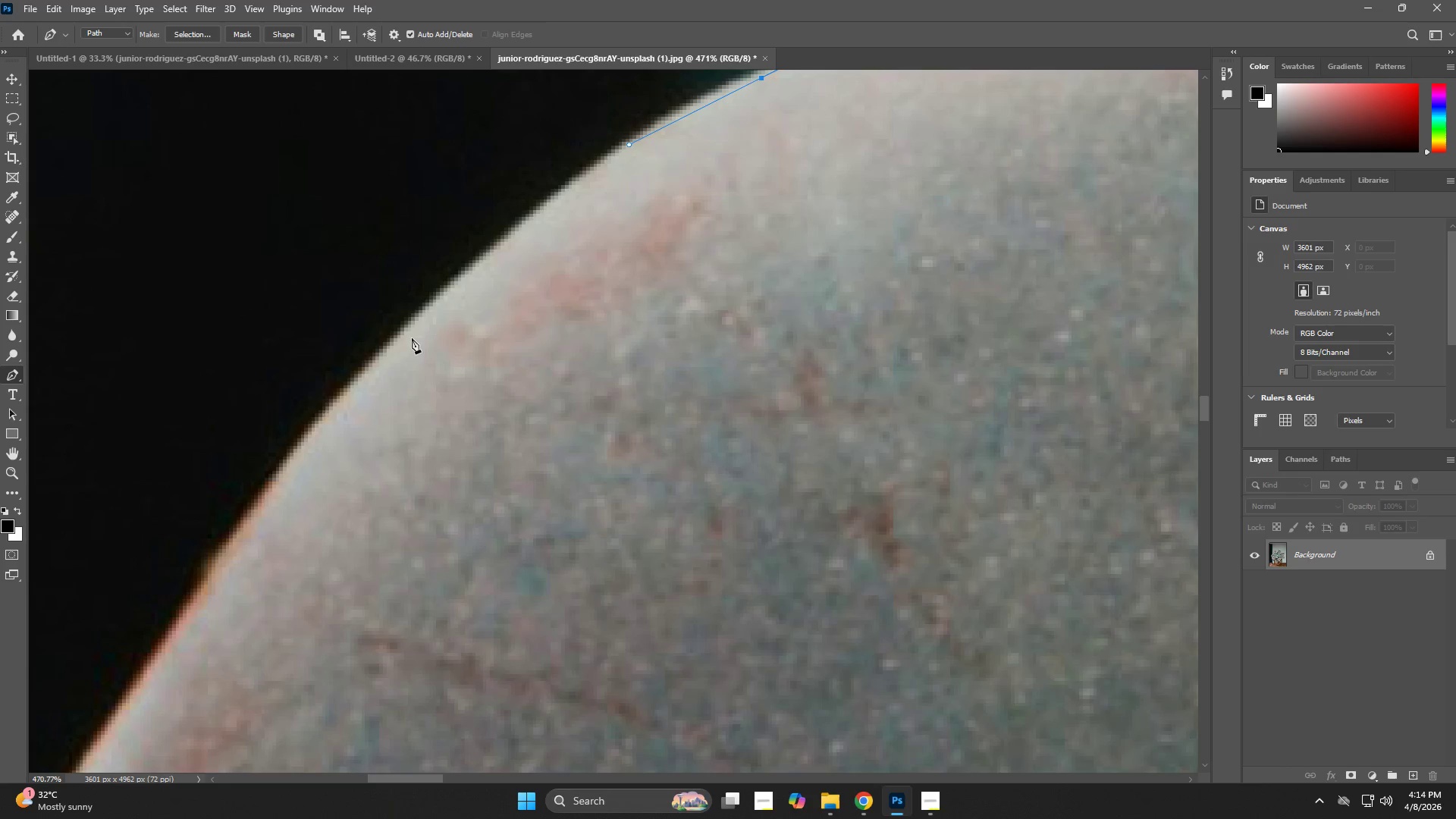 
left_click_drag(start_coordinate=[410, 523], to_coordinate=[556, 328])
 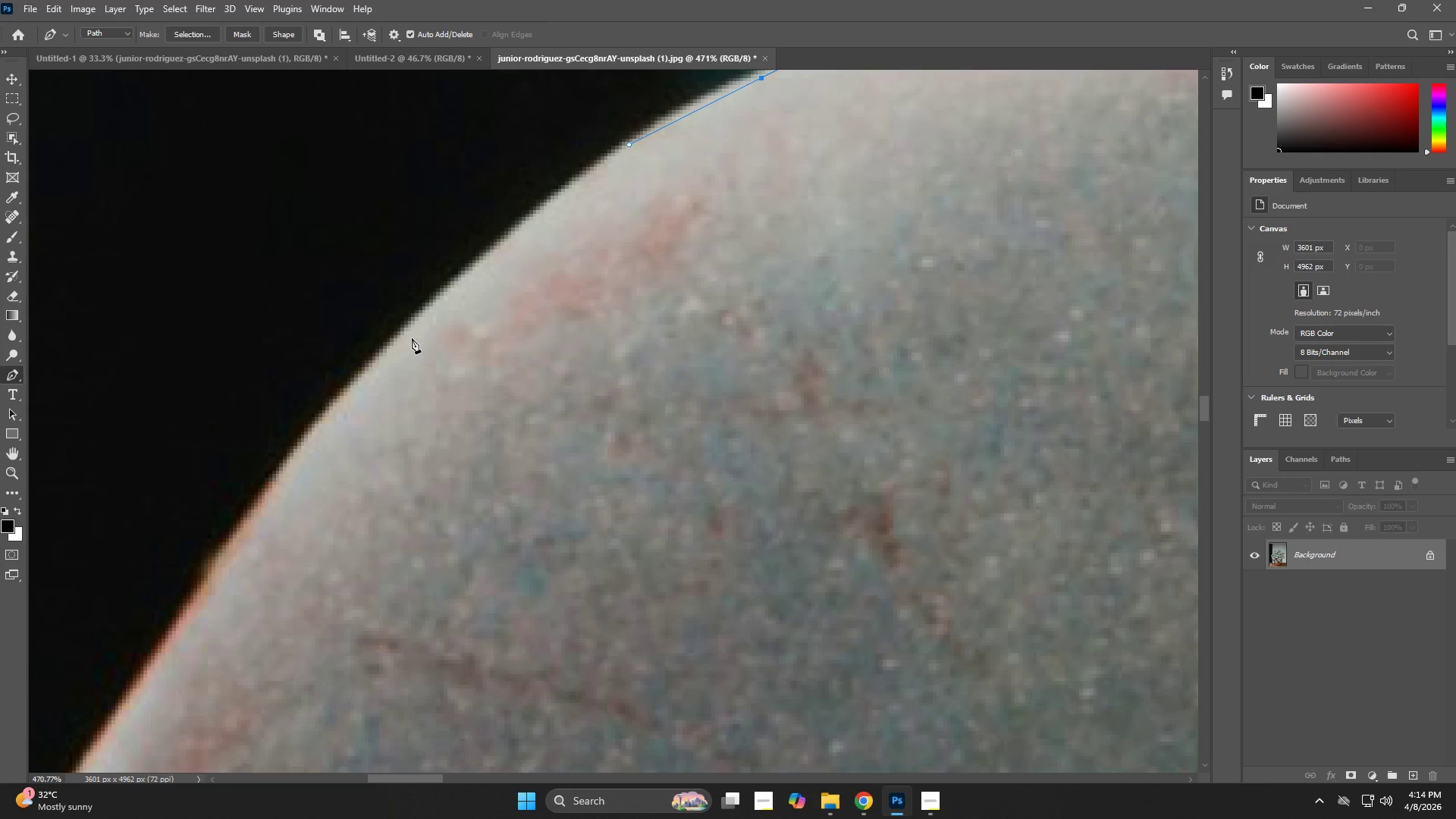 
left_click_drag(start_coordinate=[394, 343], to_coordinate=[274, 468])
 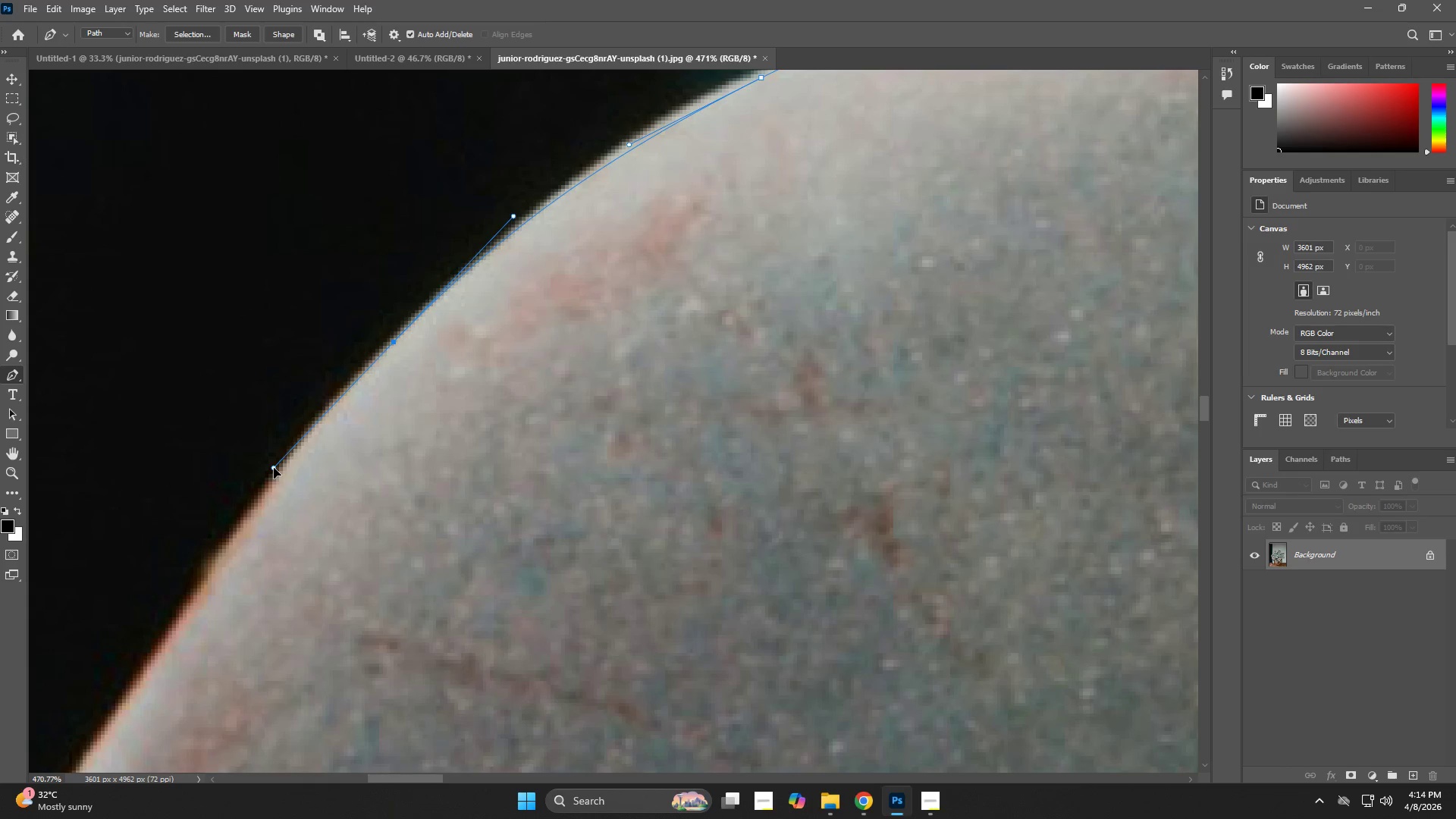 
hold_key(key=Space, duration=0.92)
 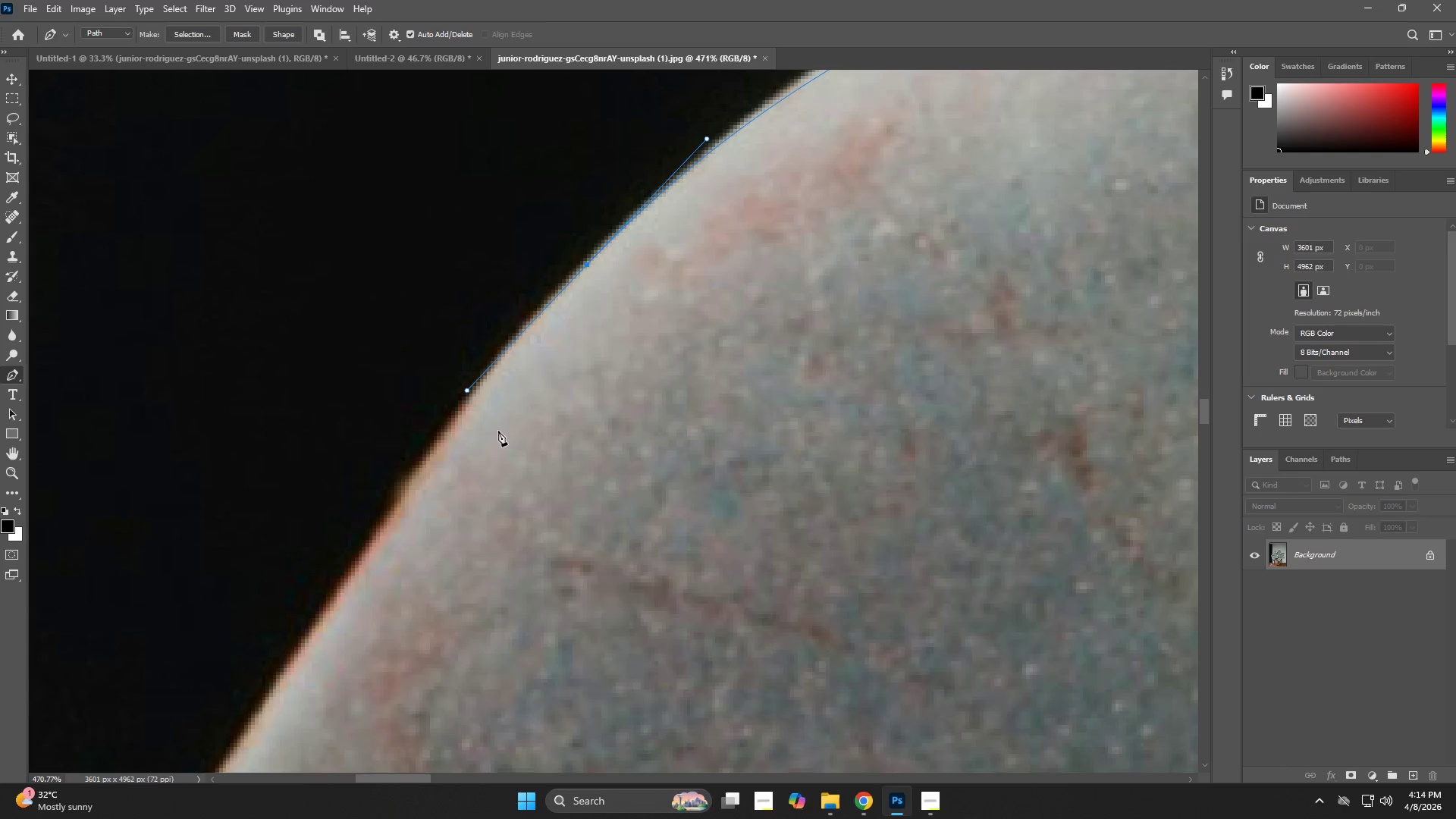 
left_click_drag(start_coordinate=[430, 435], to_coordinate=[591, 362])
 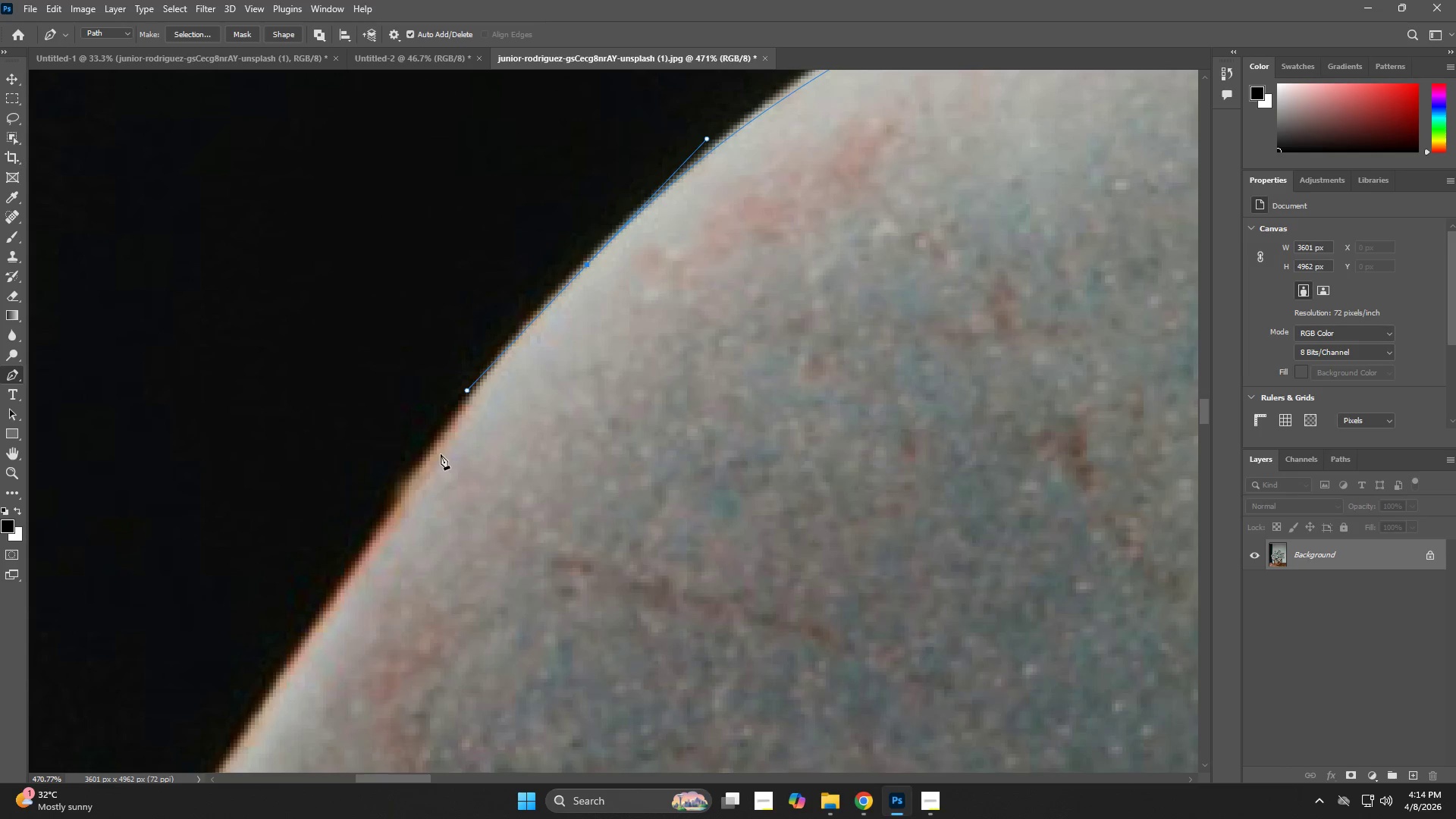 
hold_key(key=Space, duration=0.56)
 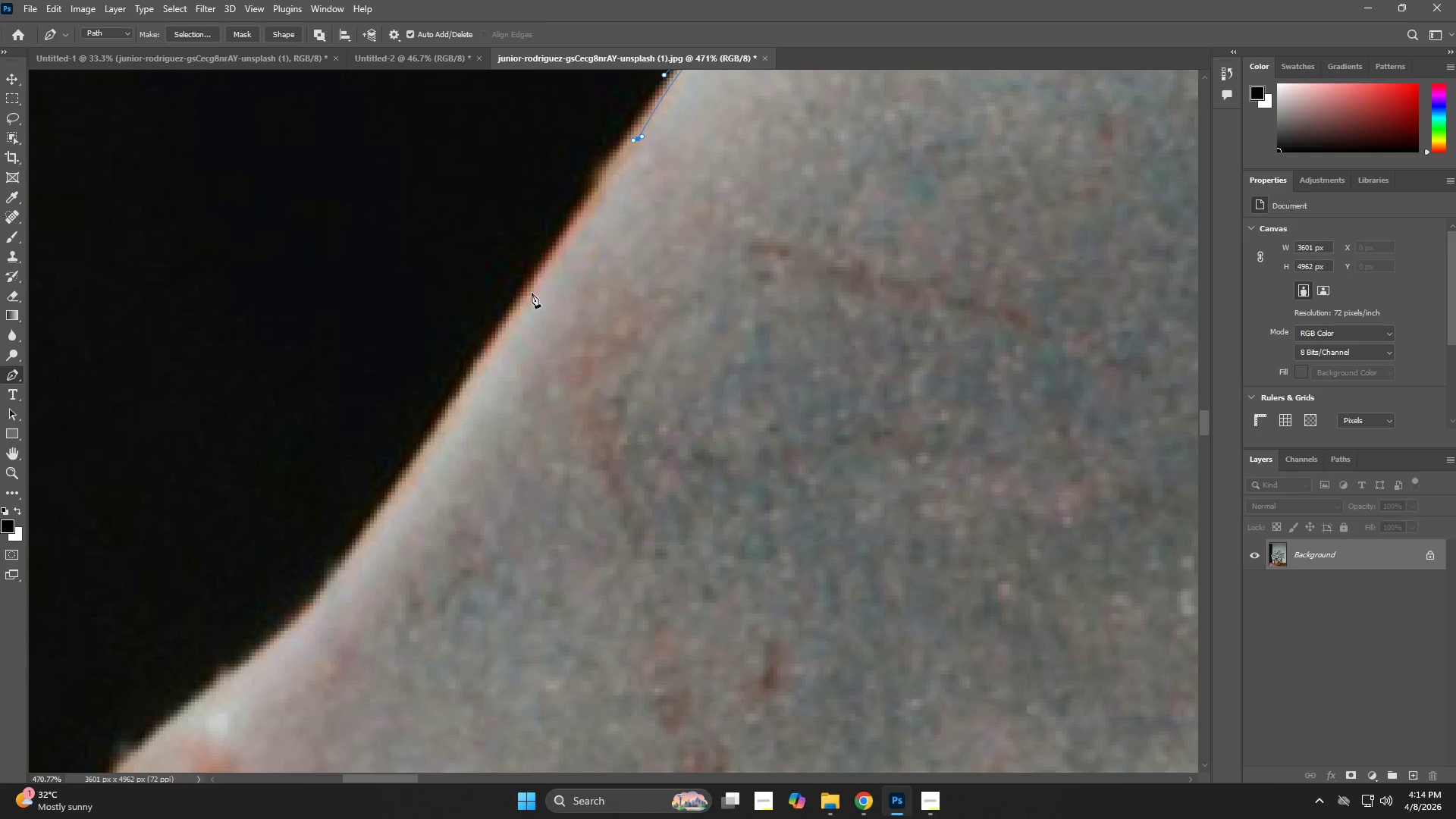 
left_click_drag(start_coordinate=[449, 454], to_coordinate=[646, 139])
 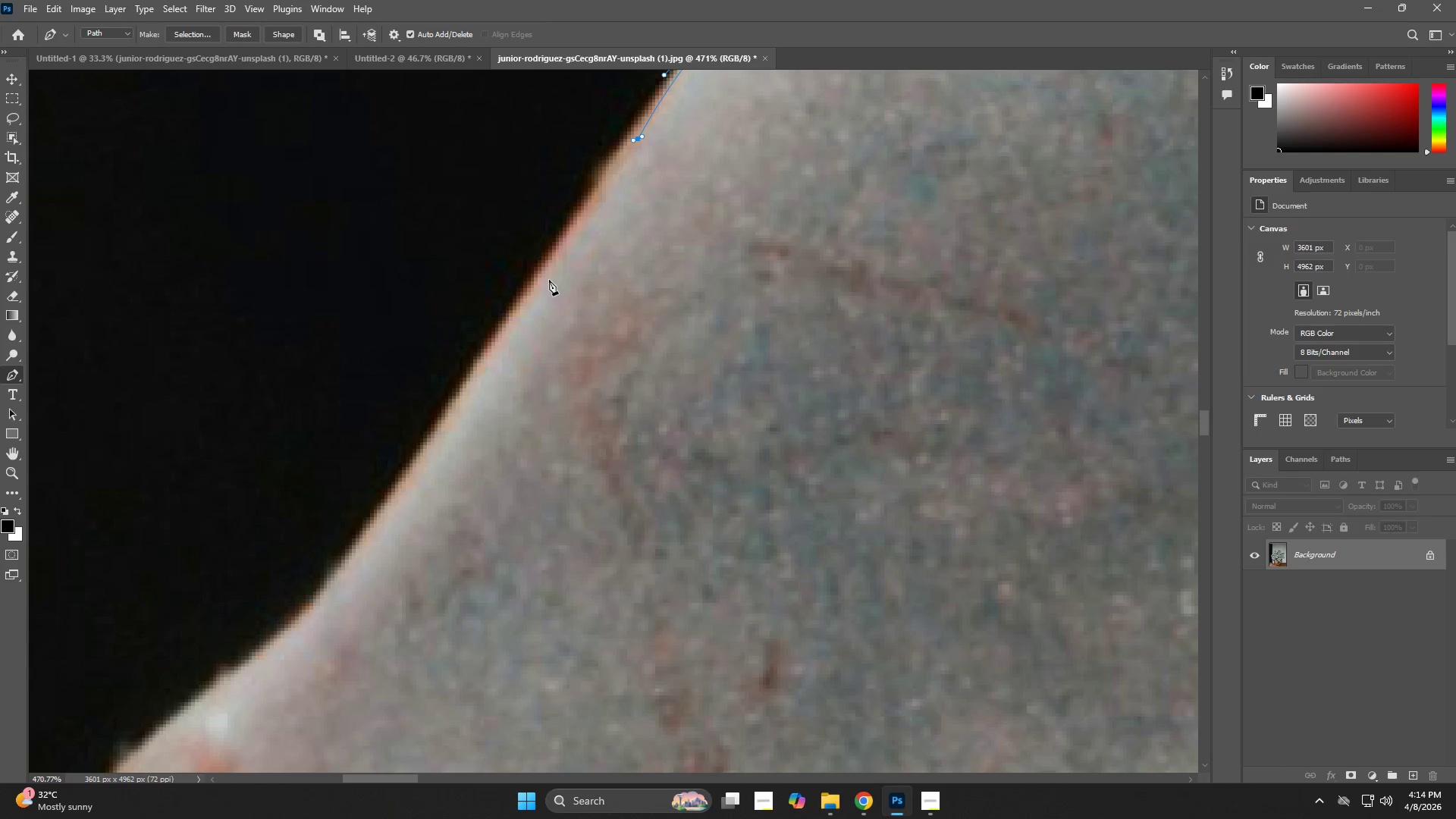 
left_click_drag(start_coordinate=[529, 296], to_coordinate=[504, 335])
 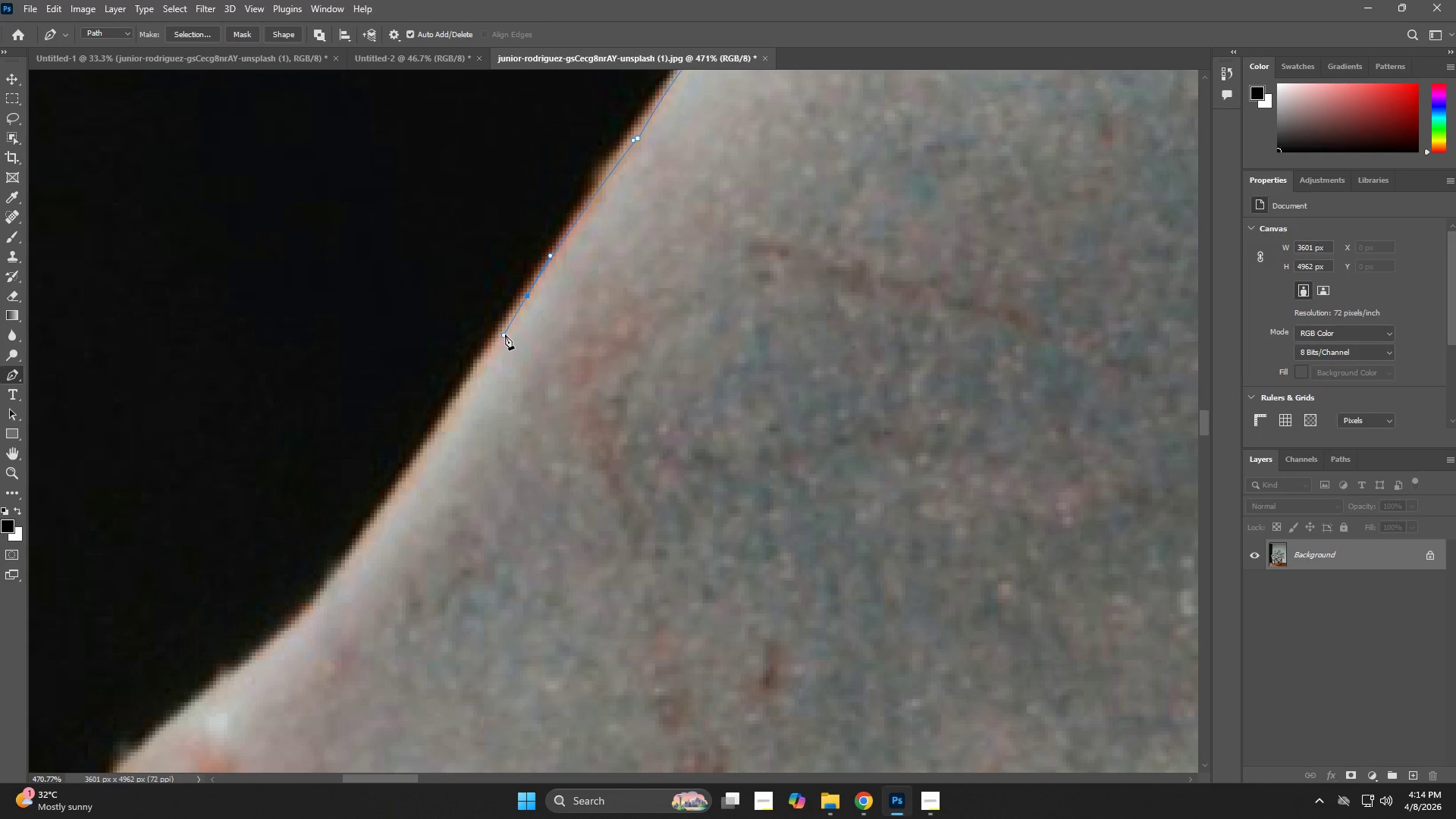 
key(Control+ControlLeft)
 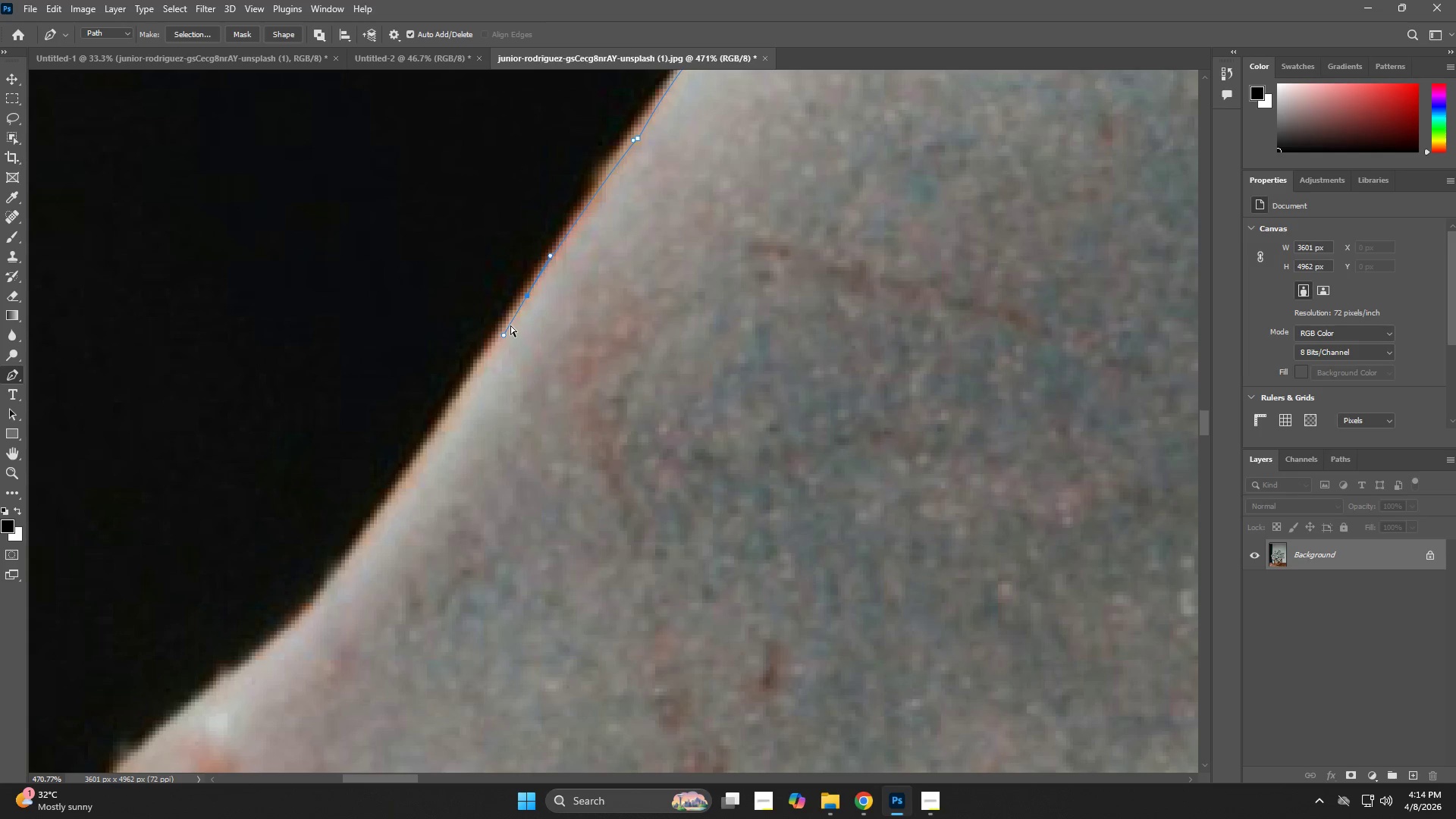 
key(Control+Z)
 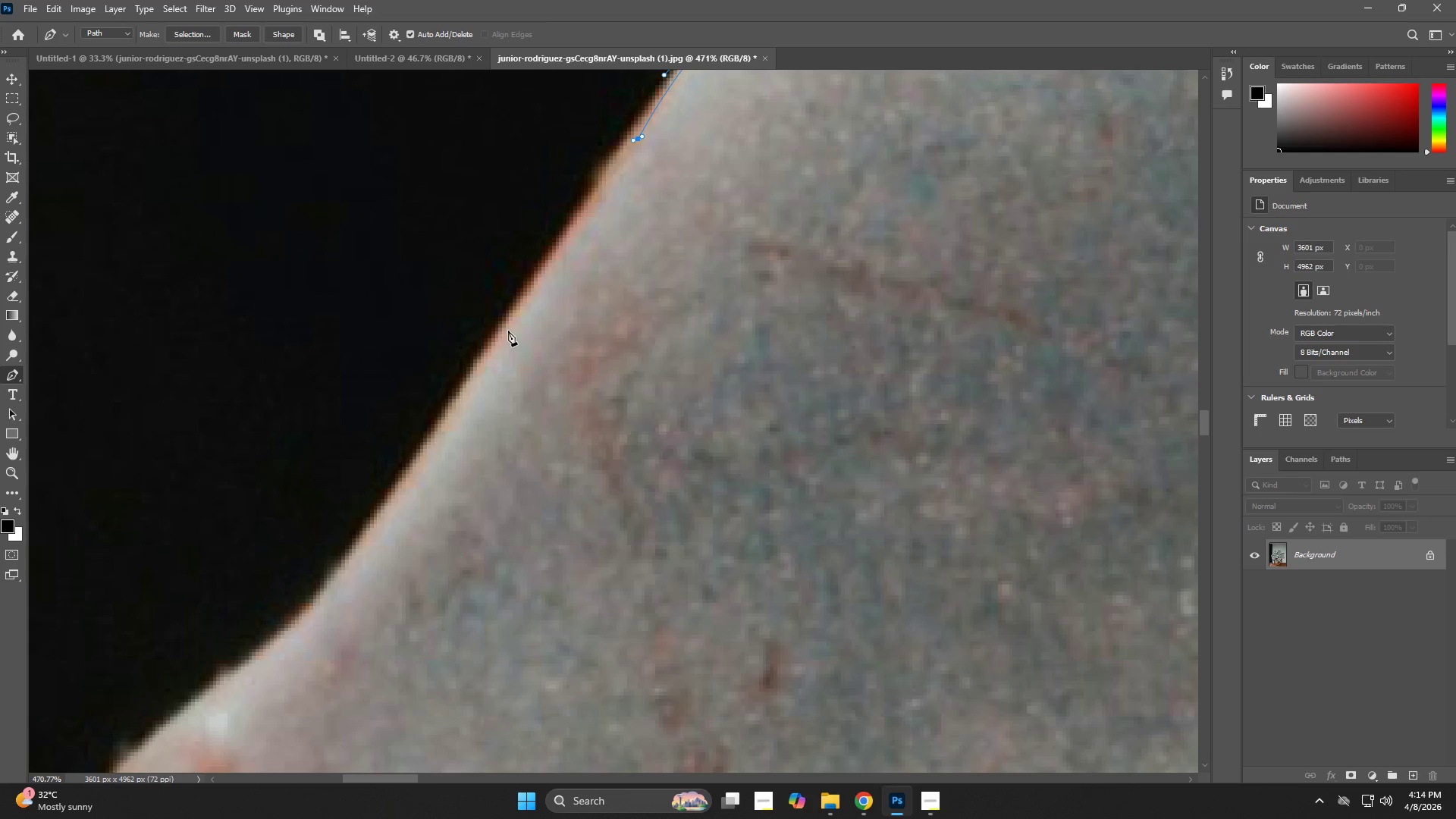 
left_click_drag(start_coordinate=[508, 331], to_coordinate=[499, 357])
 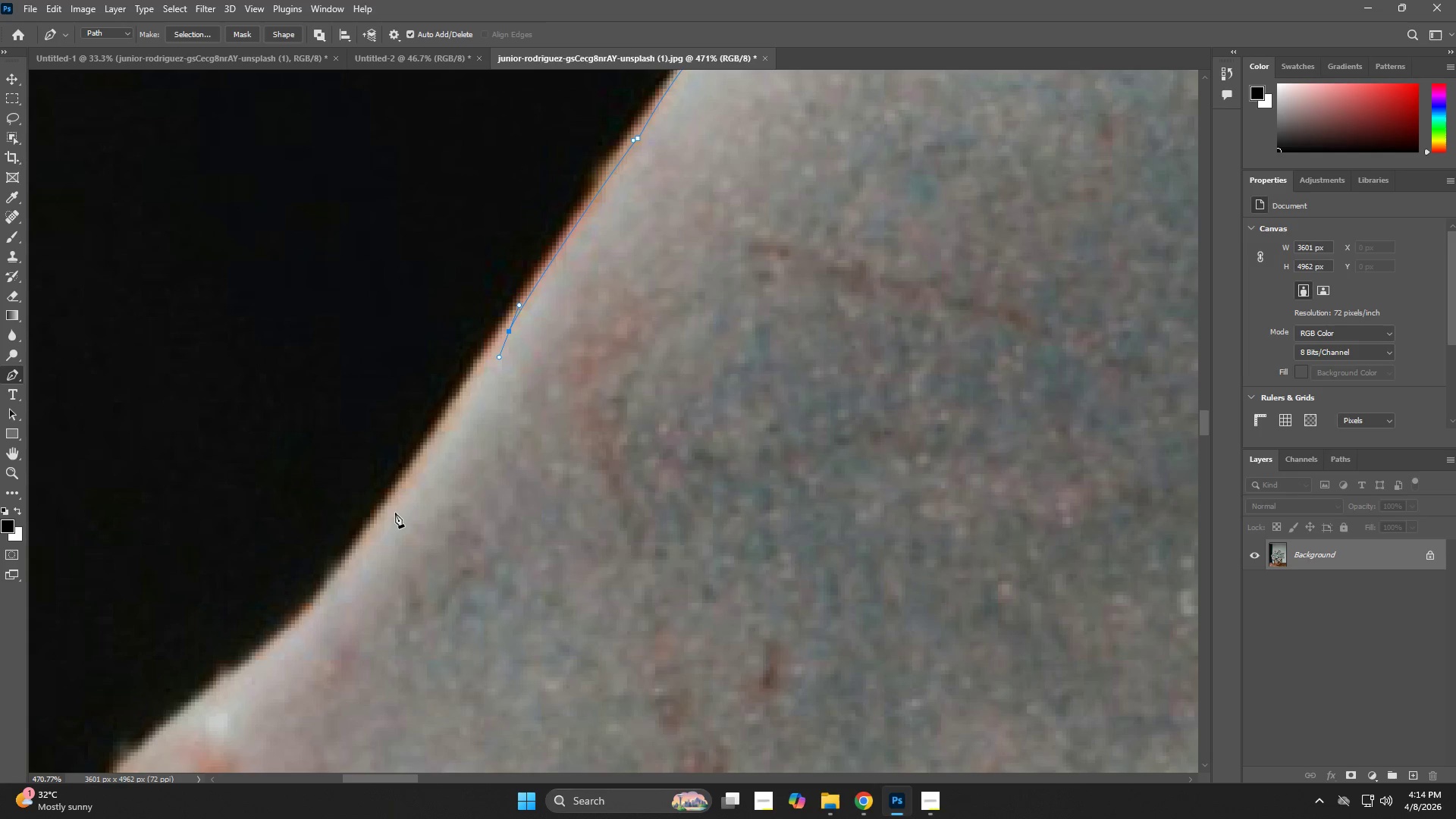 
left_click_drag(start_coordinate=[377, 529], to_coordinate=[341, 571])
 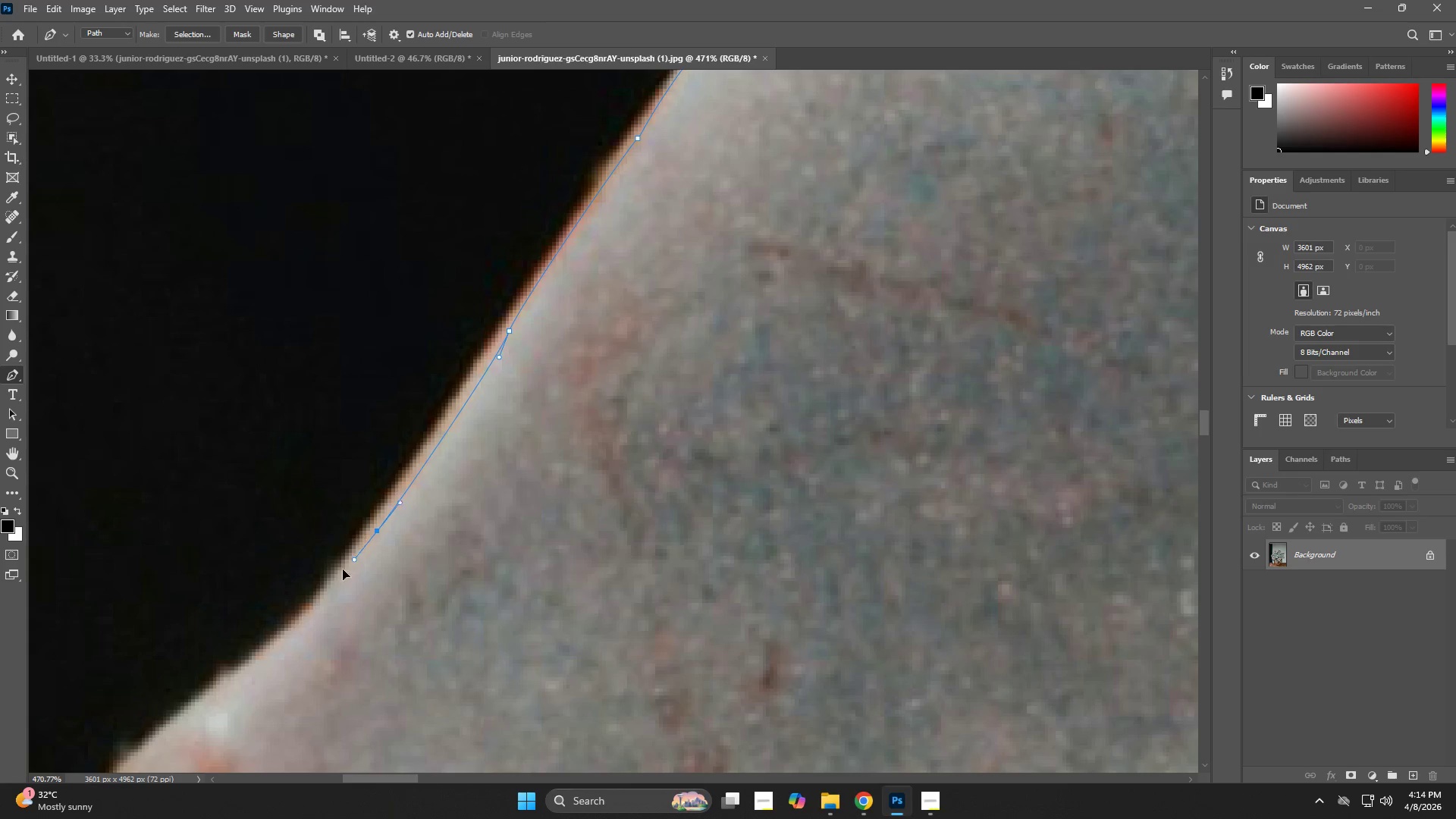 
hold_key(key=Space, duration=0.81)
 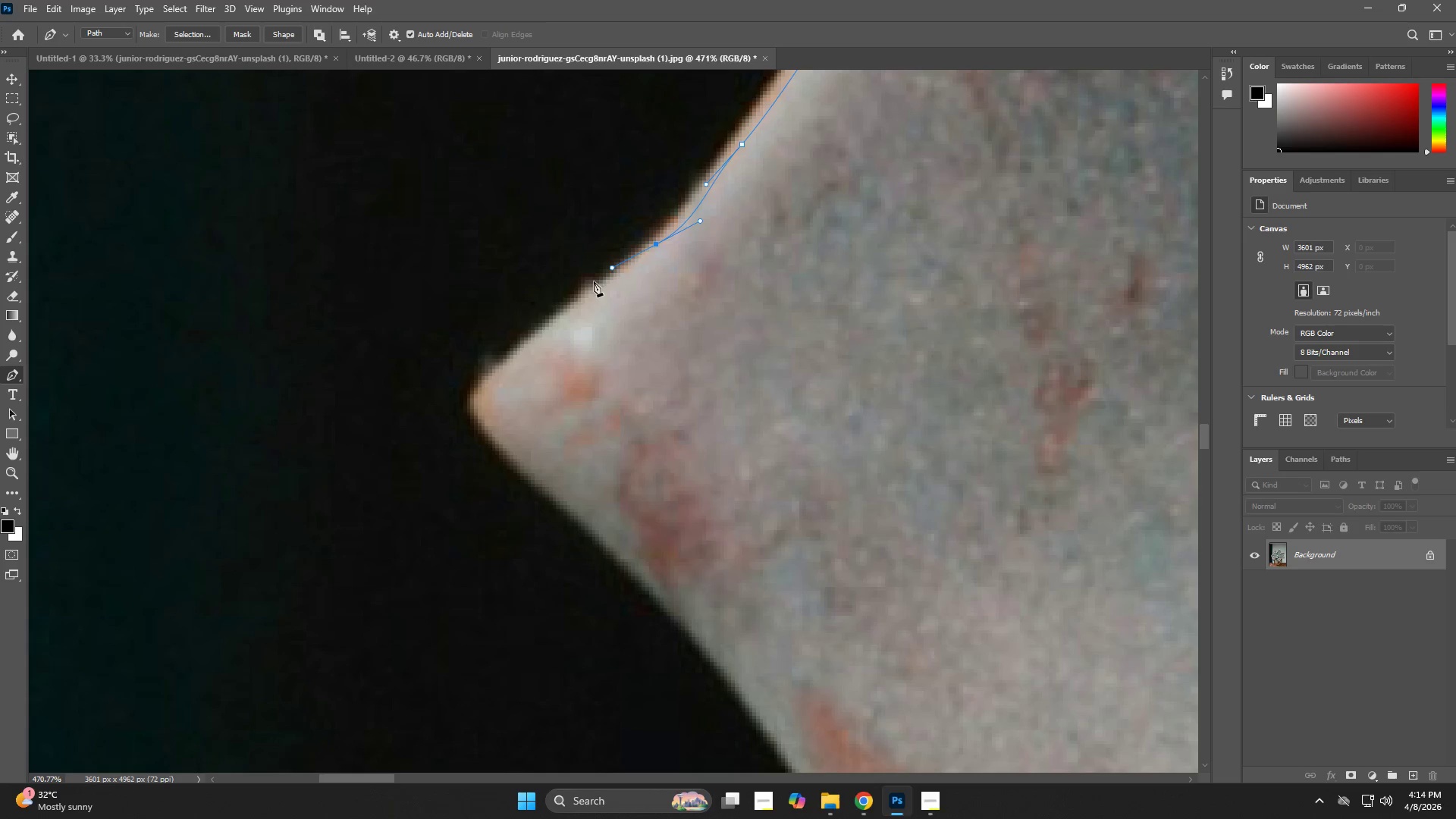 
left_click_drag(start_coordinate=[334, 591], to_coordinate=[698, 204])
 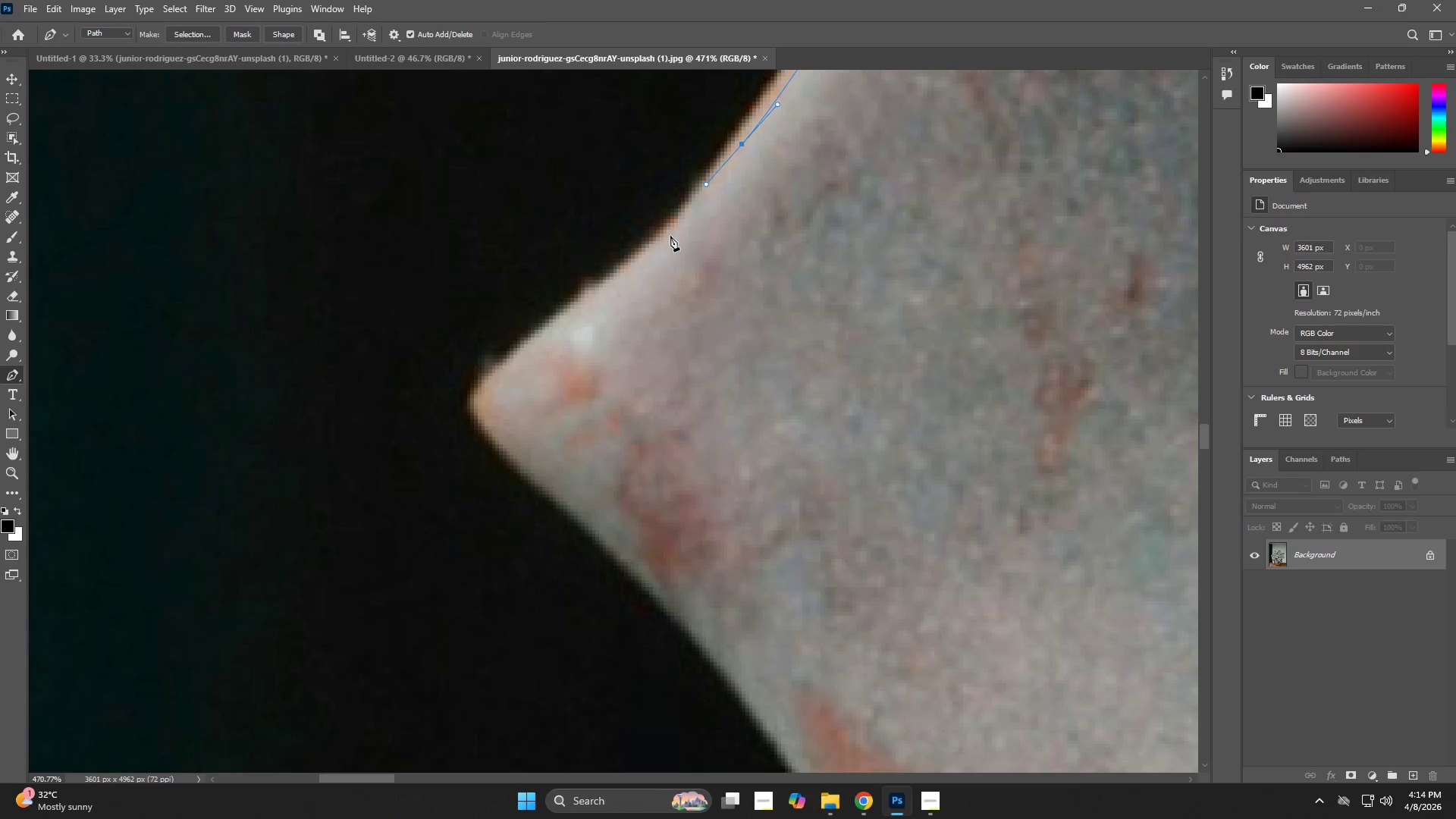 
left_click_drag(start_coordinate=[656, 244], to_coordinate=[612, 268])
 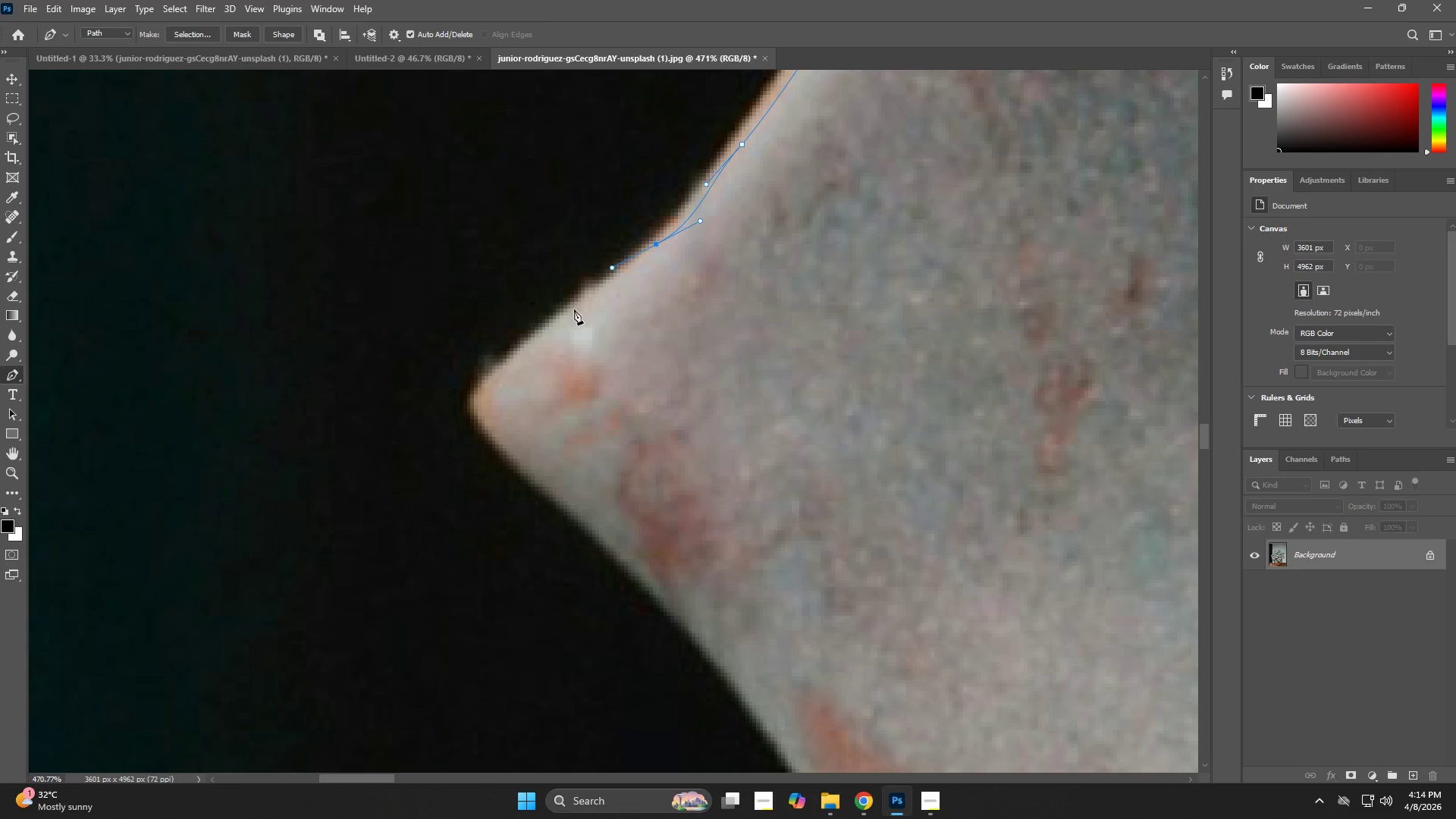 
key(Control+ControlLeft)
 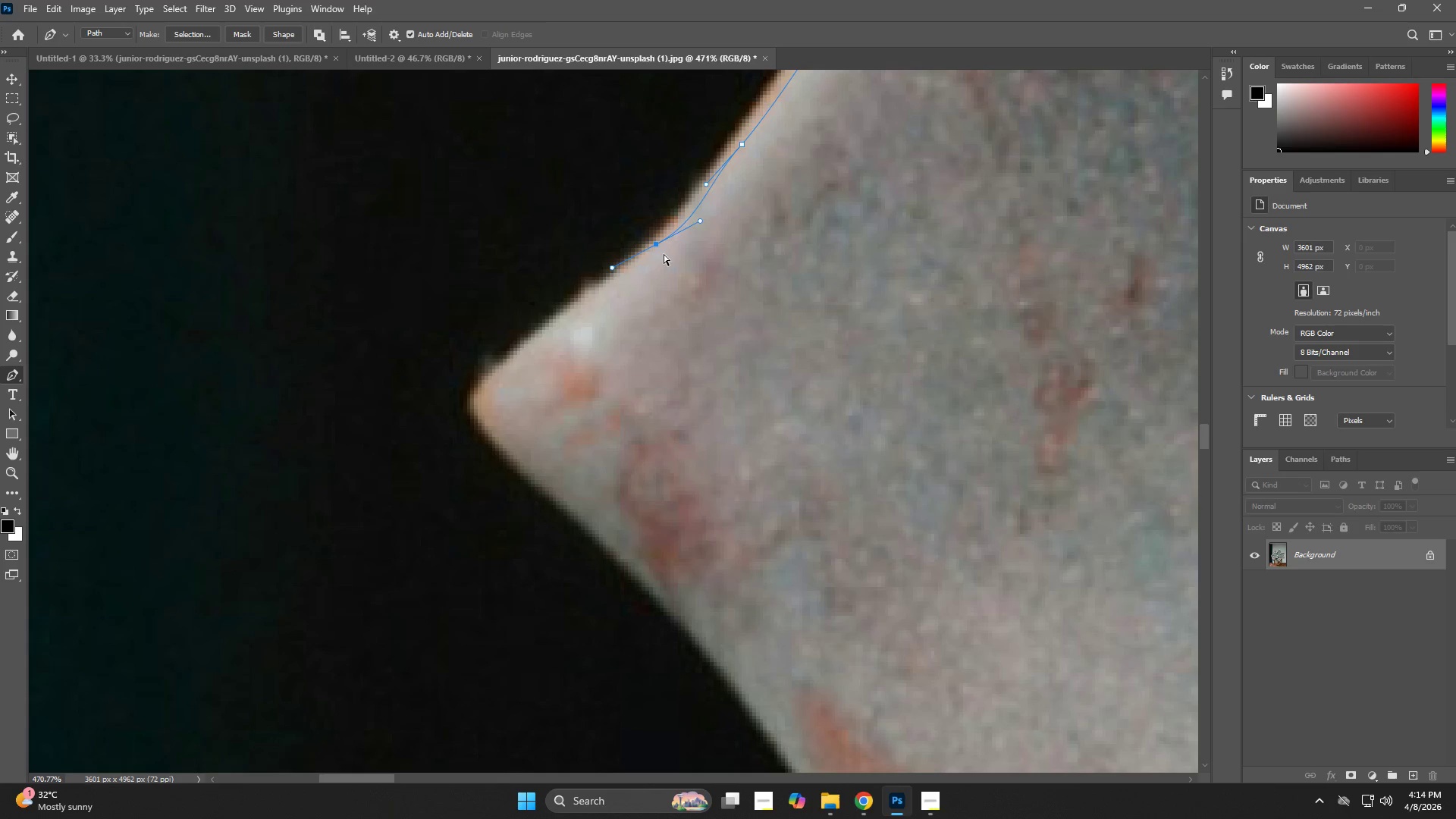 
key(Control+Z)
 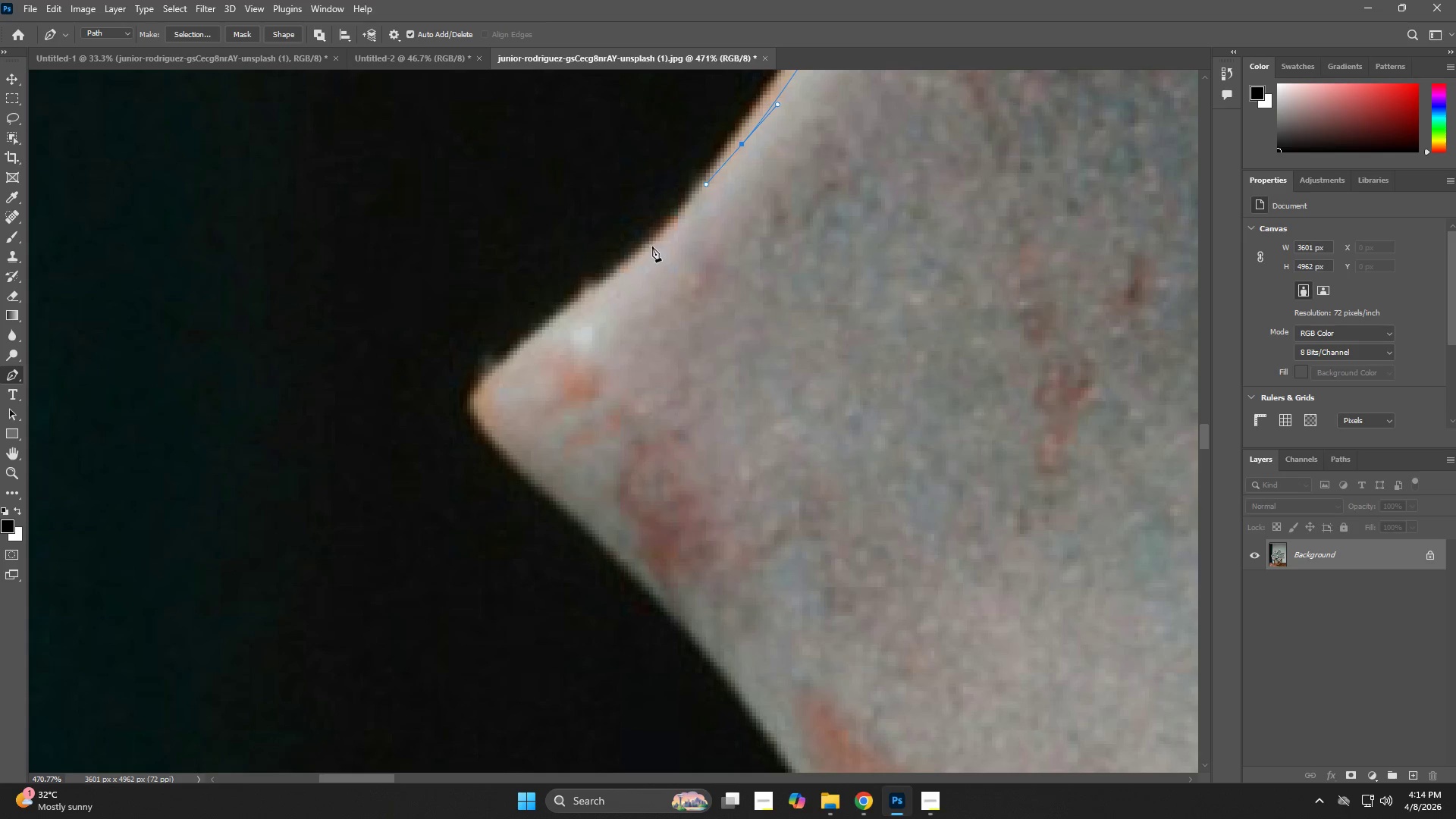 
left_click_drag(start_coordinate=[648, 253], to_coordinate=[626, 275])
 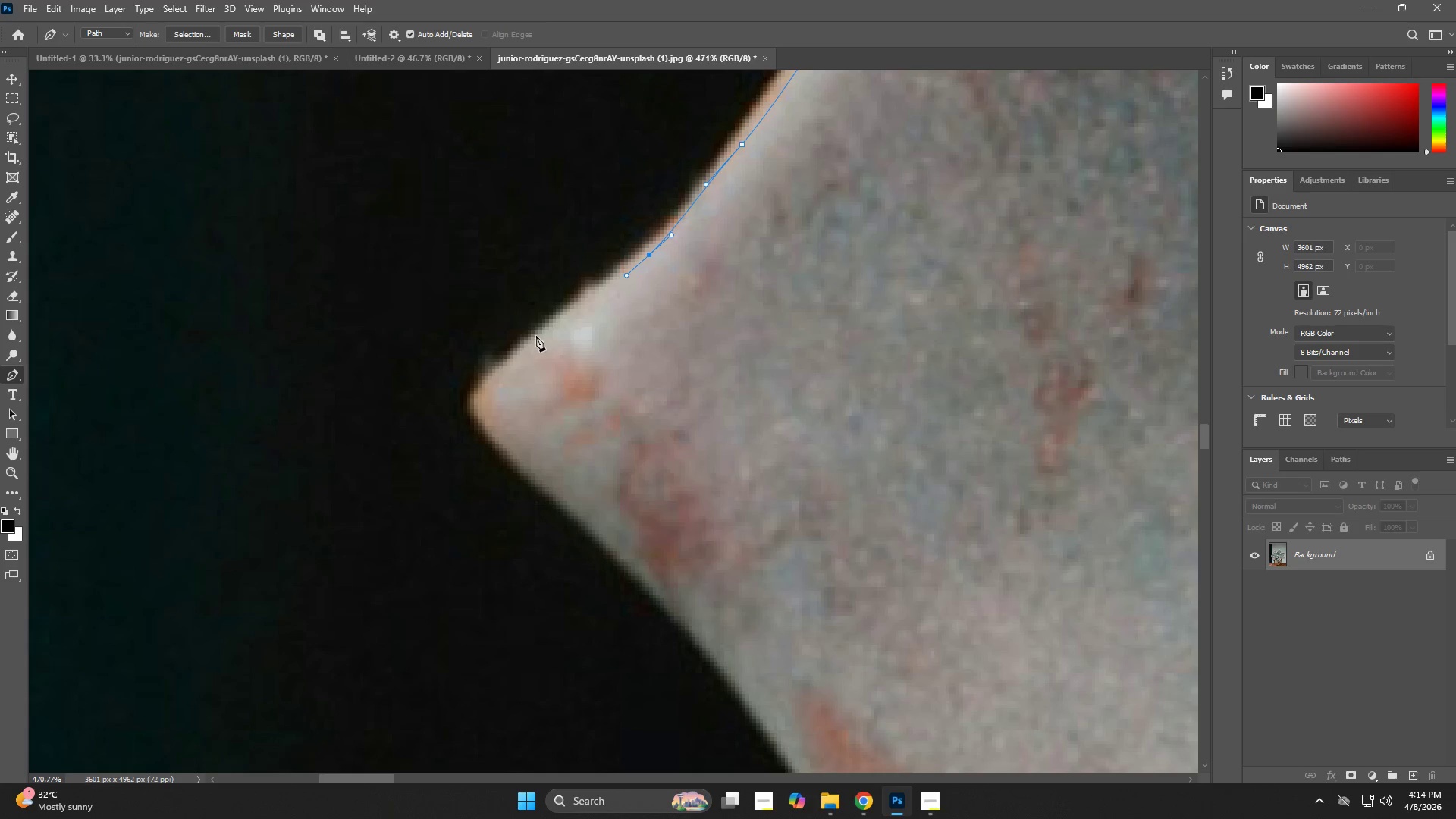 
left_click_drag(start_coordinate=[519, 350], to_coordinate=[500, 362])
 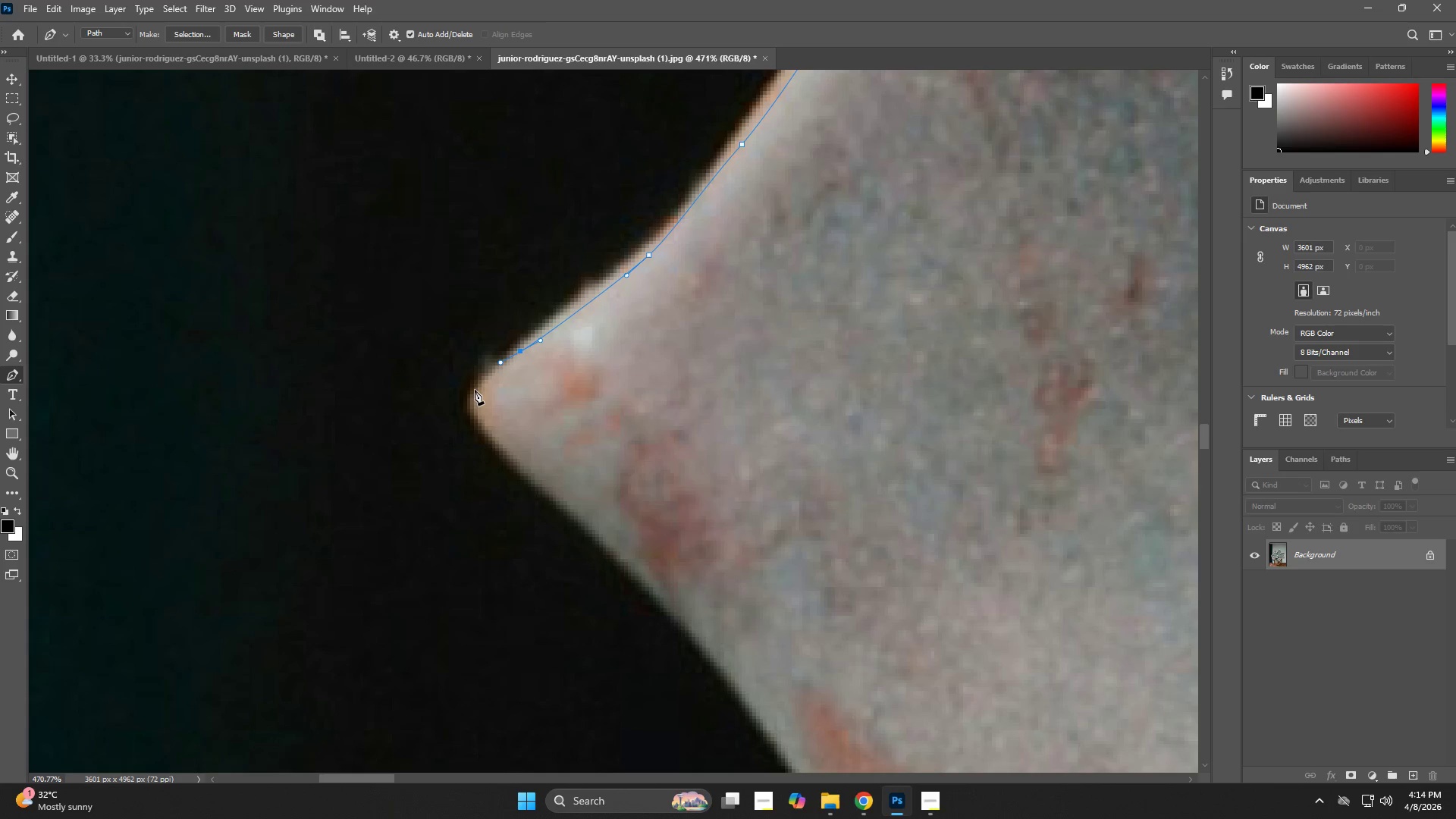 
left_click_drag(start_coordinate=[473, 396], to_coordinate=[473, 410])
 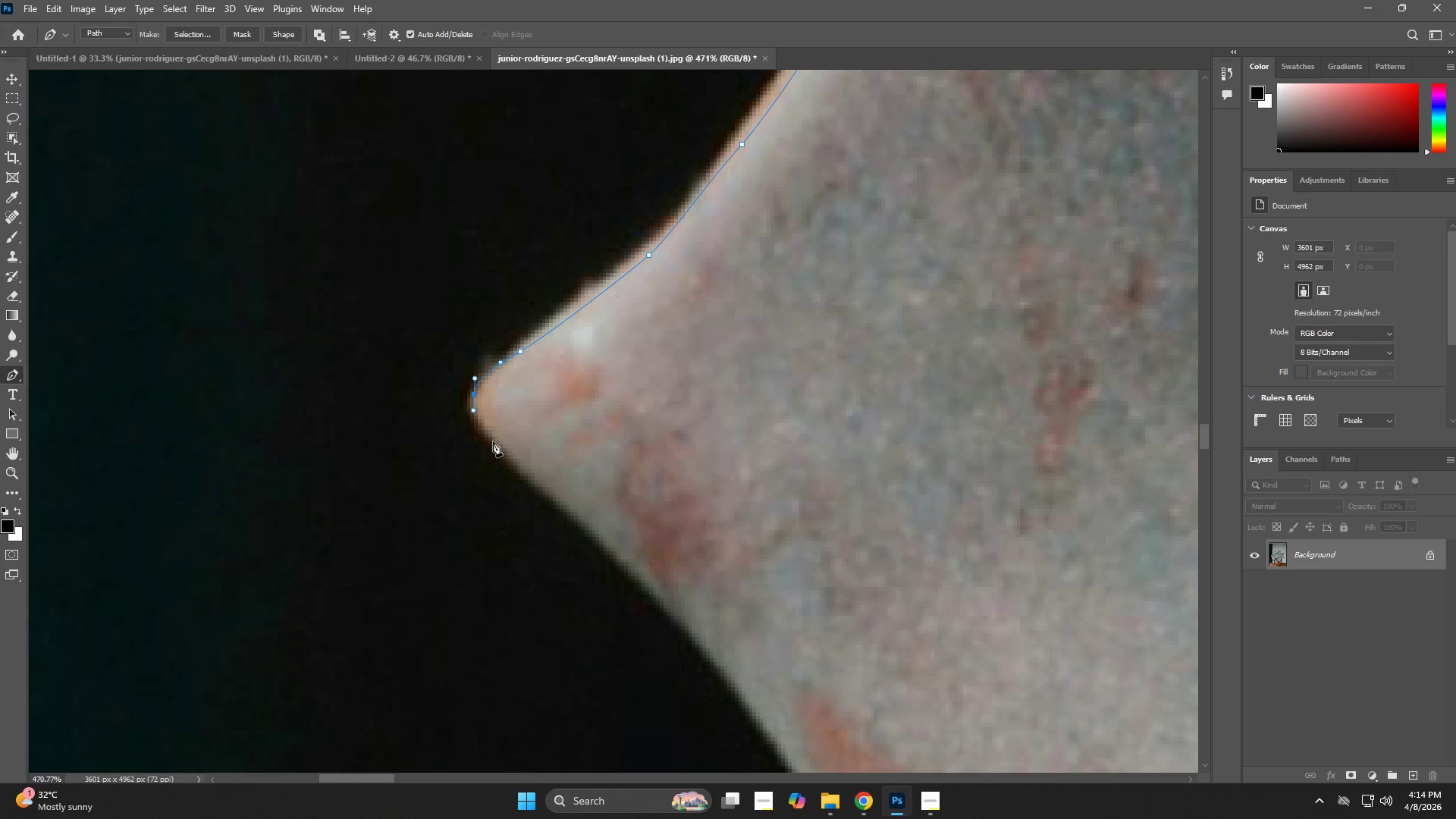 
left_click_drag(start_coordinate=[512, 452], to_coordinate=[523, 458])
 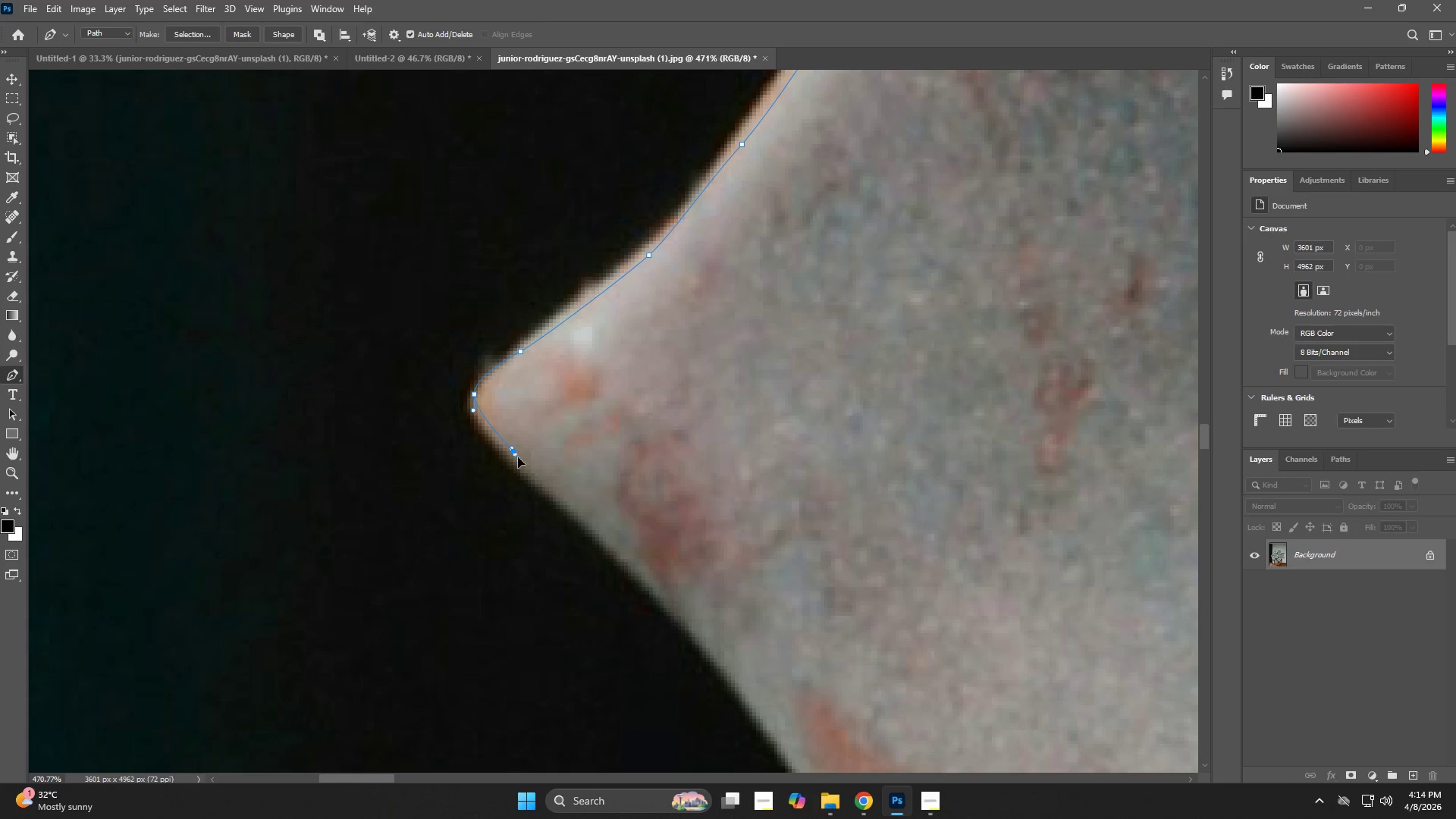 
hold_key(key=Space, duration=0.77)
 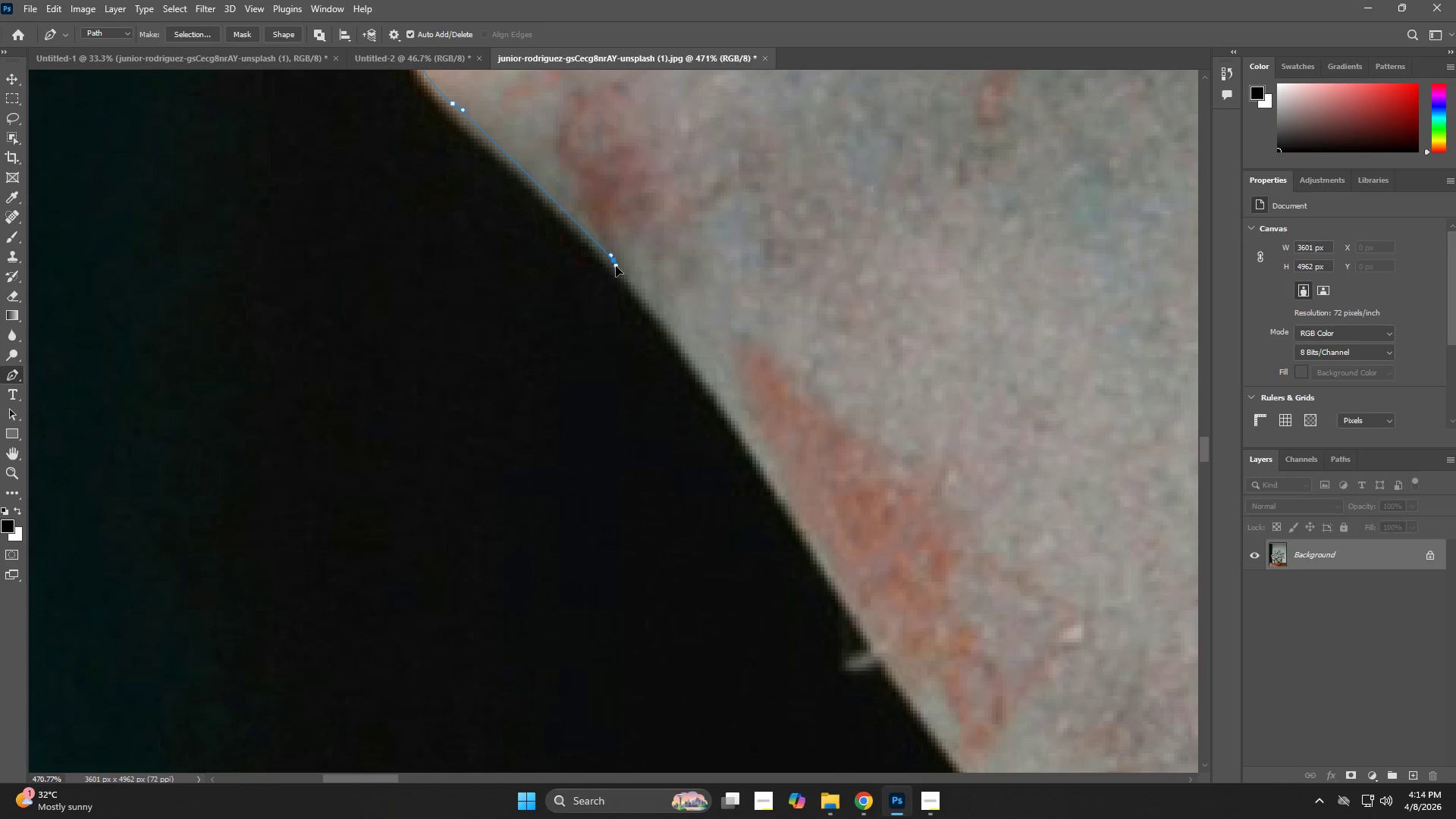 
left_click_drag(start_coordinate=[673, 544], to_coordinate=[613, 196])
 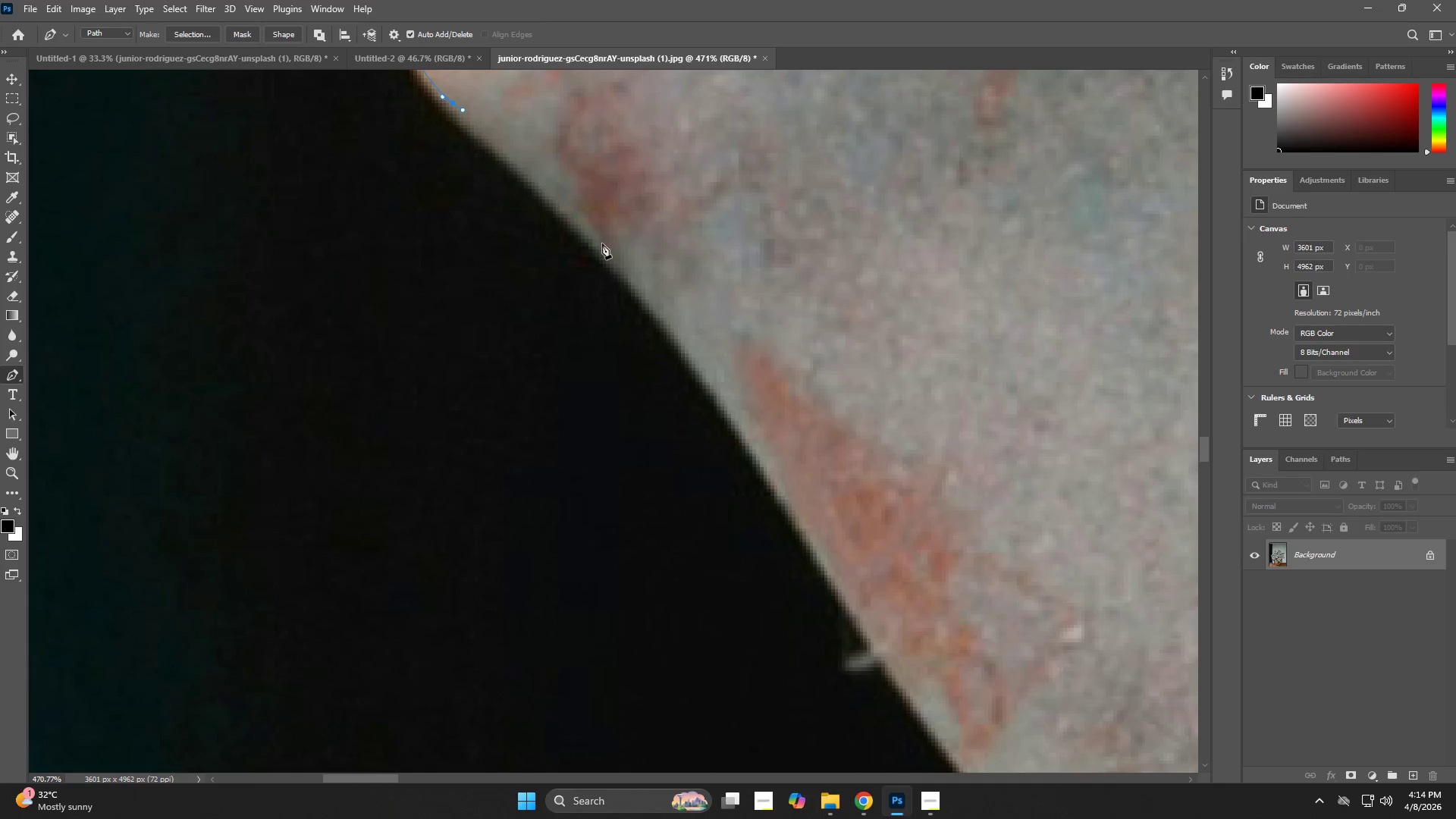 
left_click_drag(start_coordinate=[612, 262], to_coordinate=[639, 291])
 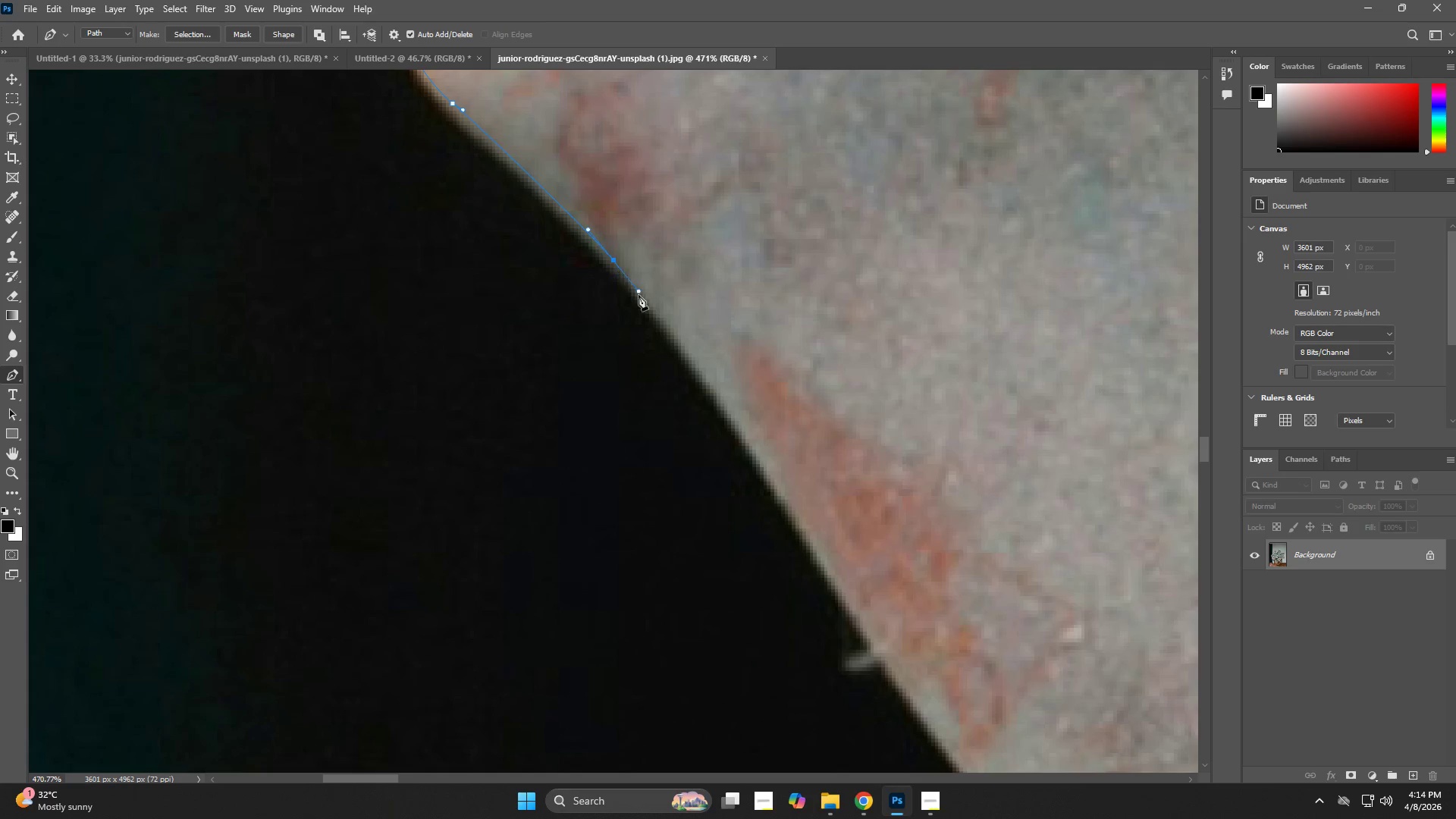 
hold_key(key=Space, duration=0.66)
 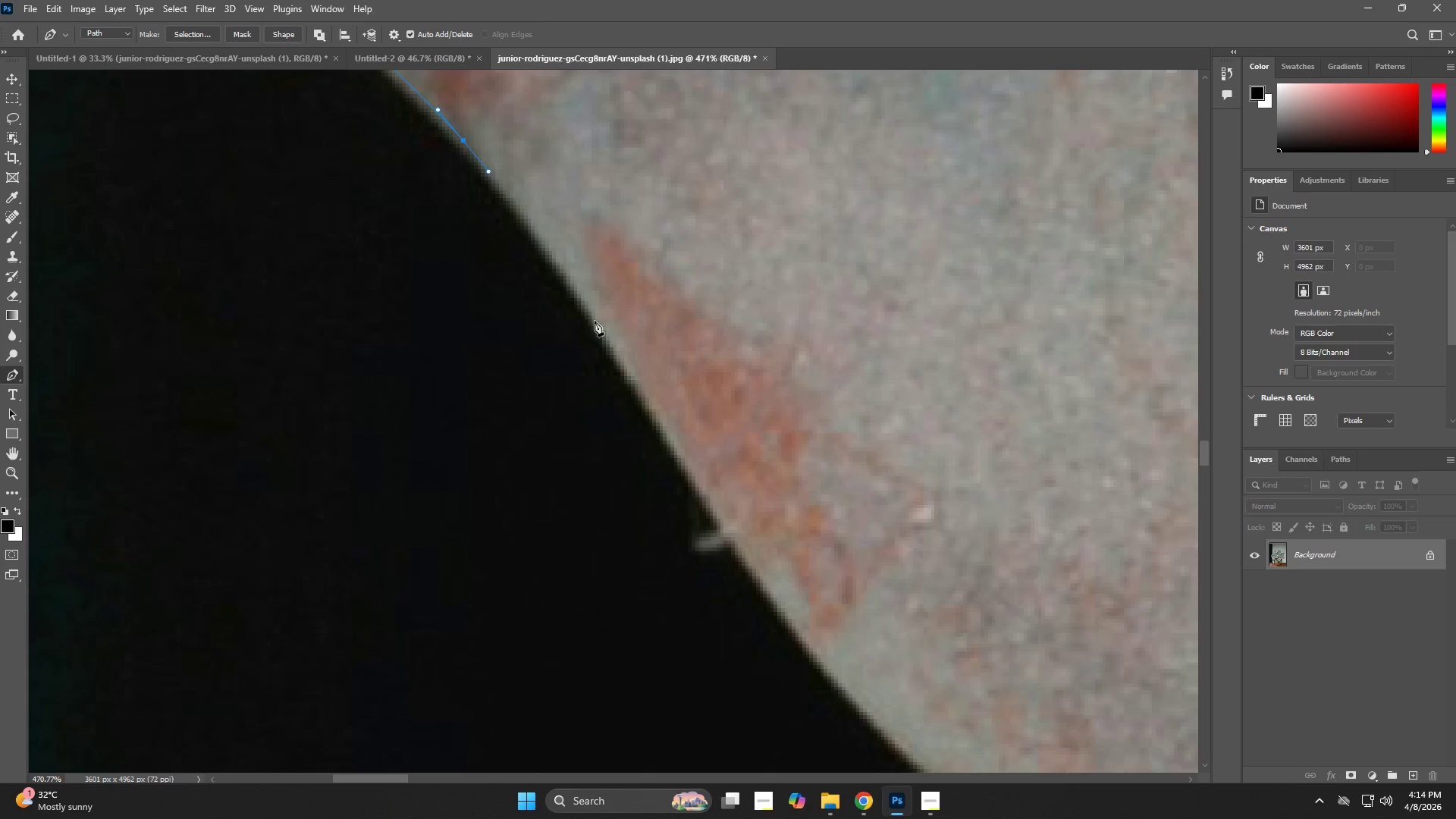 
left_click_drag(start_coordinate=[734, 393], to_coordinate=[584, 273])
 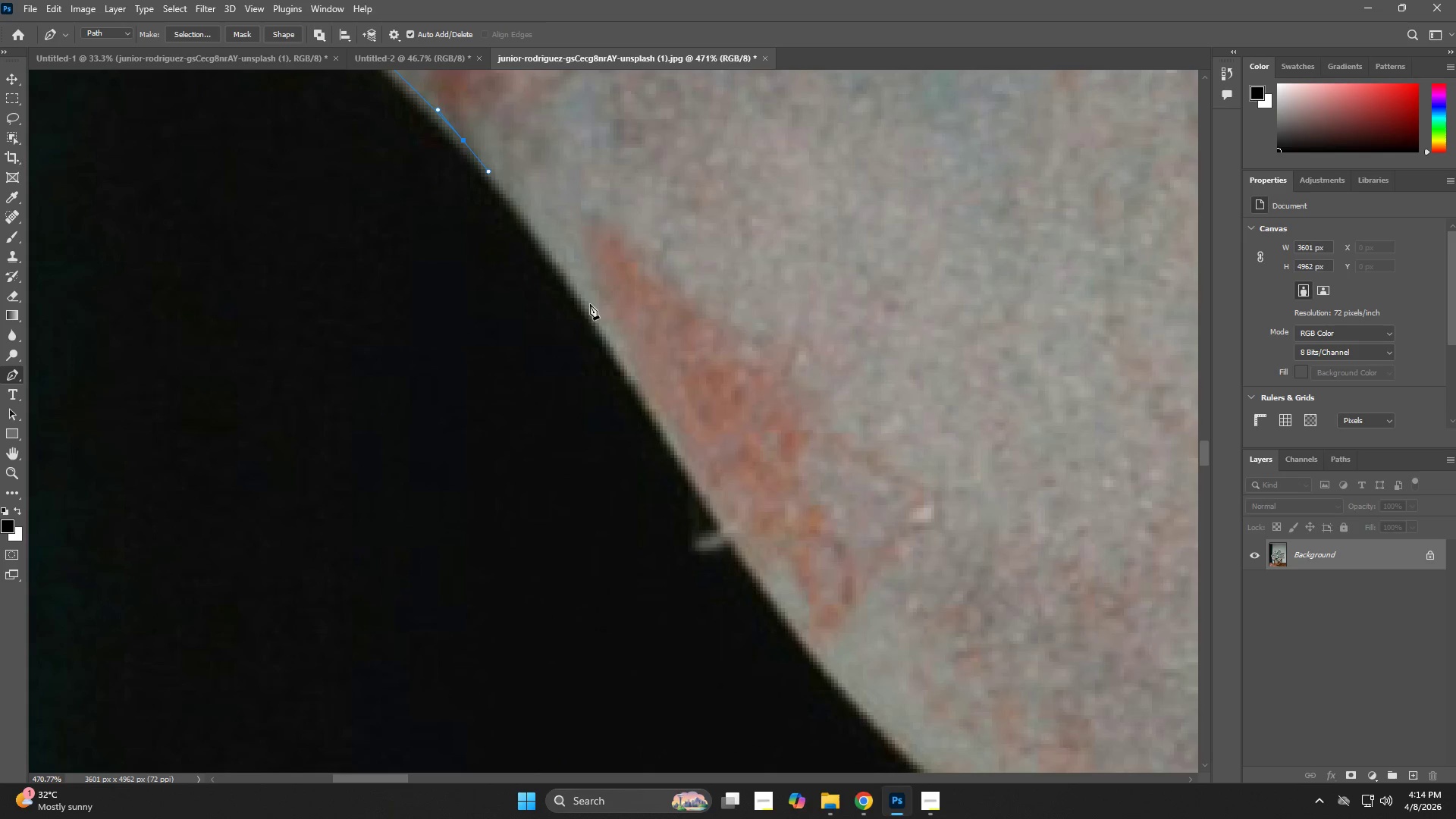 
left_click_drag(start_coordinate=[602, 333], to_coordinate=[614, 348])
 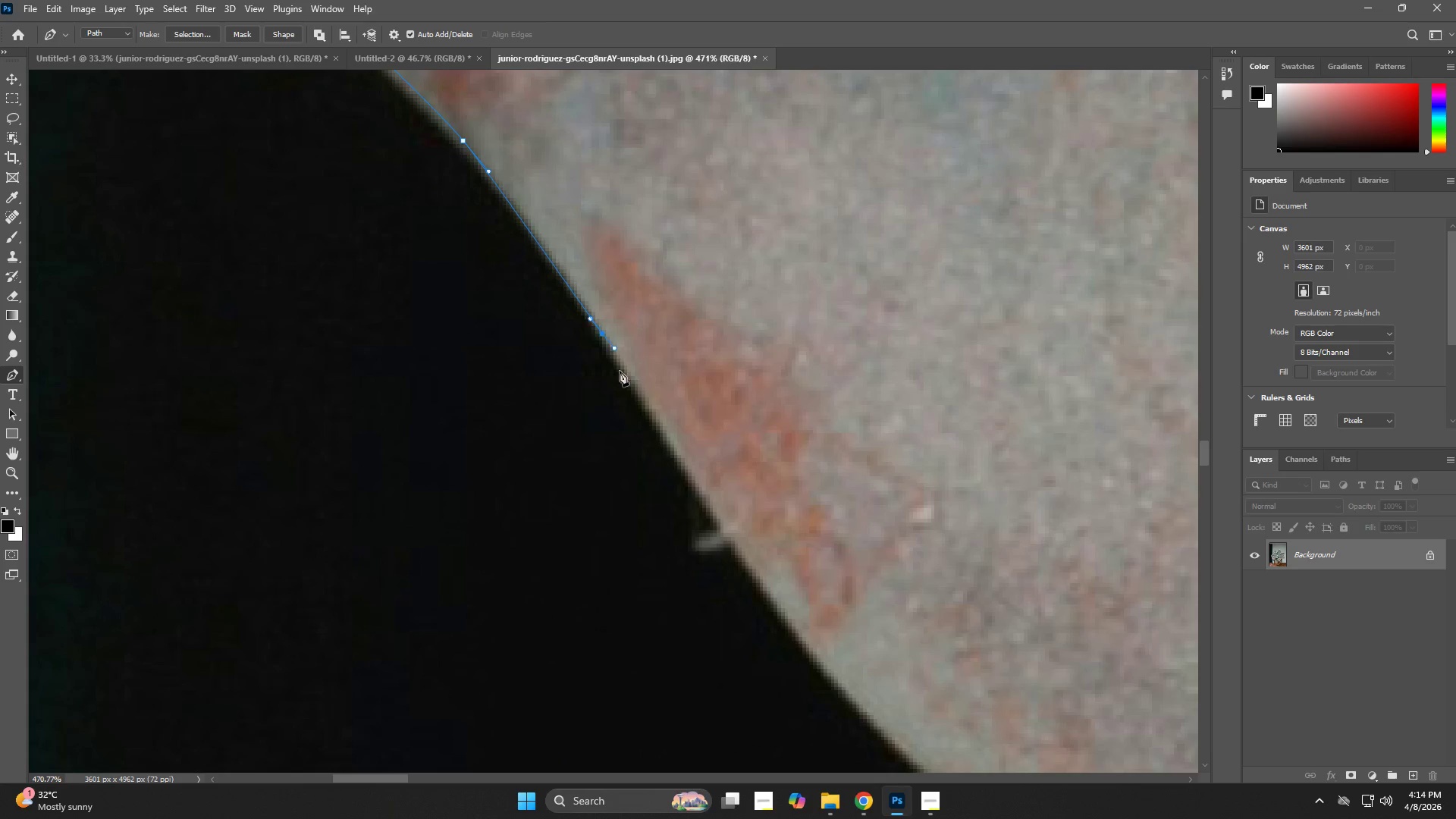 
hold_key(key=Space, duration=0.55)
 